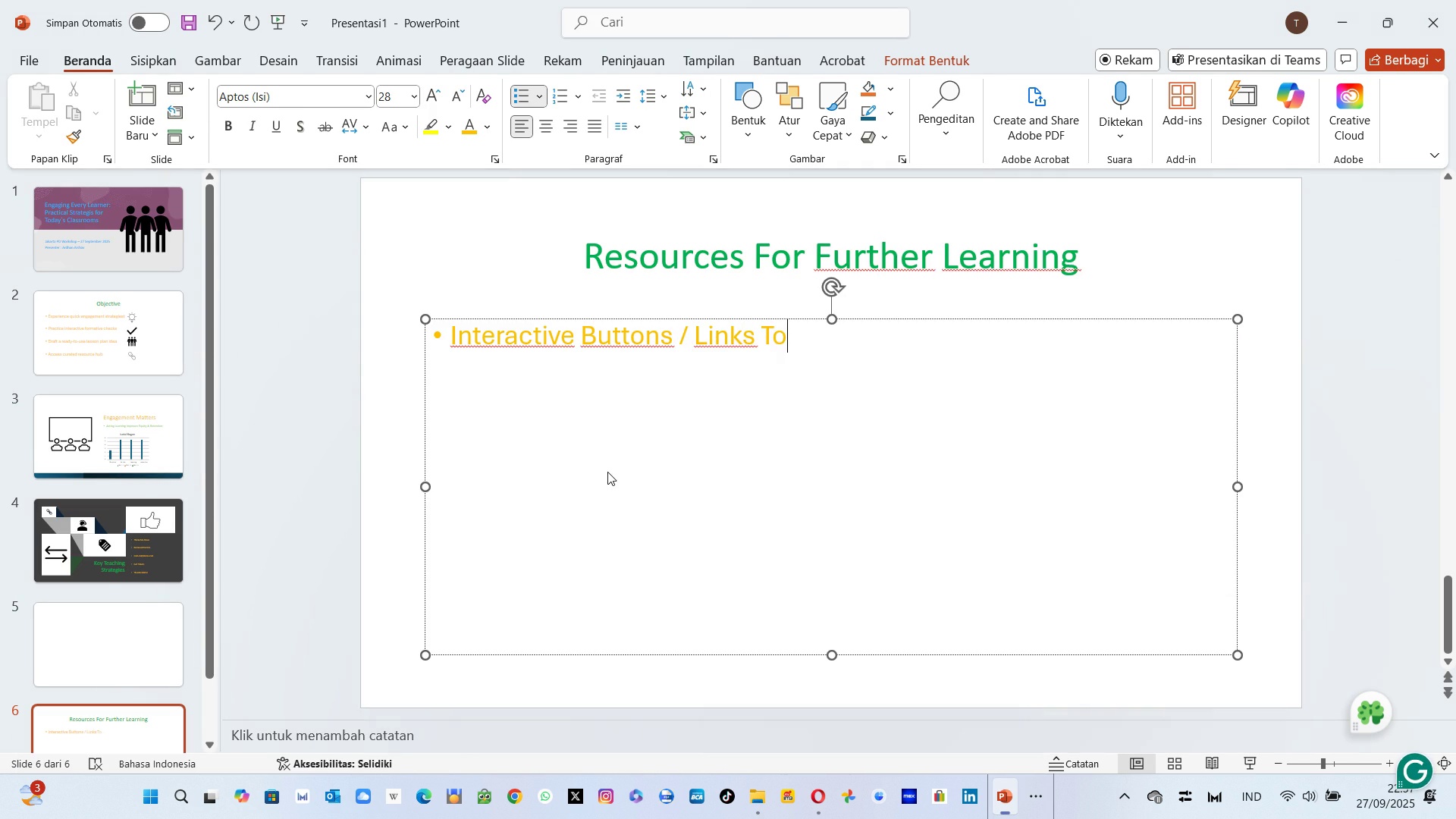 
key(Alt+Tab)
 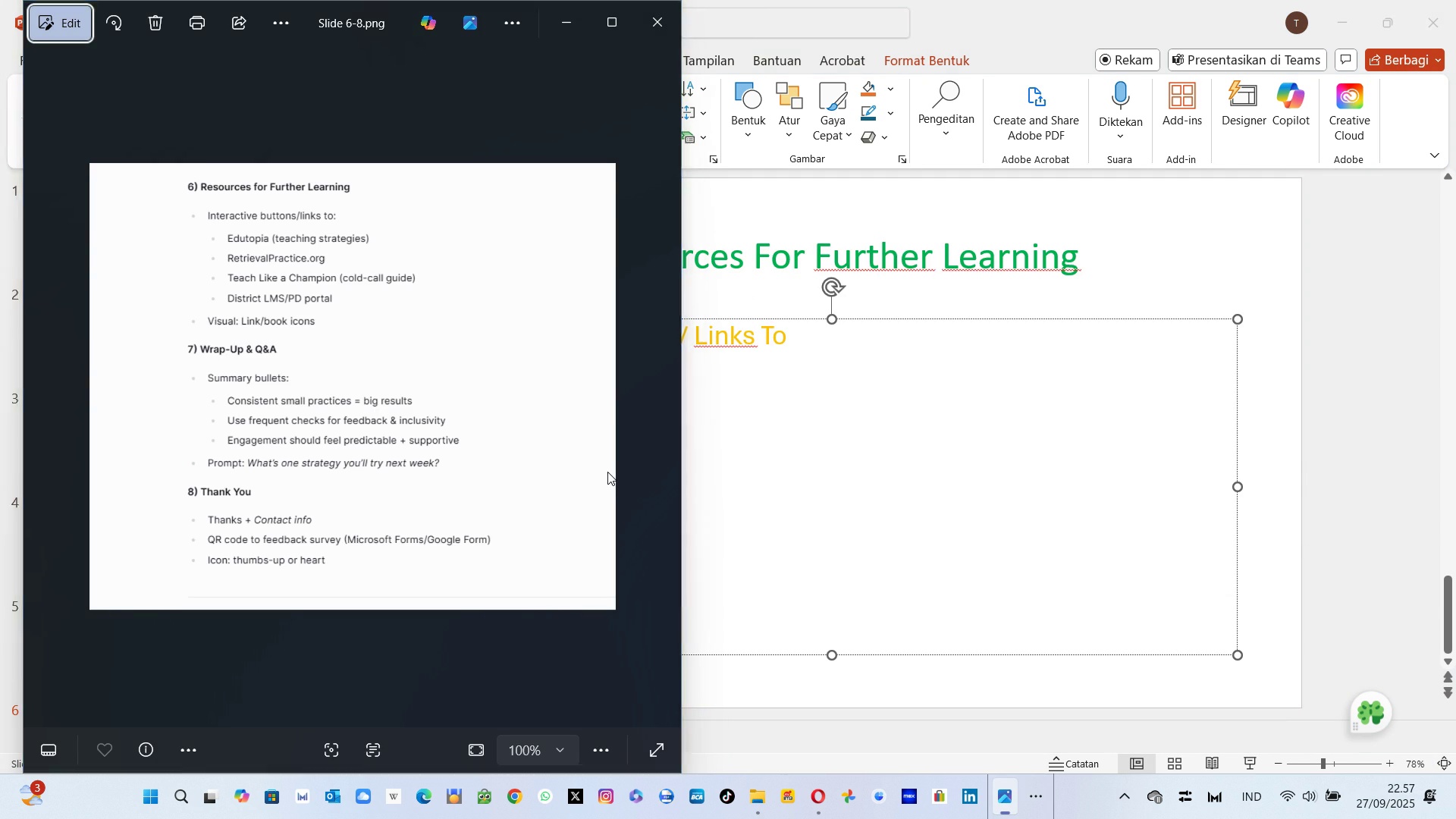 
key(Alt+AltLeft)
 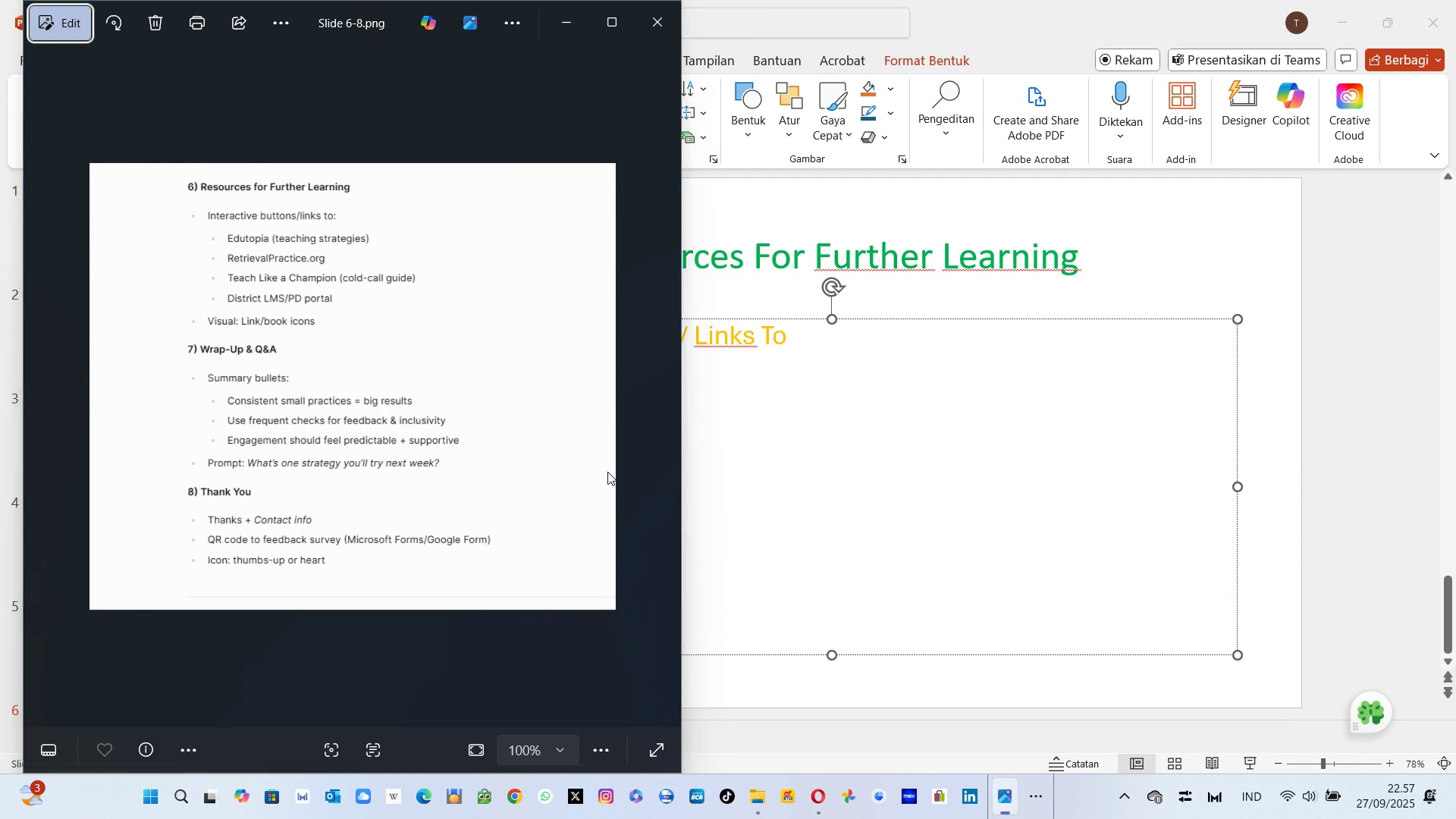 
key(Alt+Tab)
 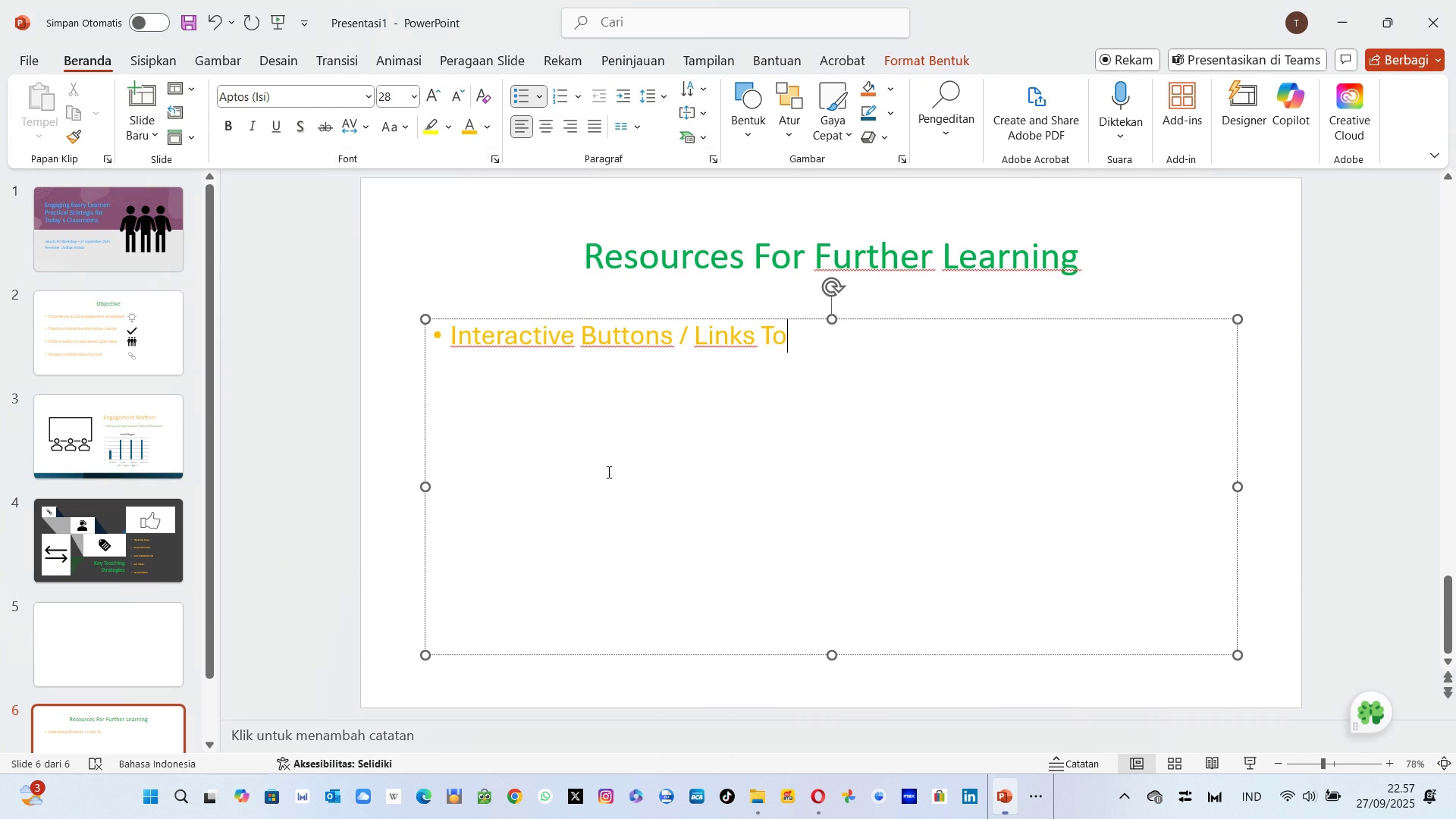 
key(Shift+ShiftRight)
 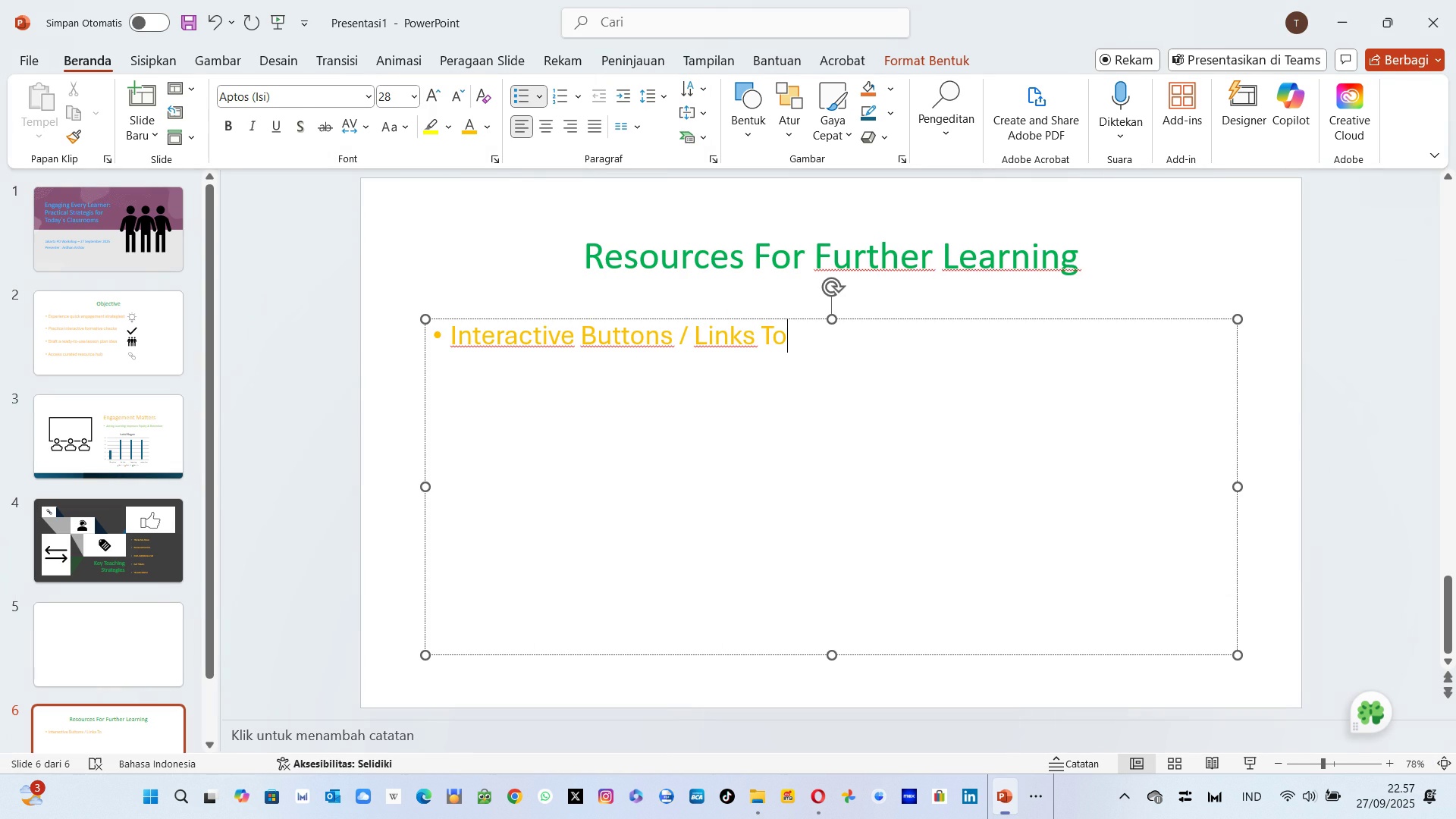 
key(Shift+Semicolon)
 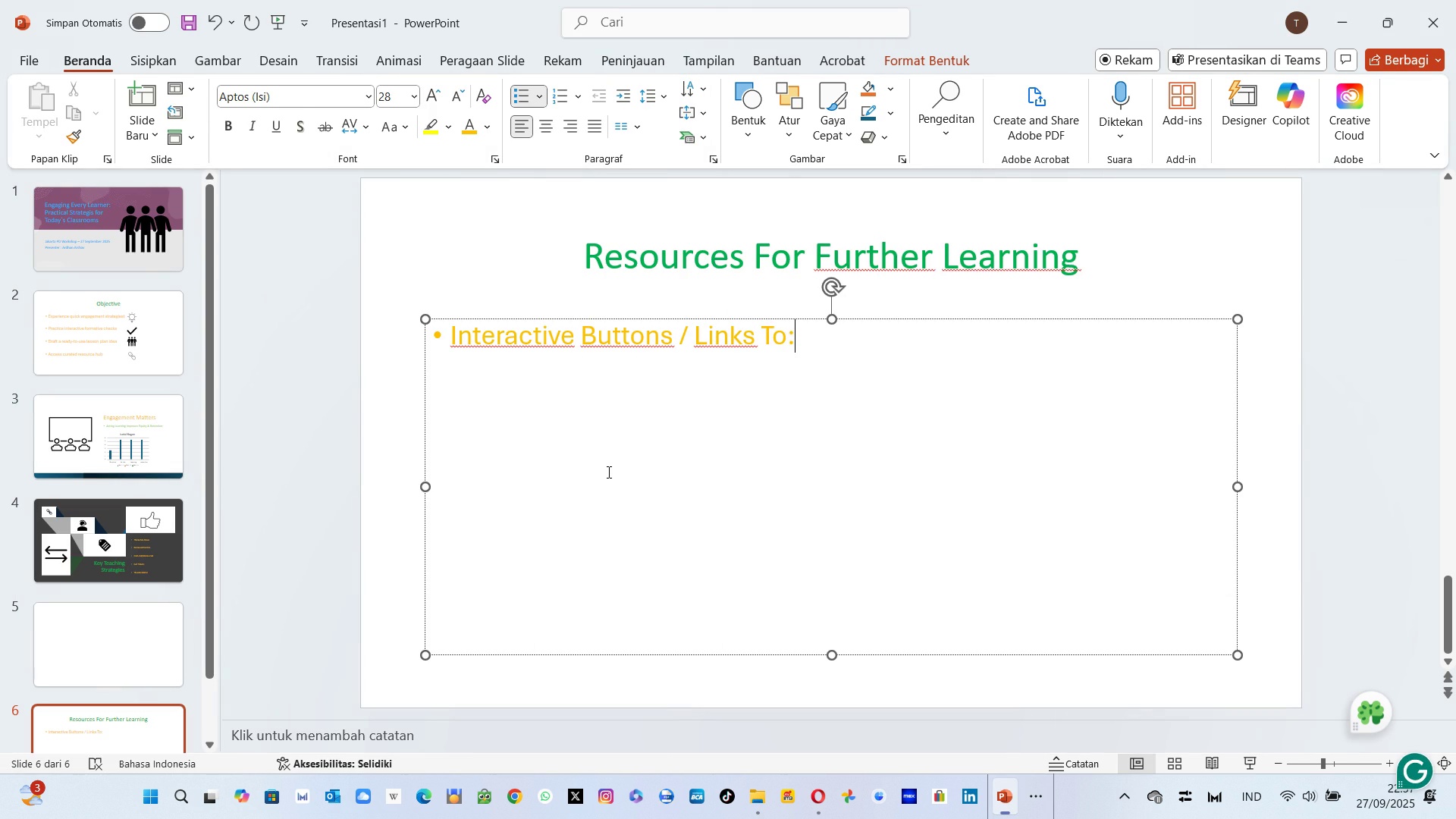 
key(Backspace)
 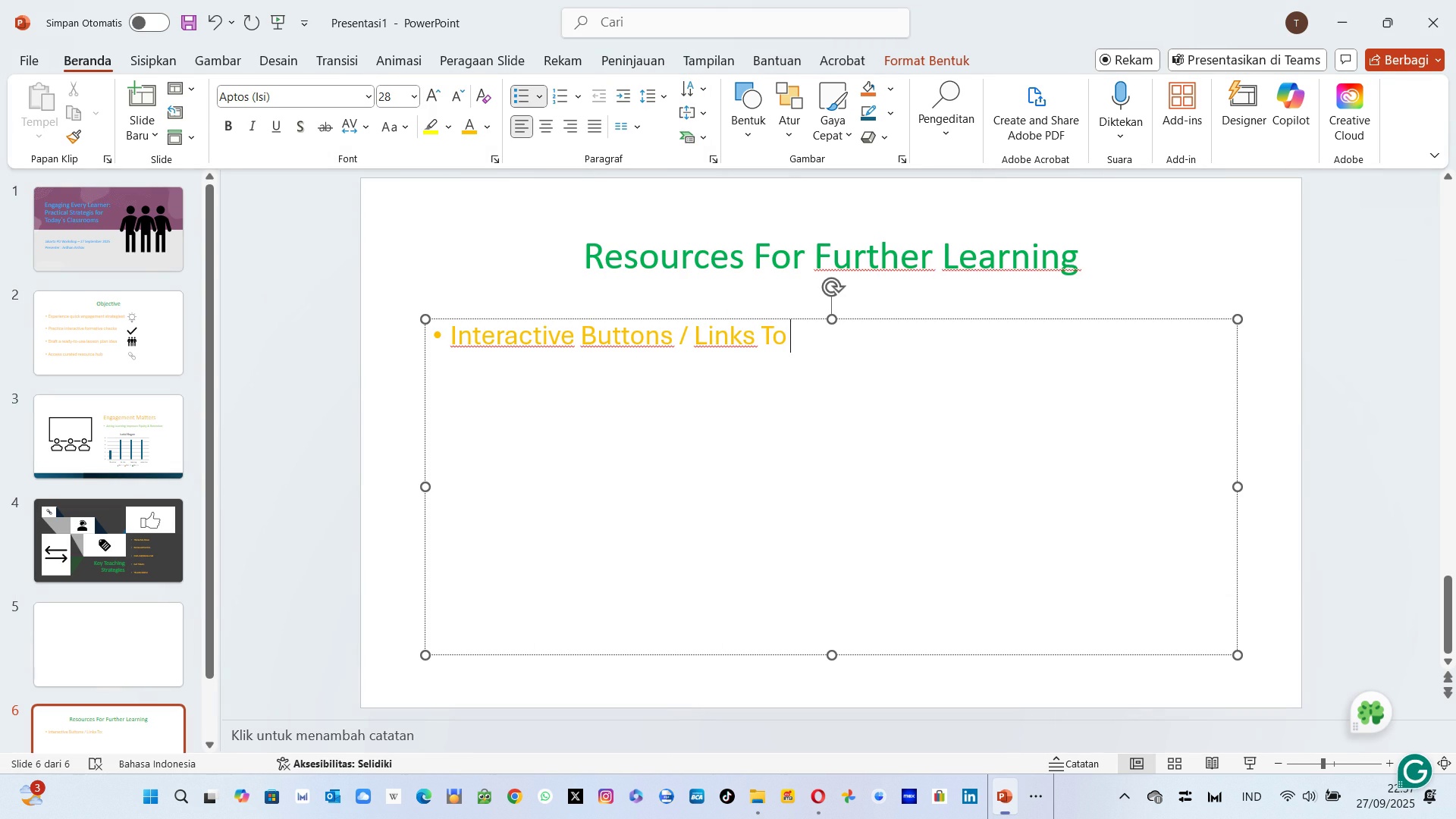 
key(Space)
 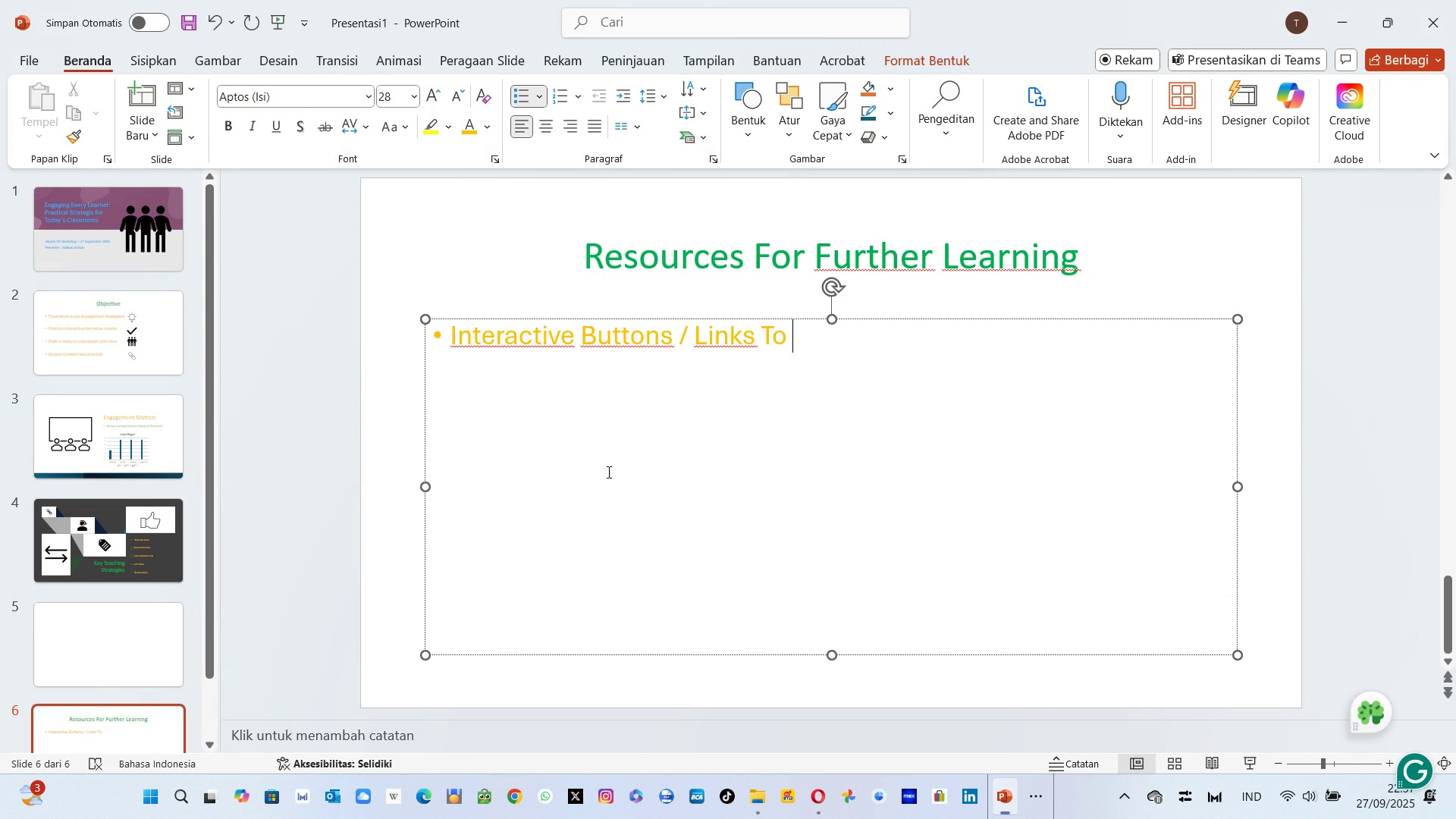 
key(Shift+ShiftRight)
 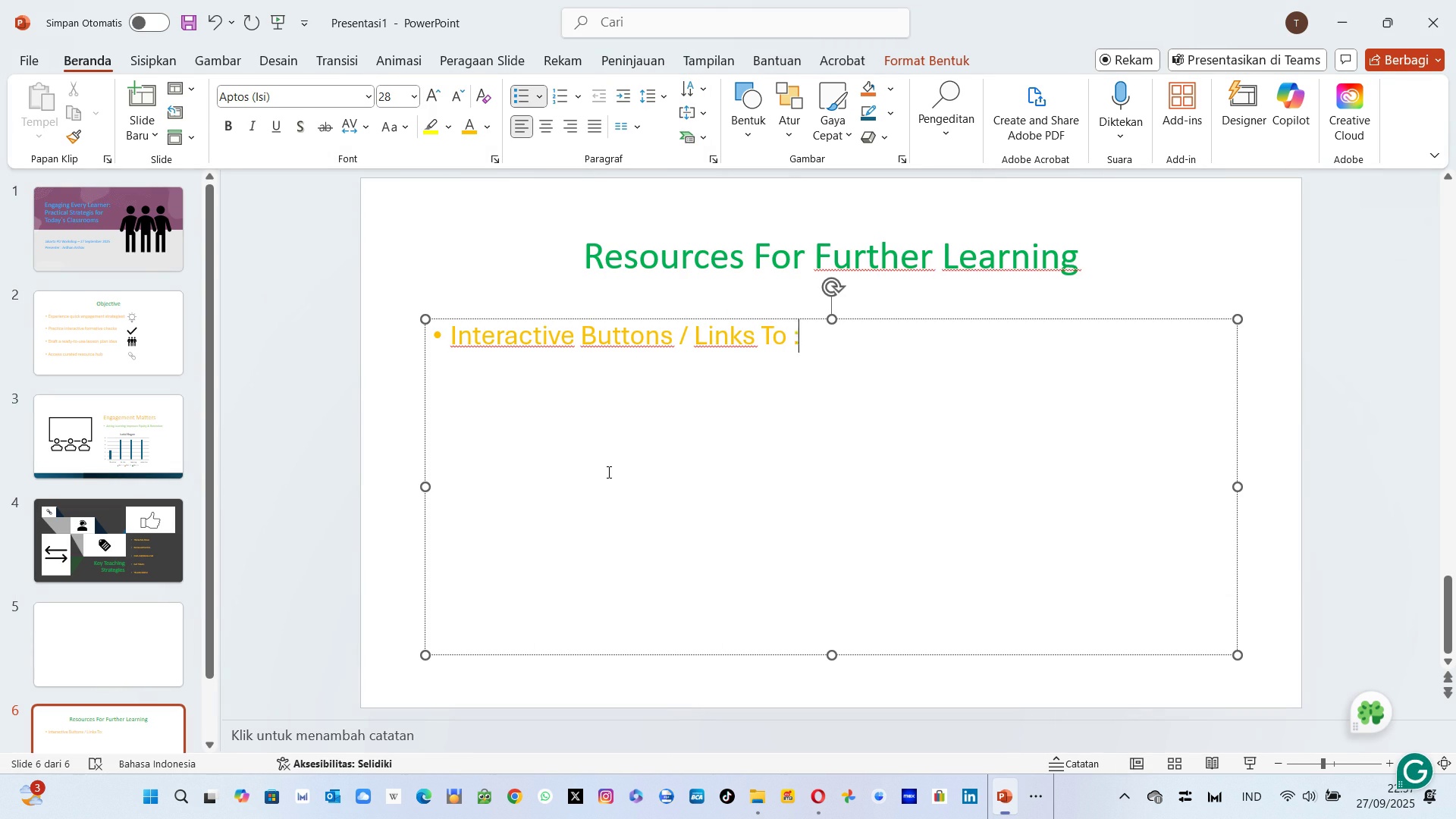 
key(Shift+Semicolon)
 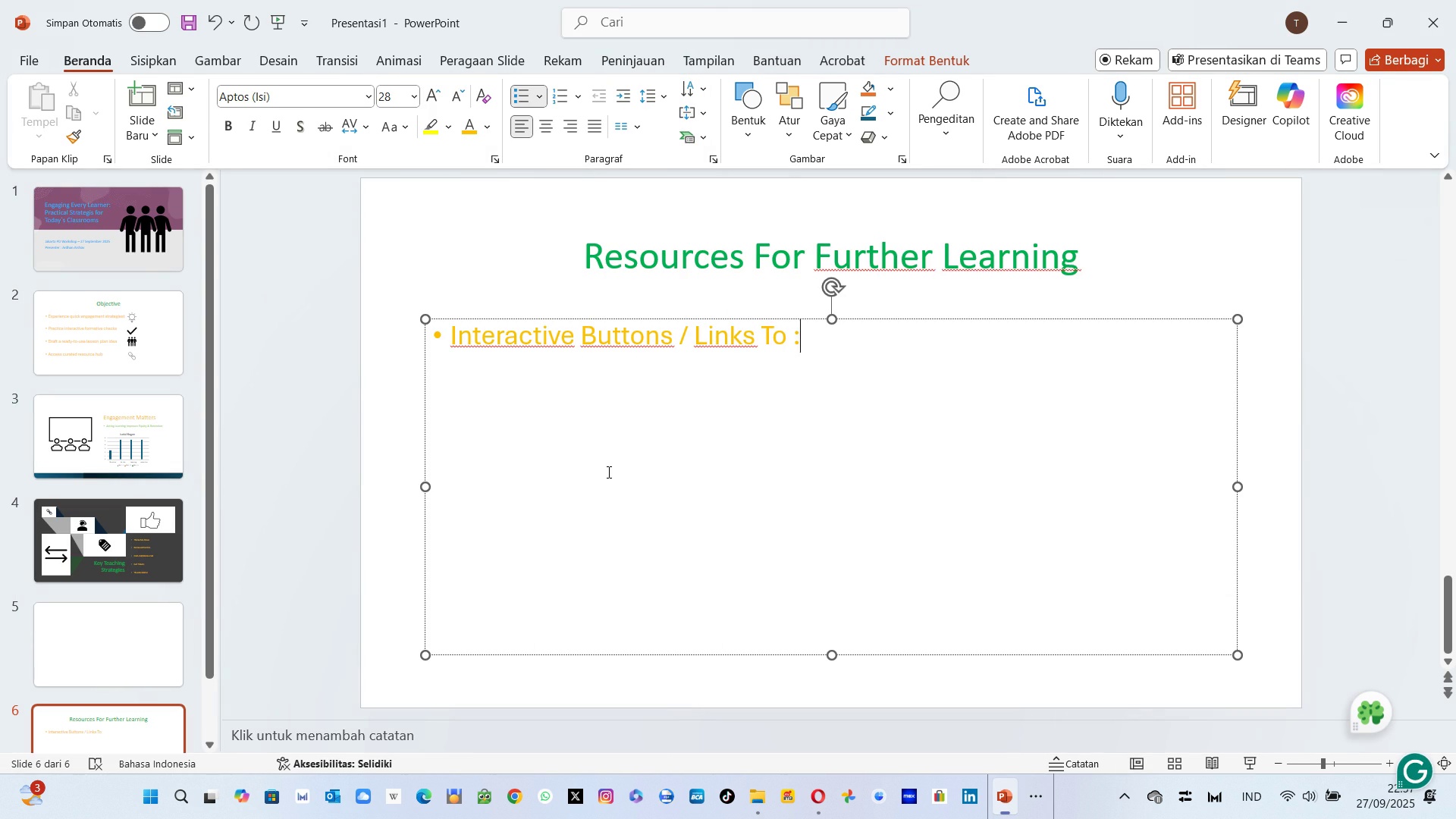 
key(Space)
 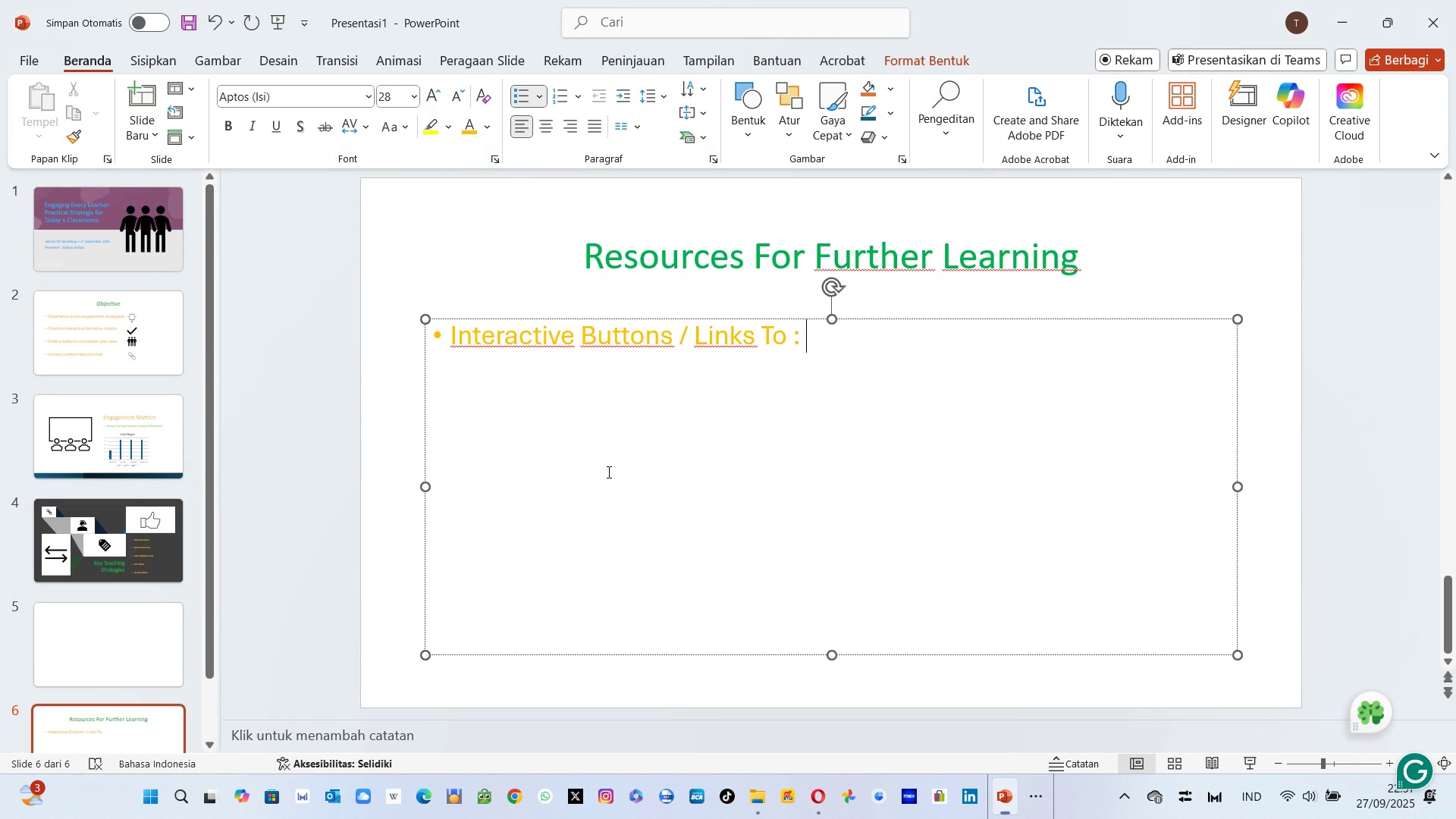 
key(Tab)
 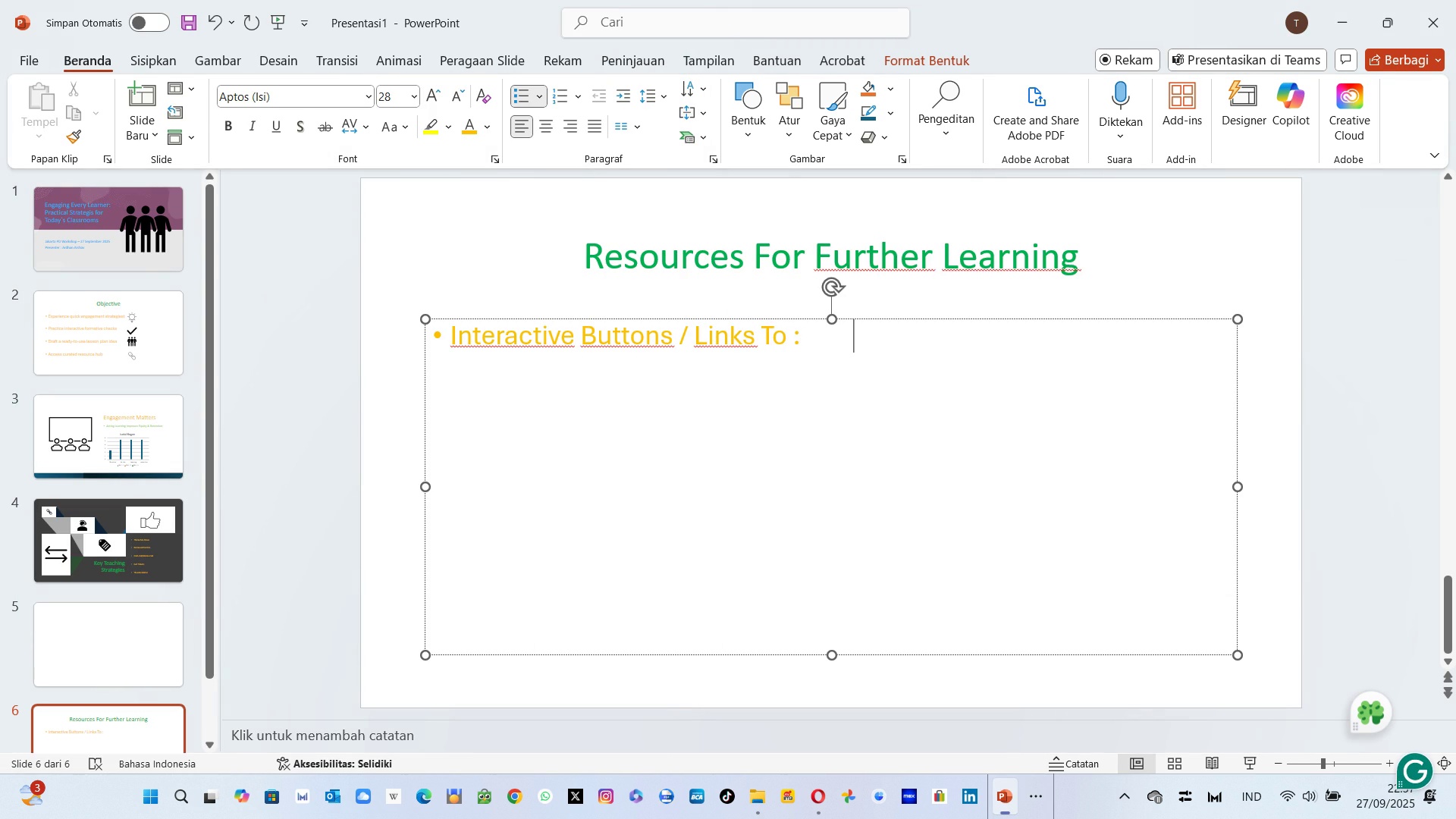 
key(Alt+AltLeft)
 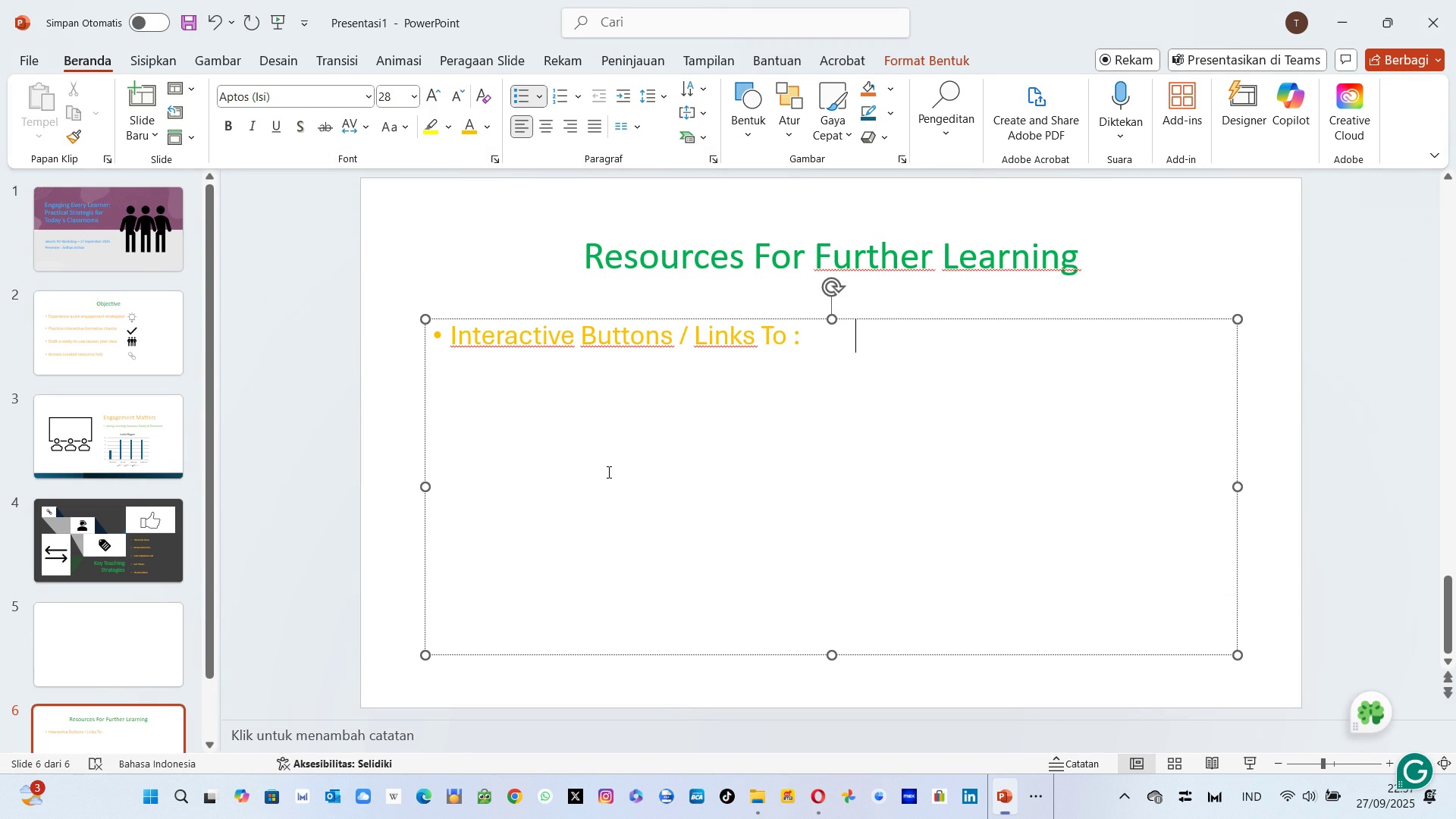 
key(Backspace)
 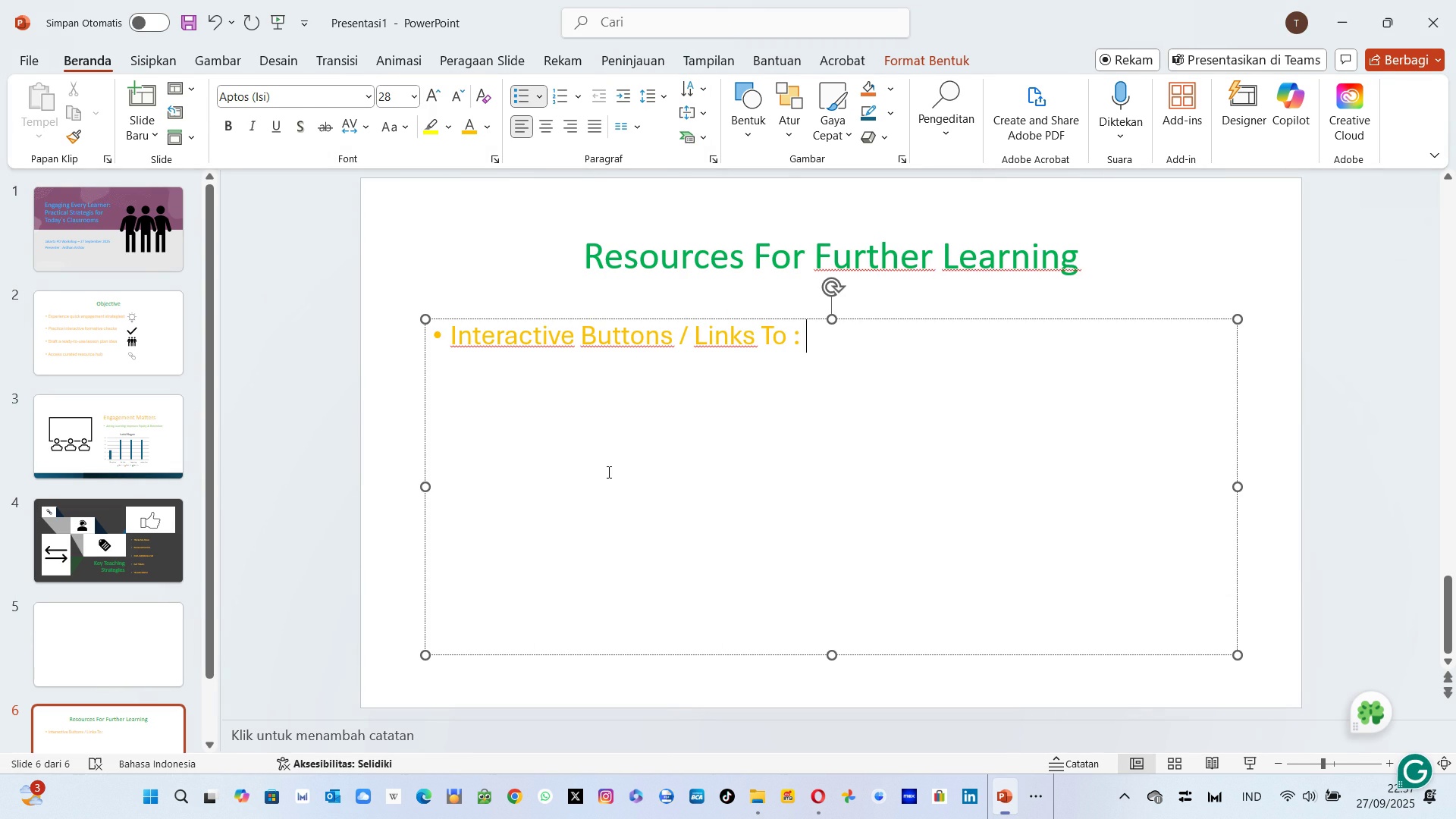 
key(Backspace)
 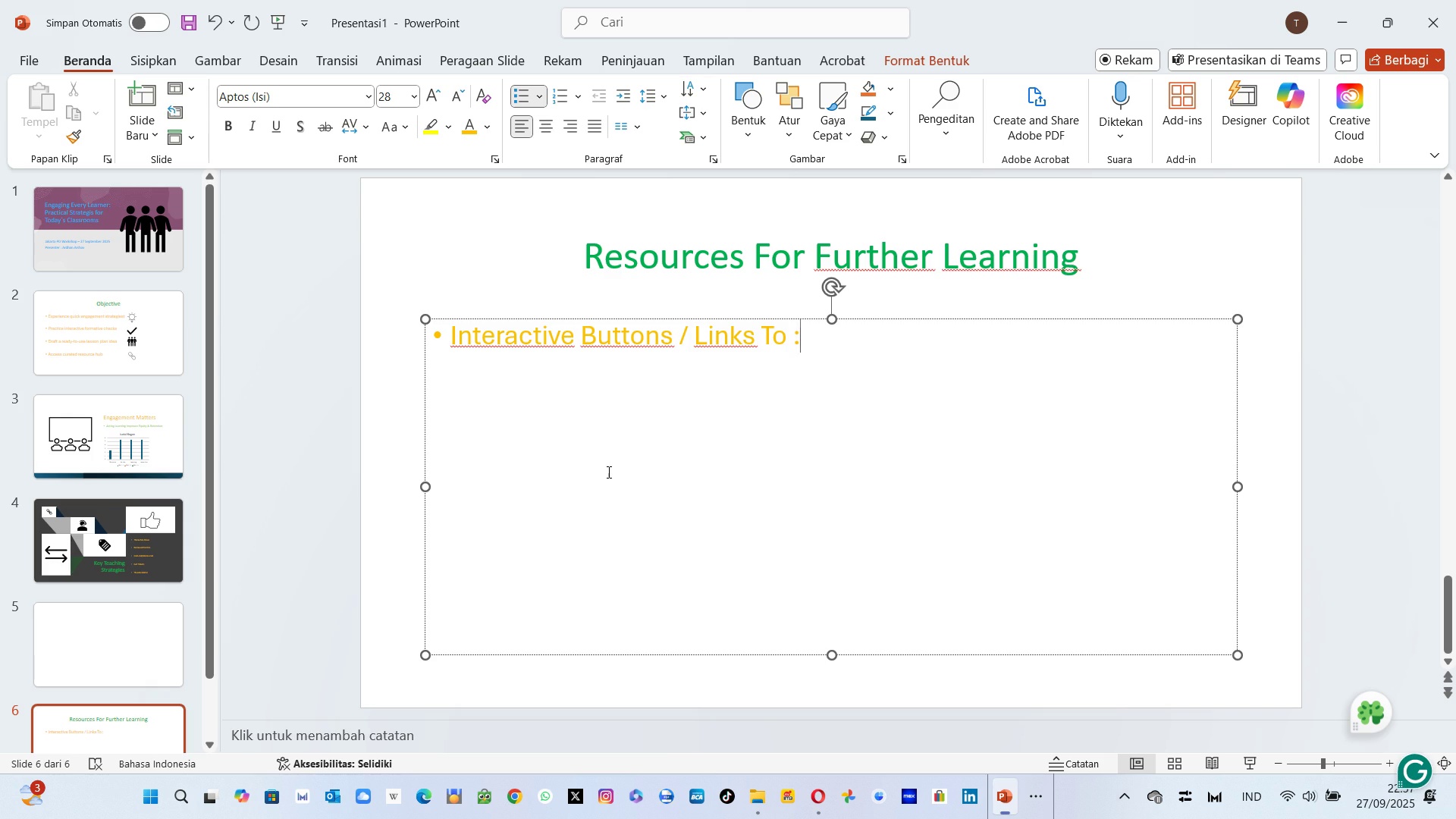 
key(Space)
 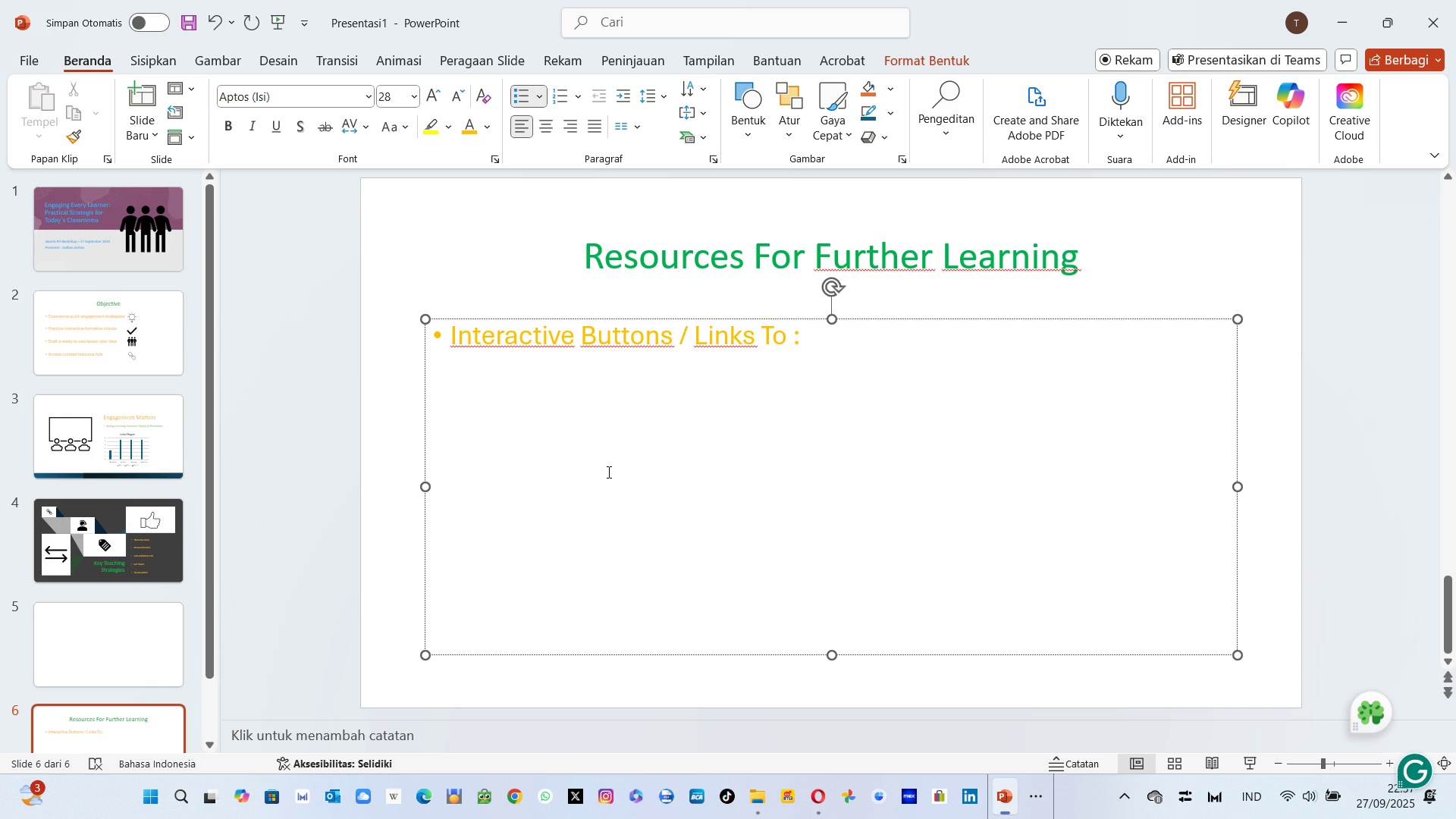 
key(Alt+AltLeft)
 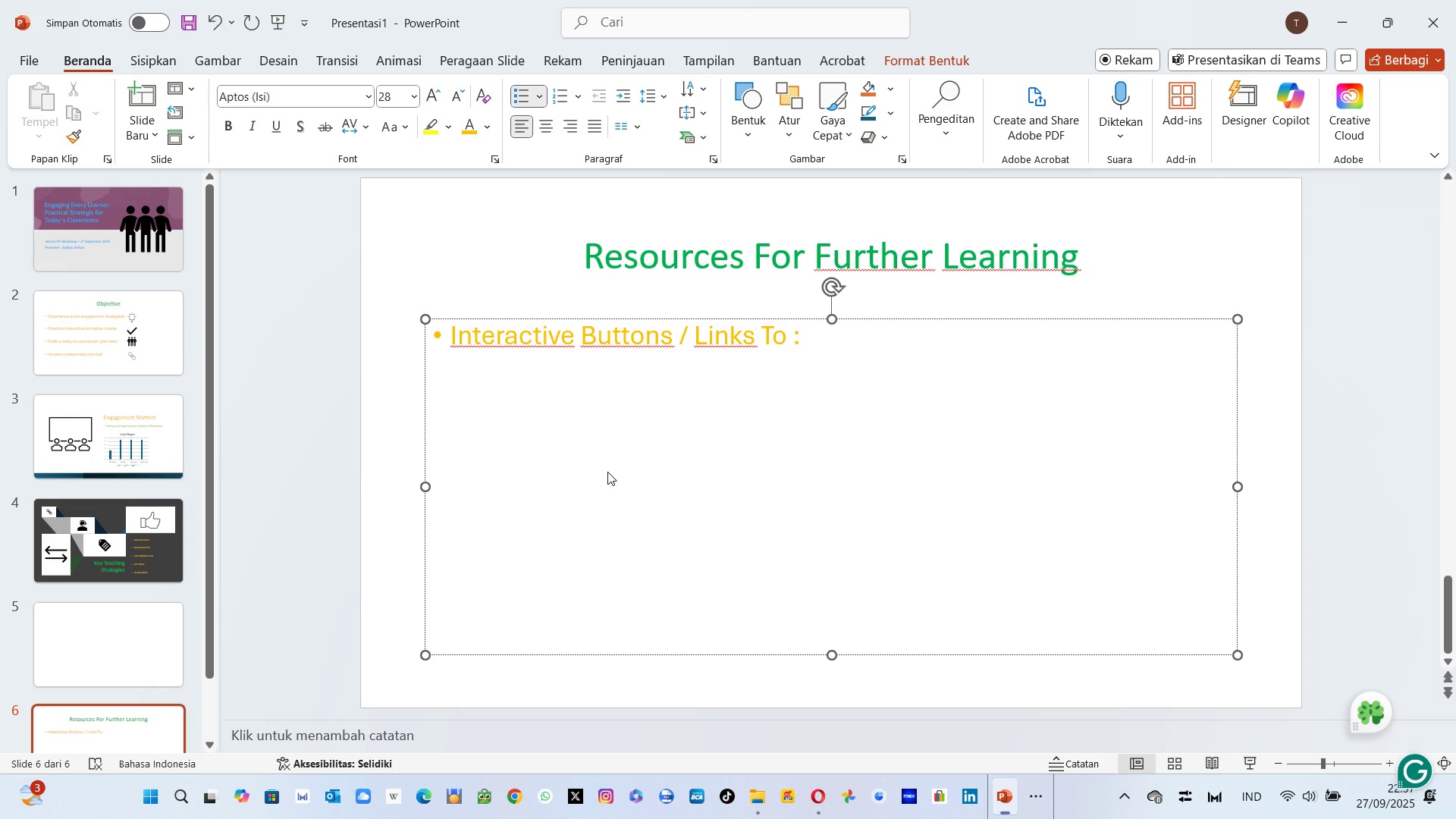 
key(Alt+Tab)
 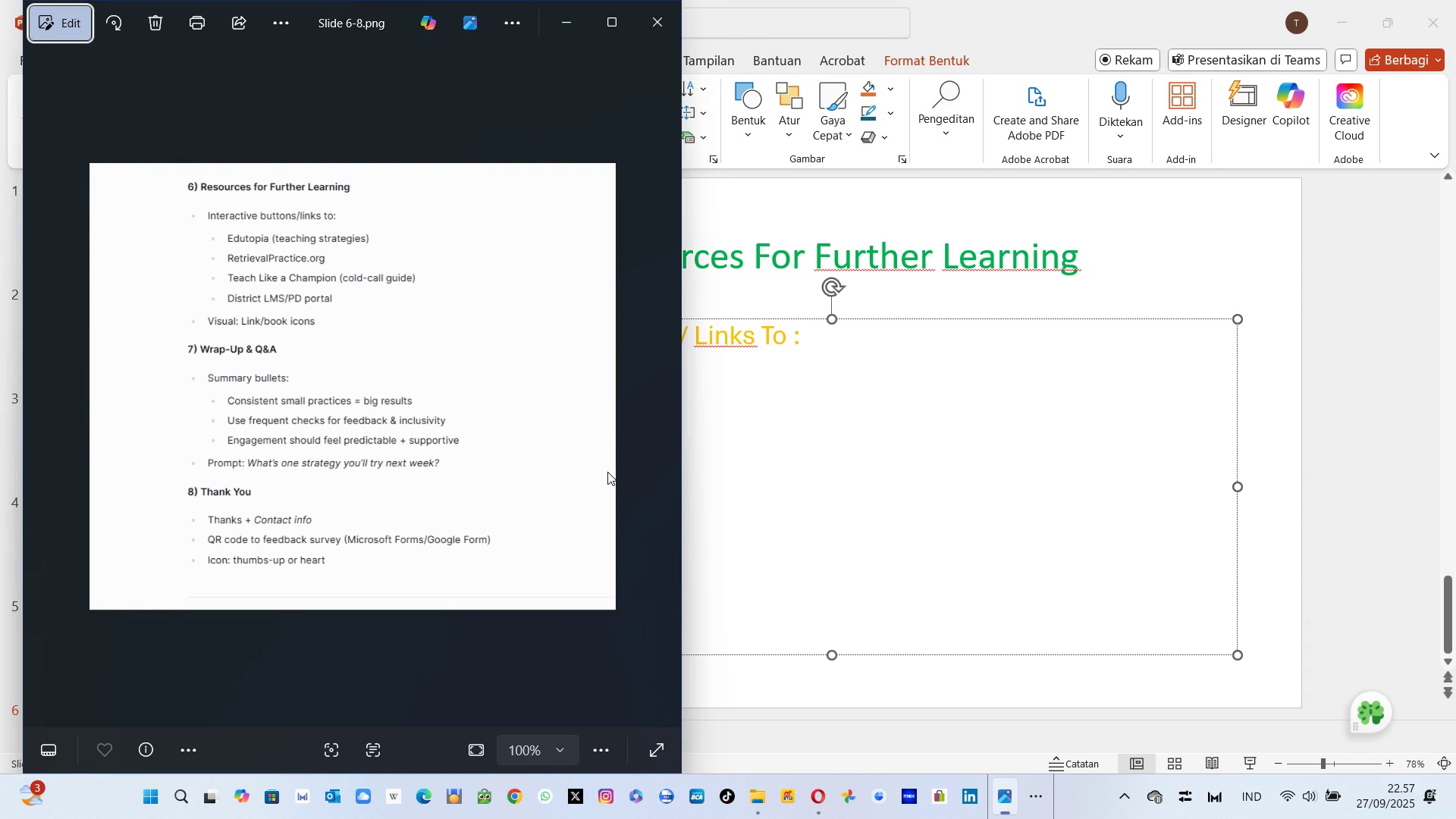 
key(Alt+AltLeft)
 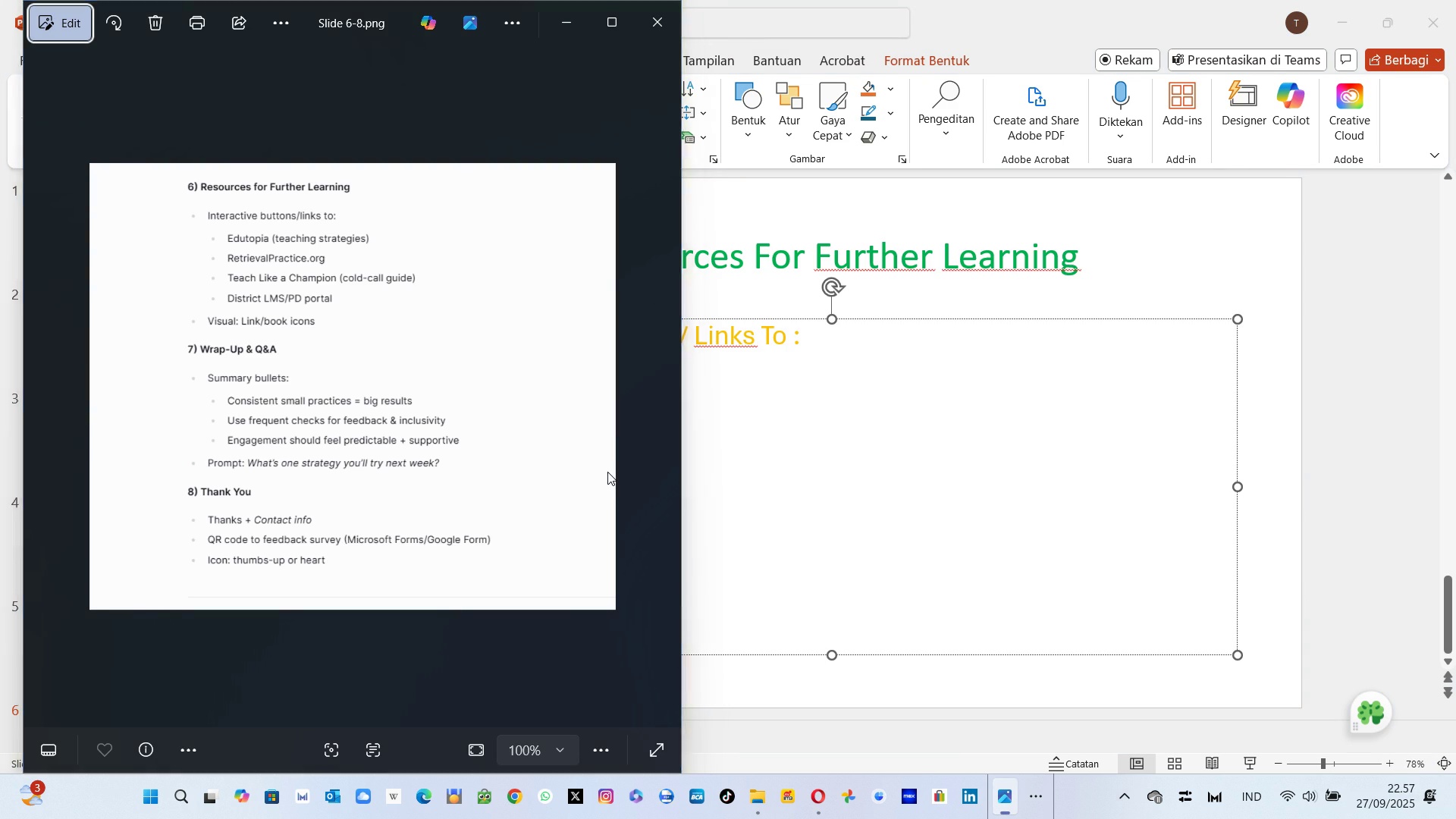 
key(Alt+Tab)
 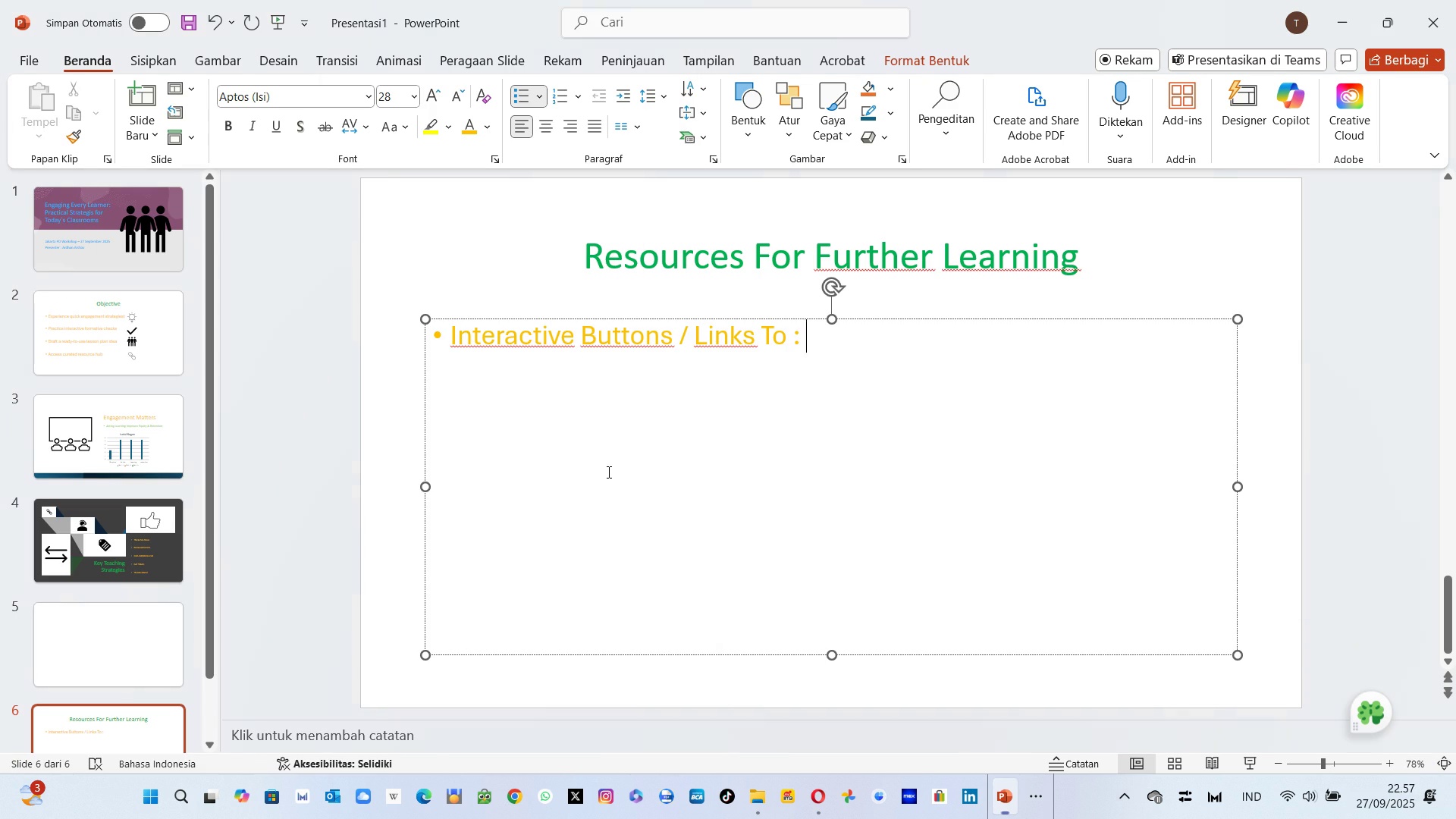 
key(Enter)
 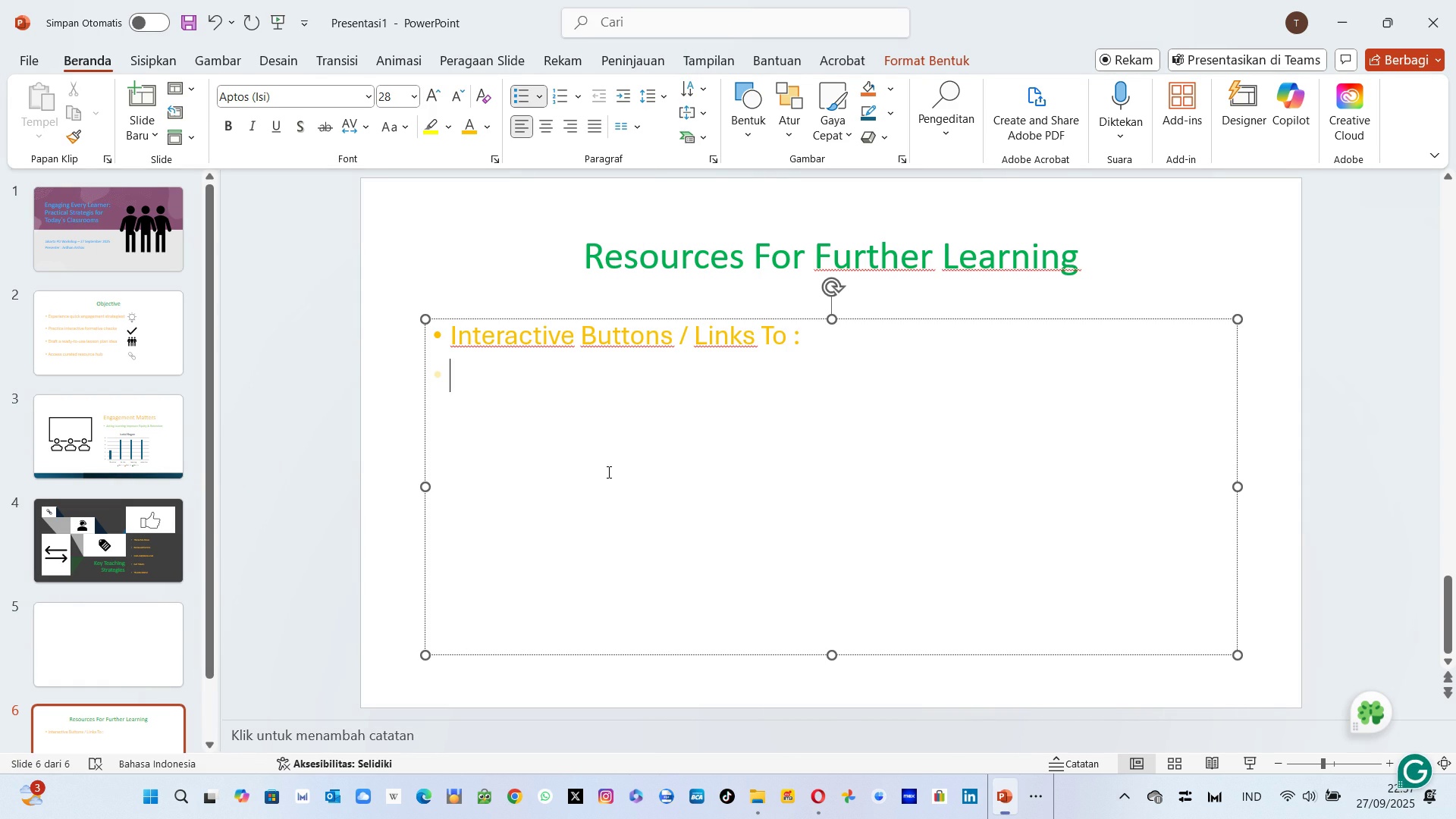 
key(Backspace)
 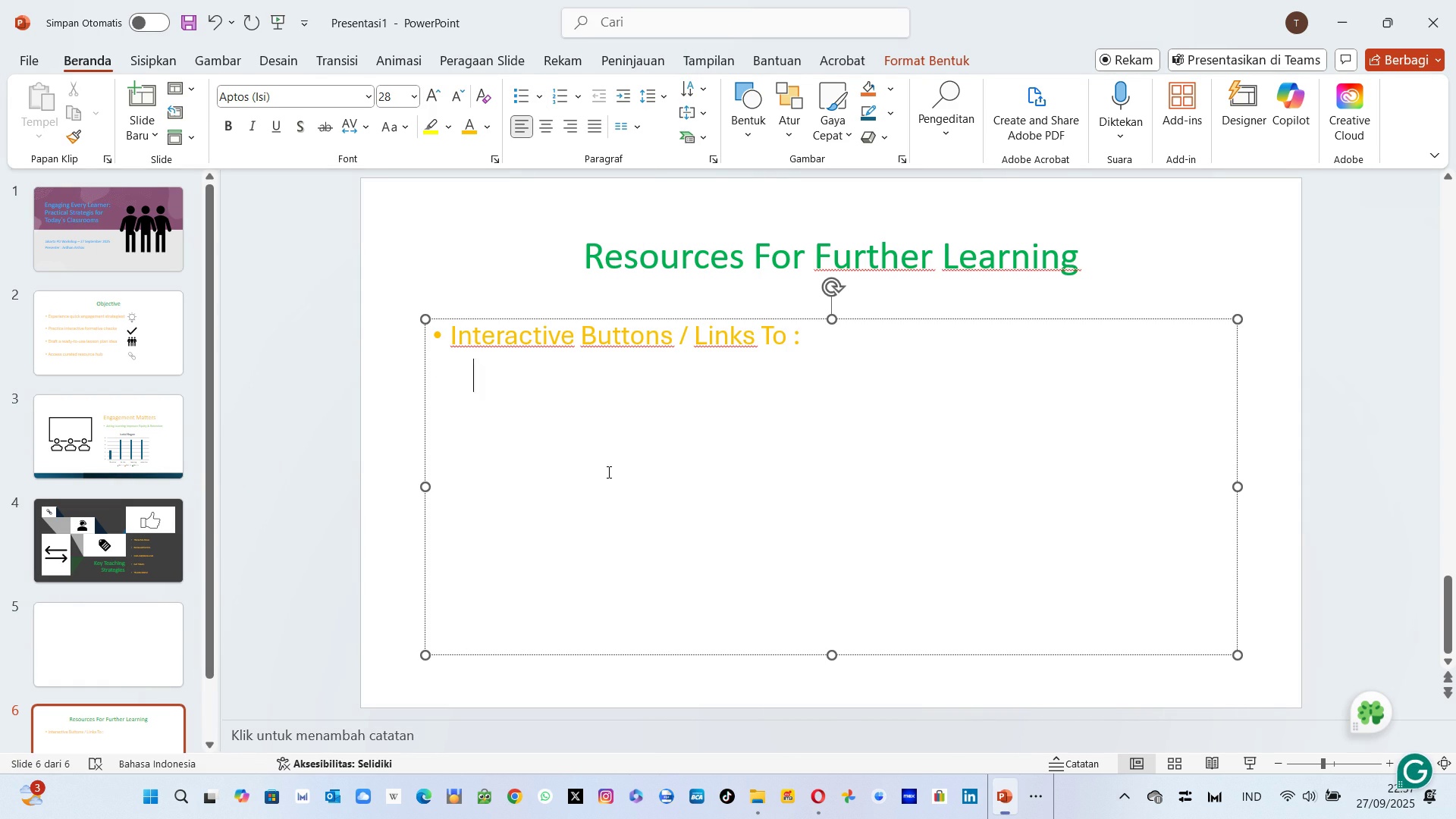 
key(Tab)
 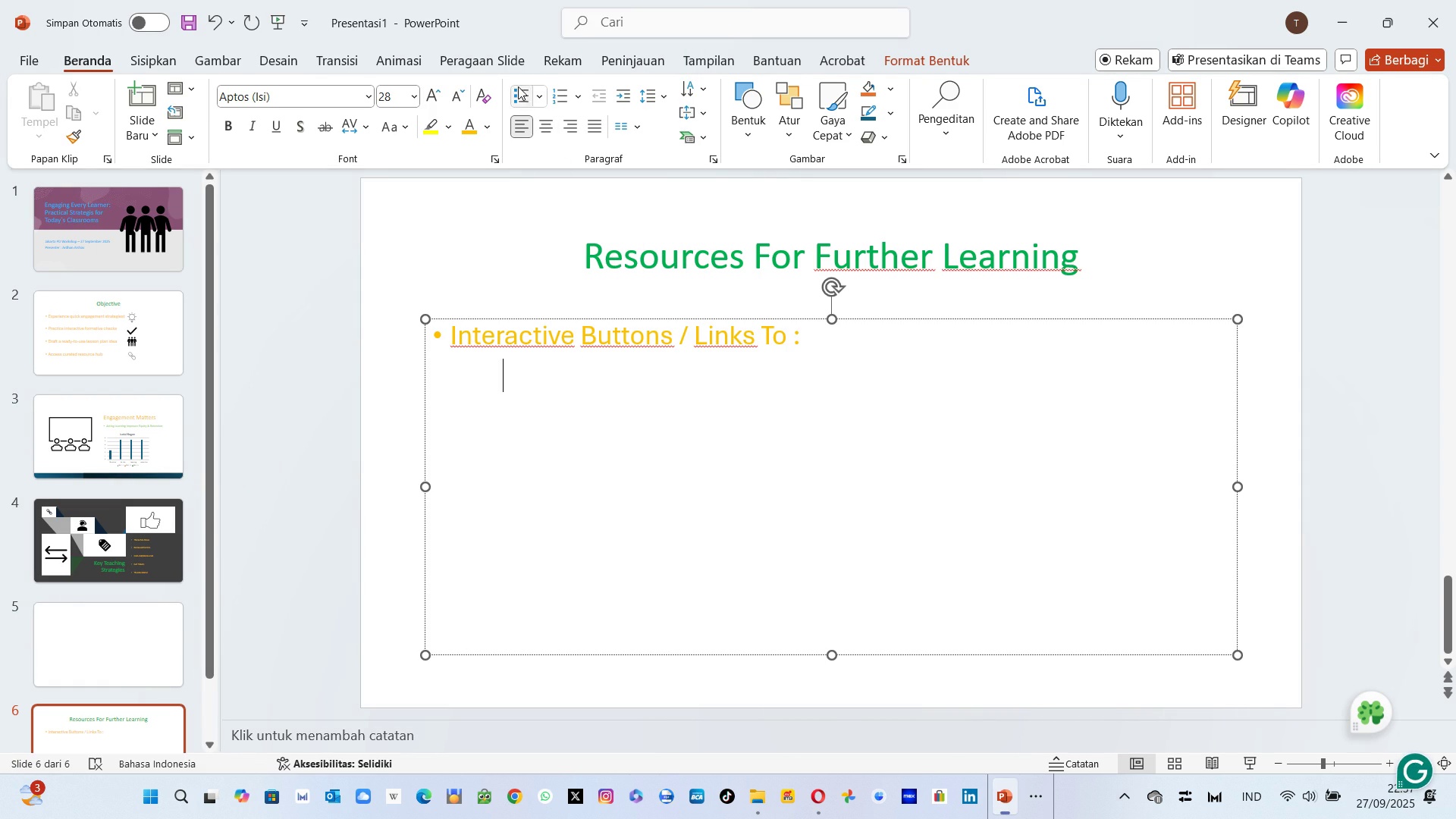 
left_click([519, 99])
 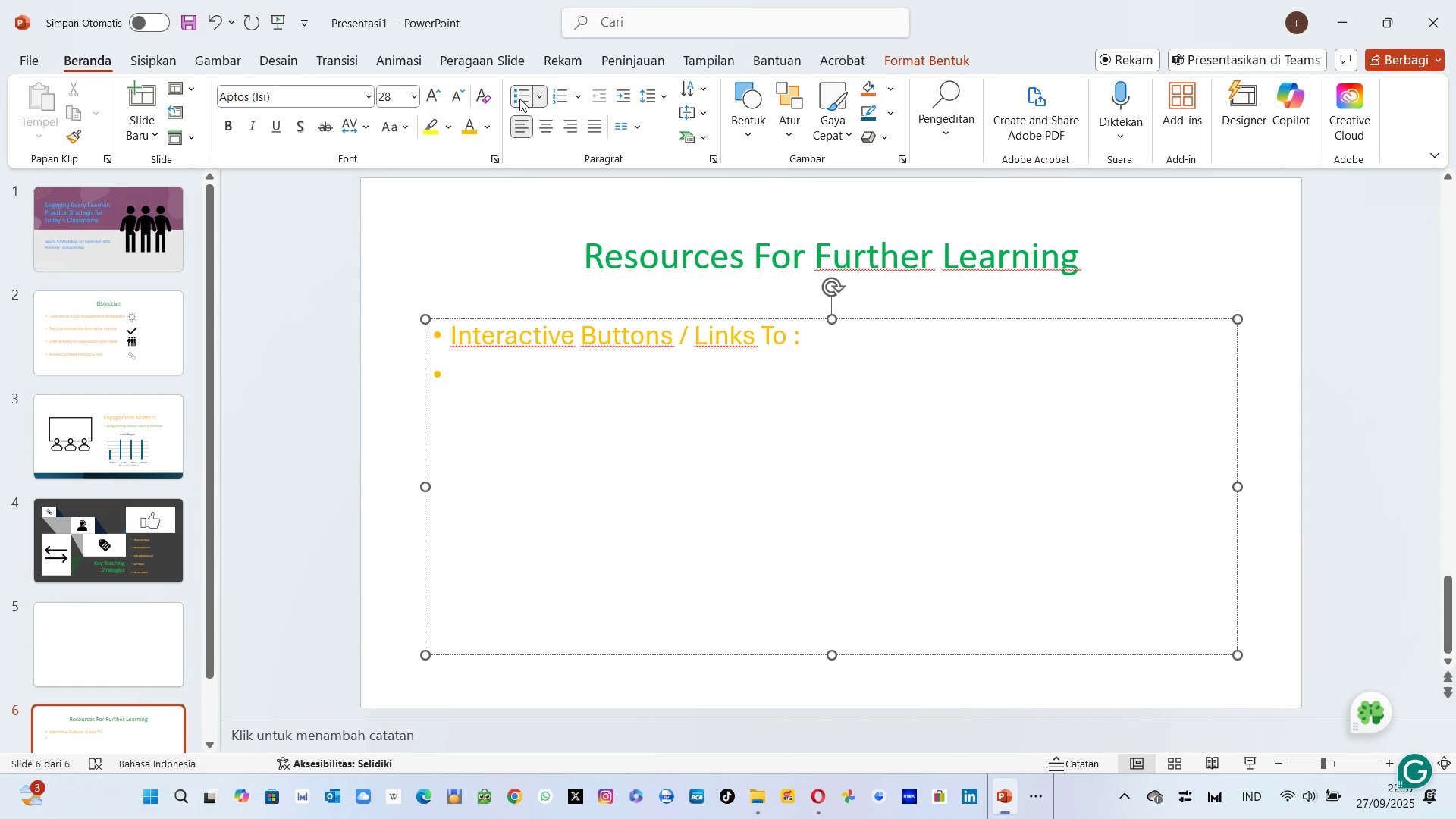 
key(Backspace)
 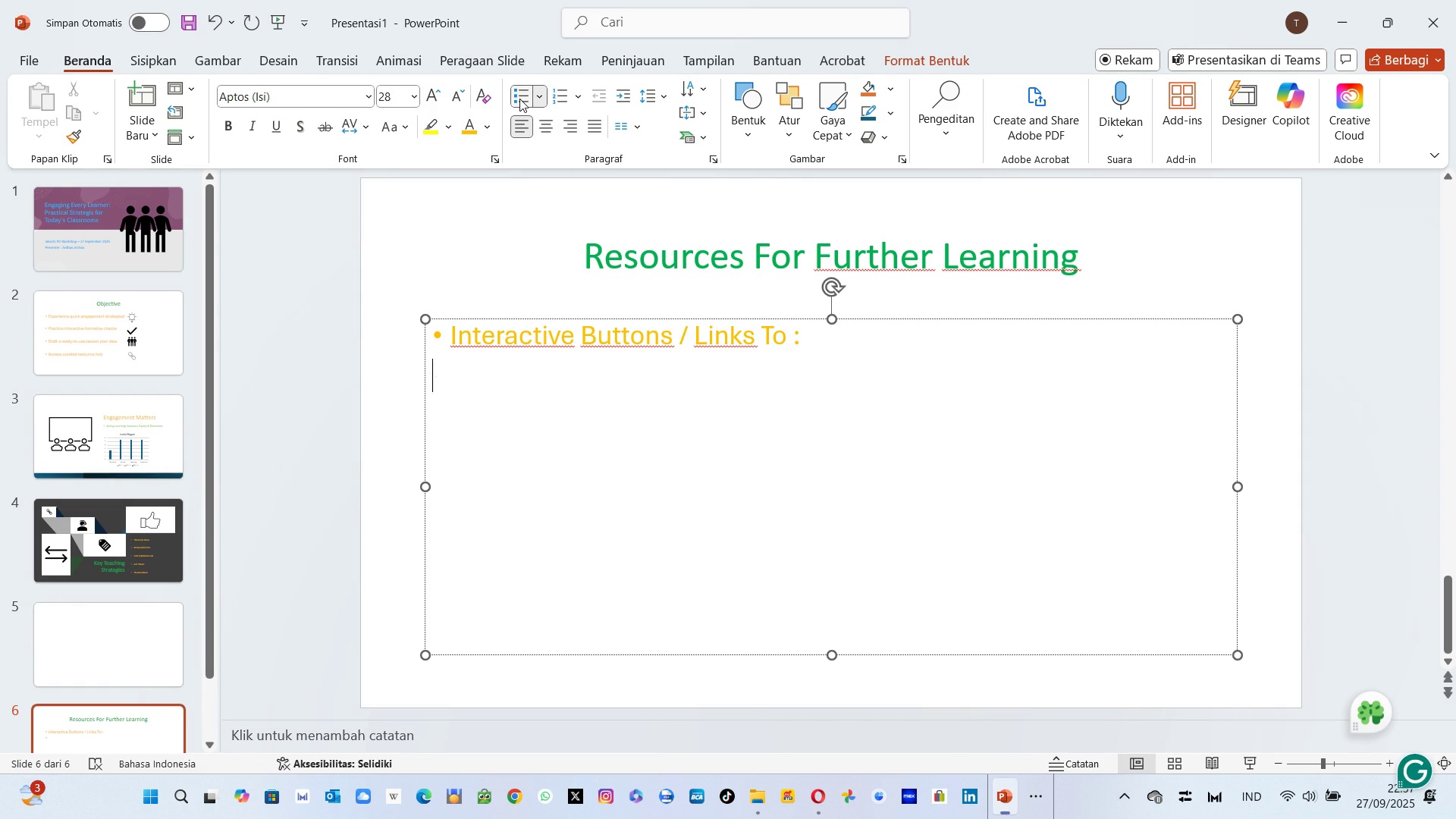 
key(Backspace)
 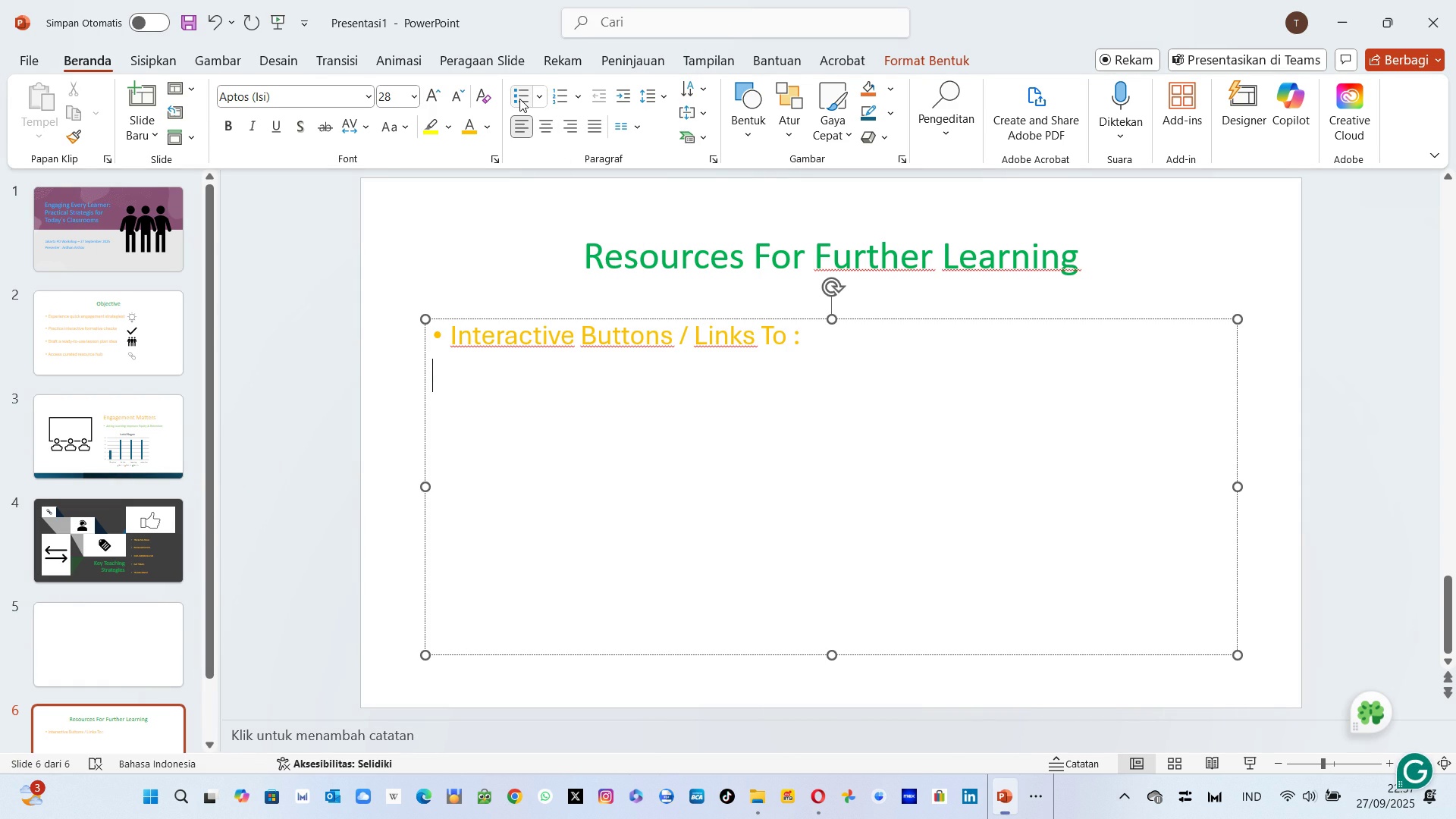 
key(ArrowUp)
 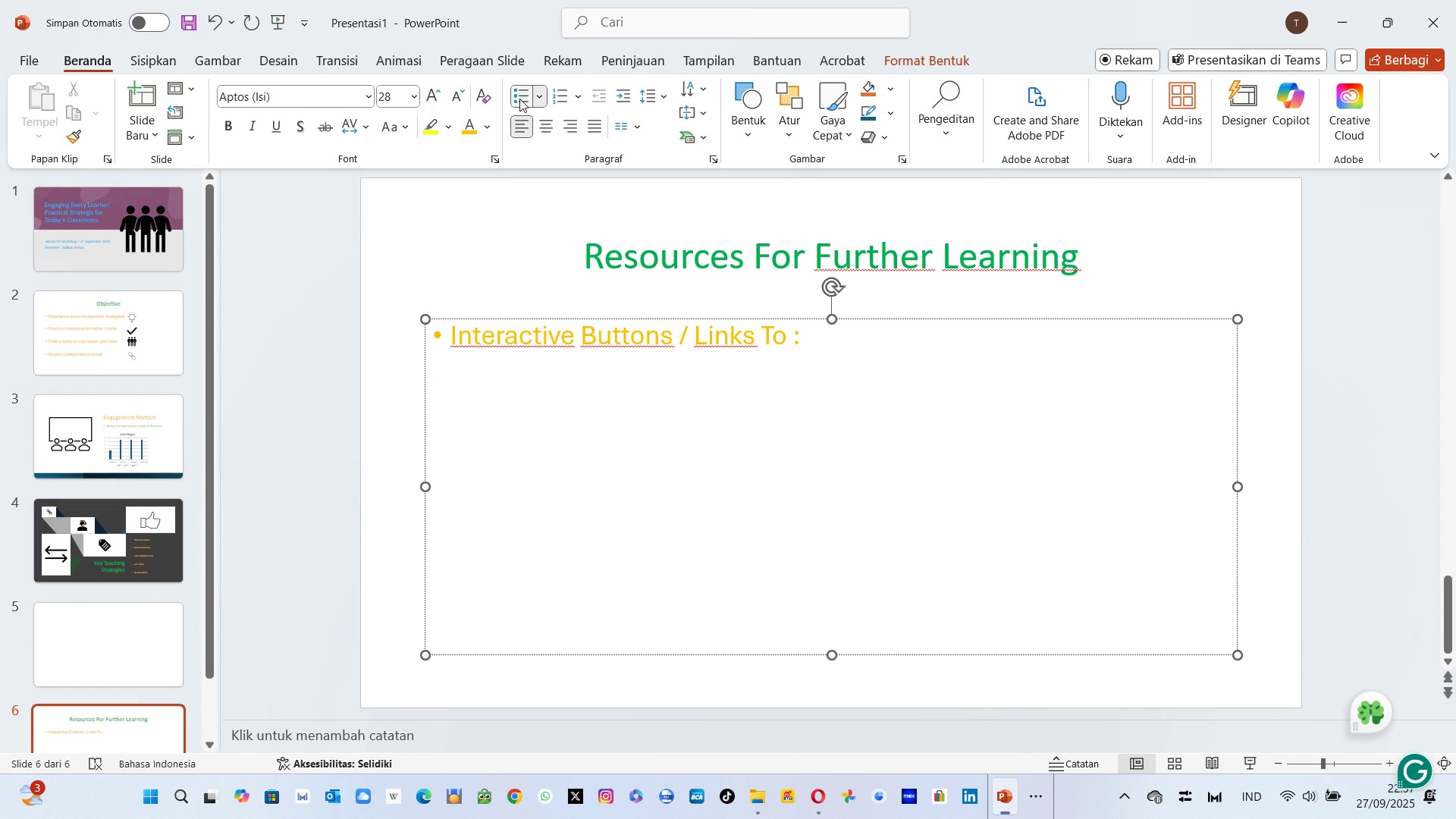 
key(ArrowRight)
 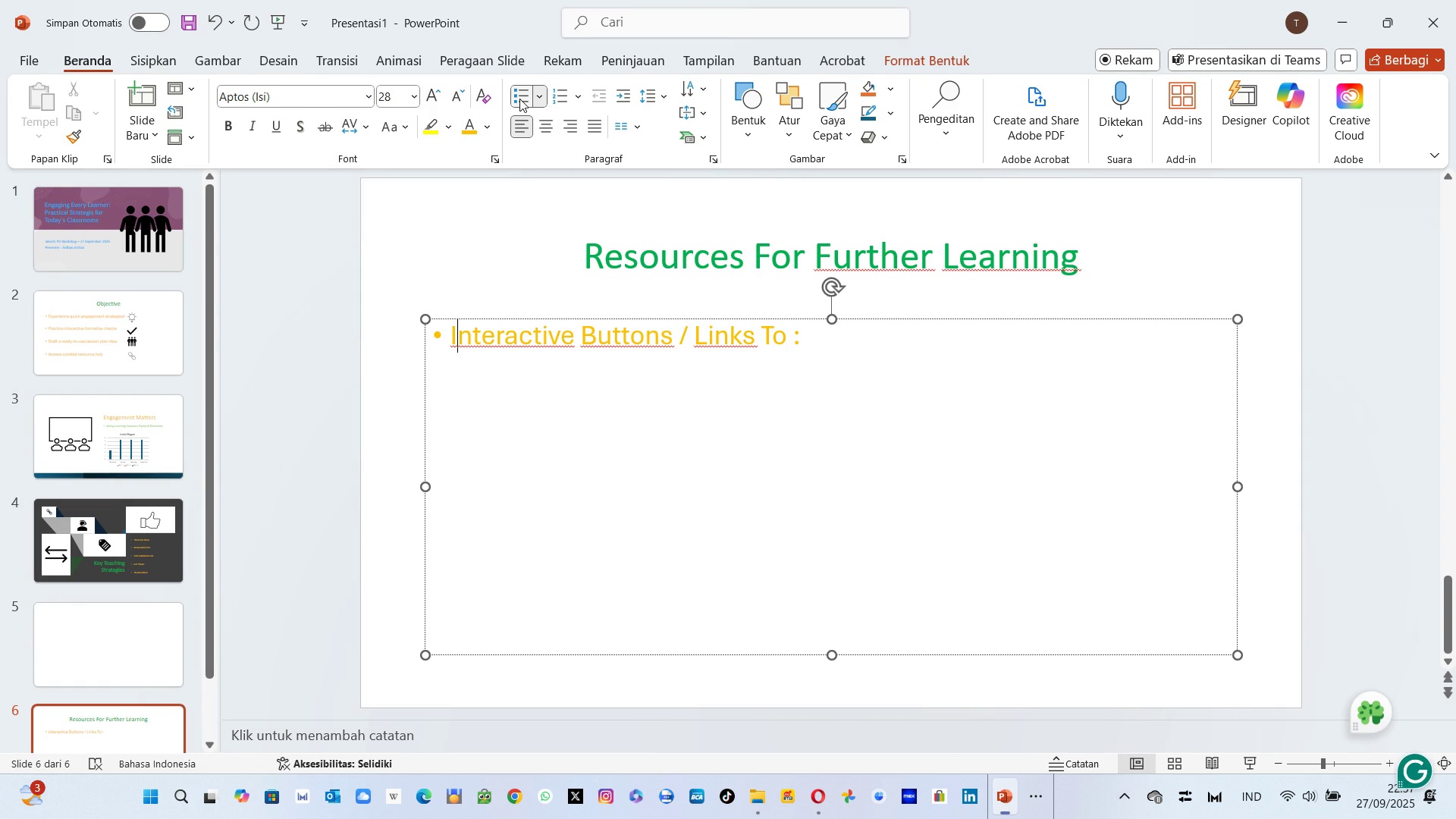 
key(ArrowLeft)
 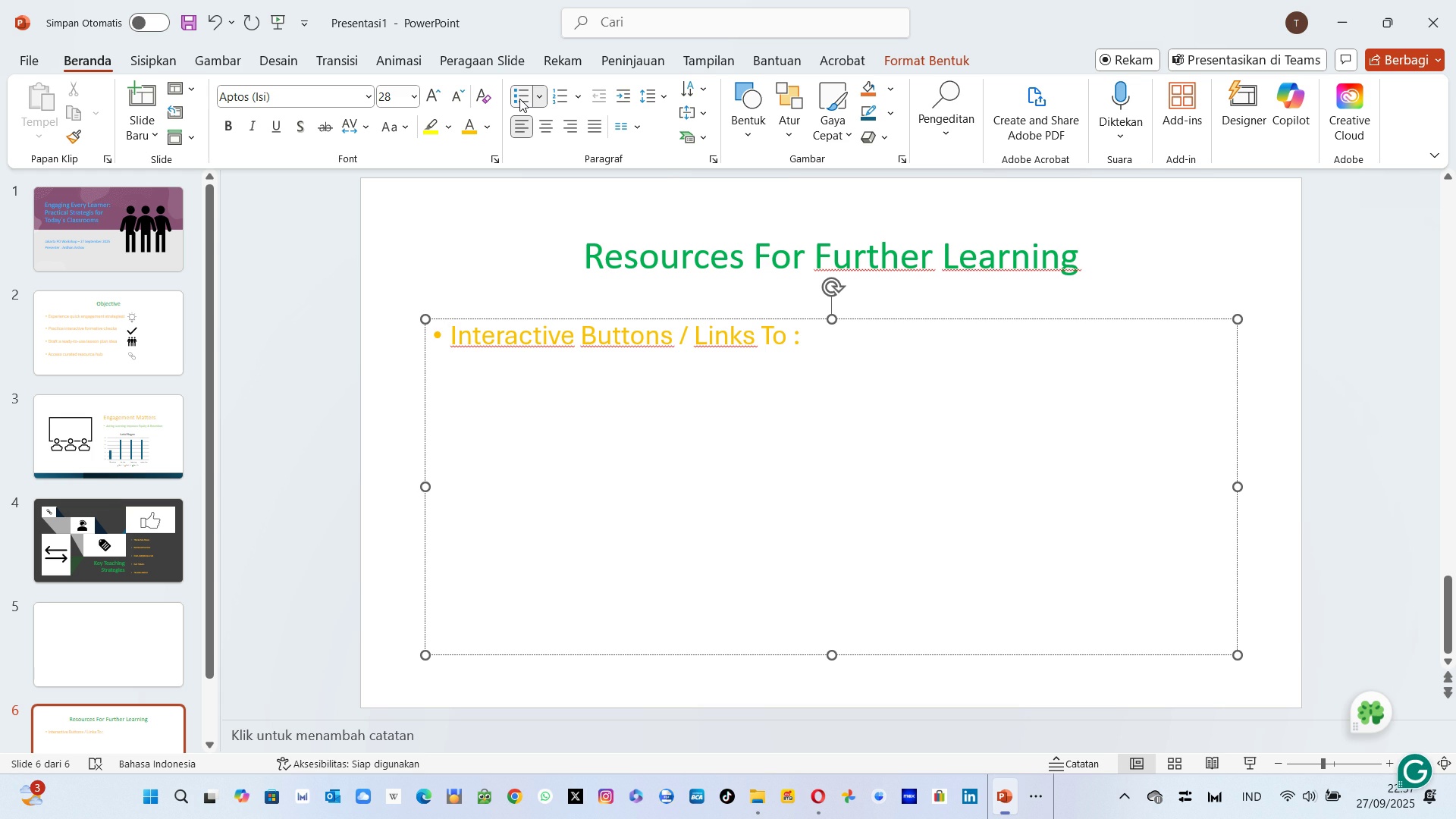 
key(Backspace)
 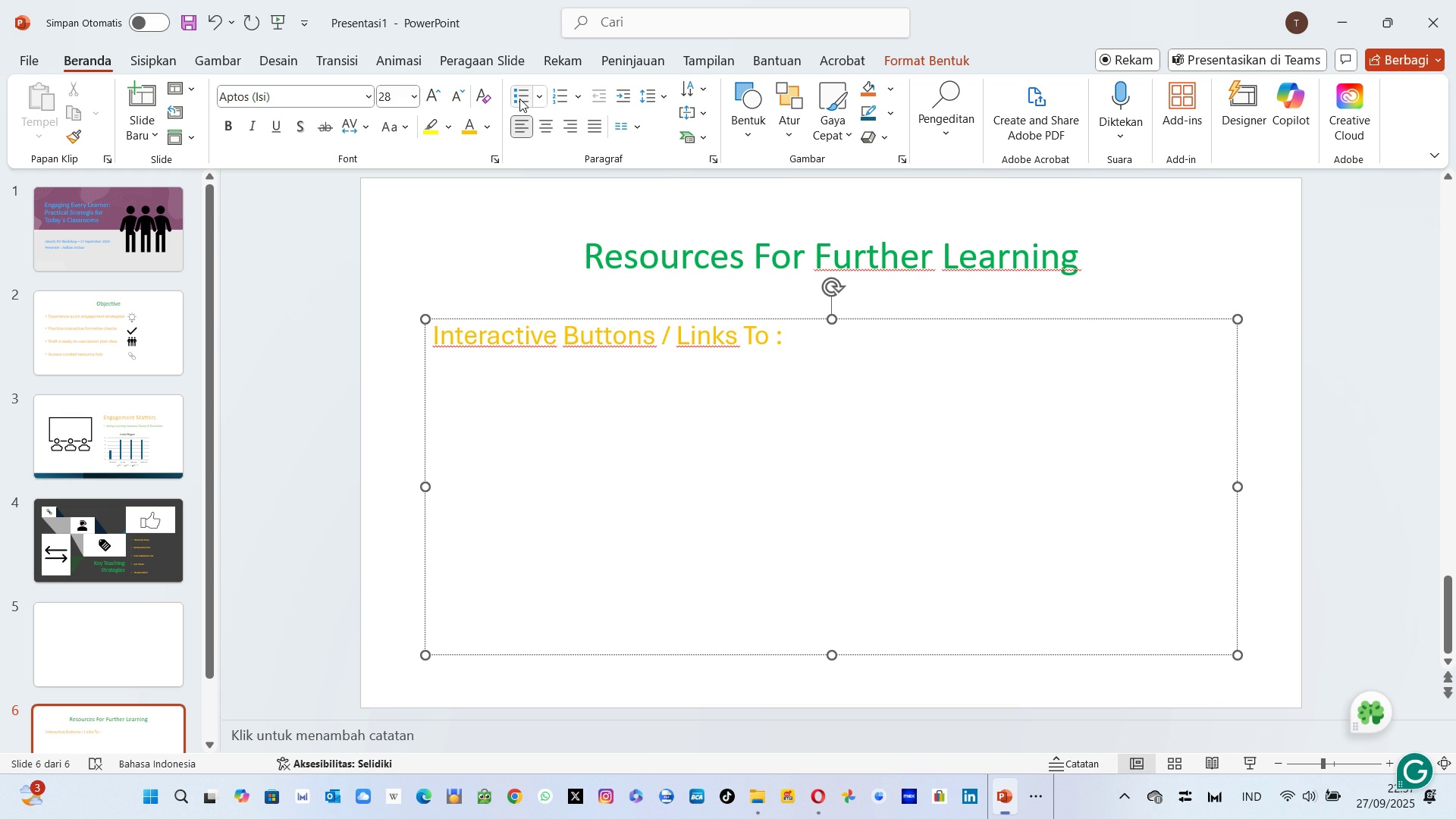 
key(ArrowDown)
 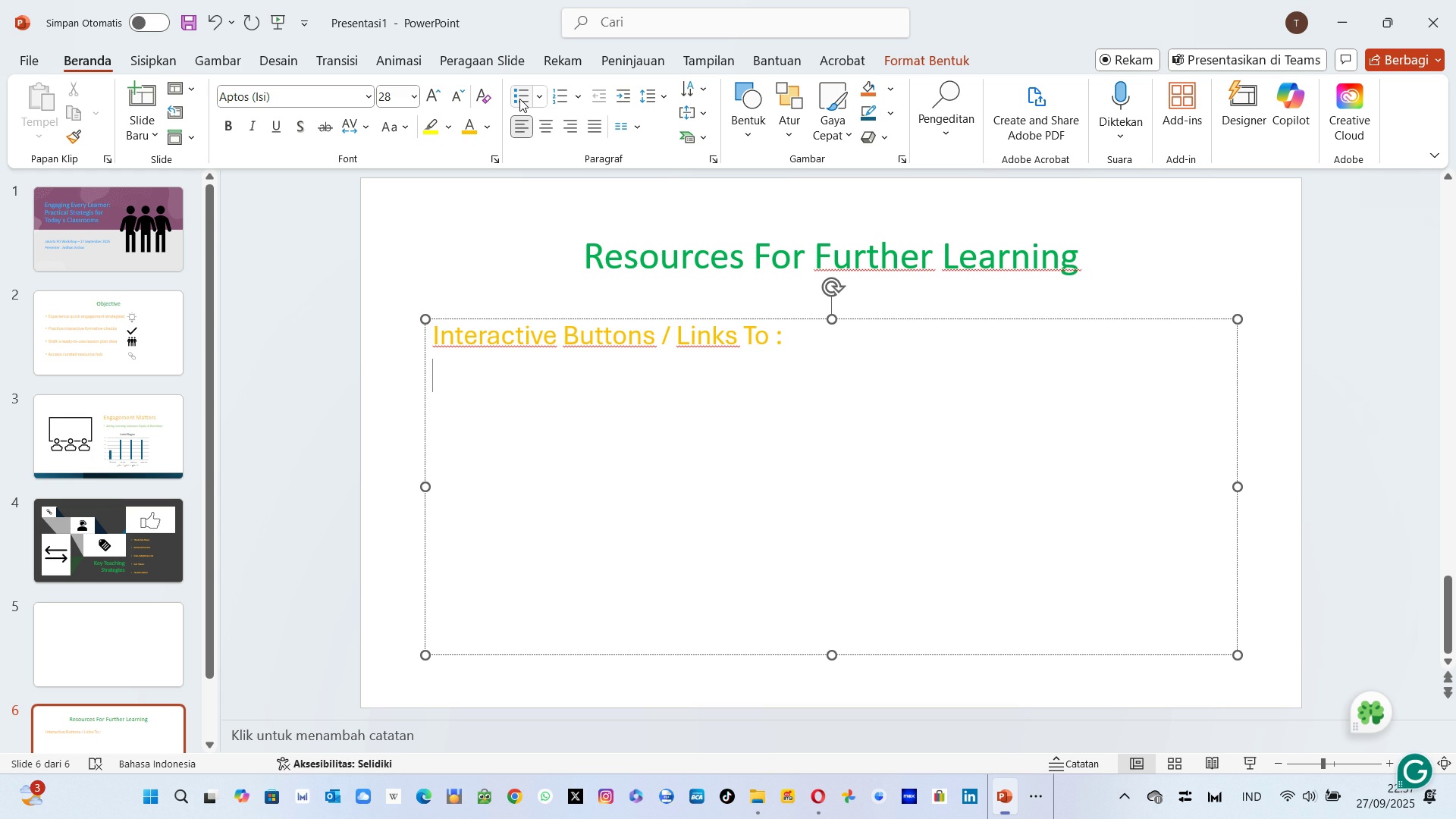 
key(Tab)
 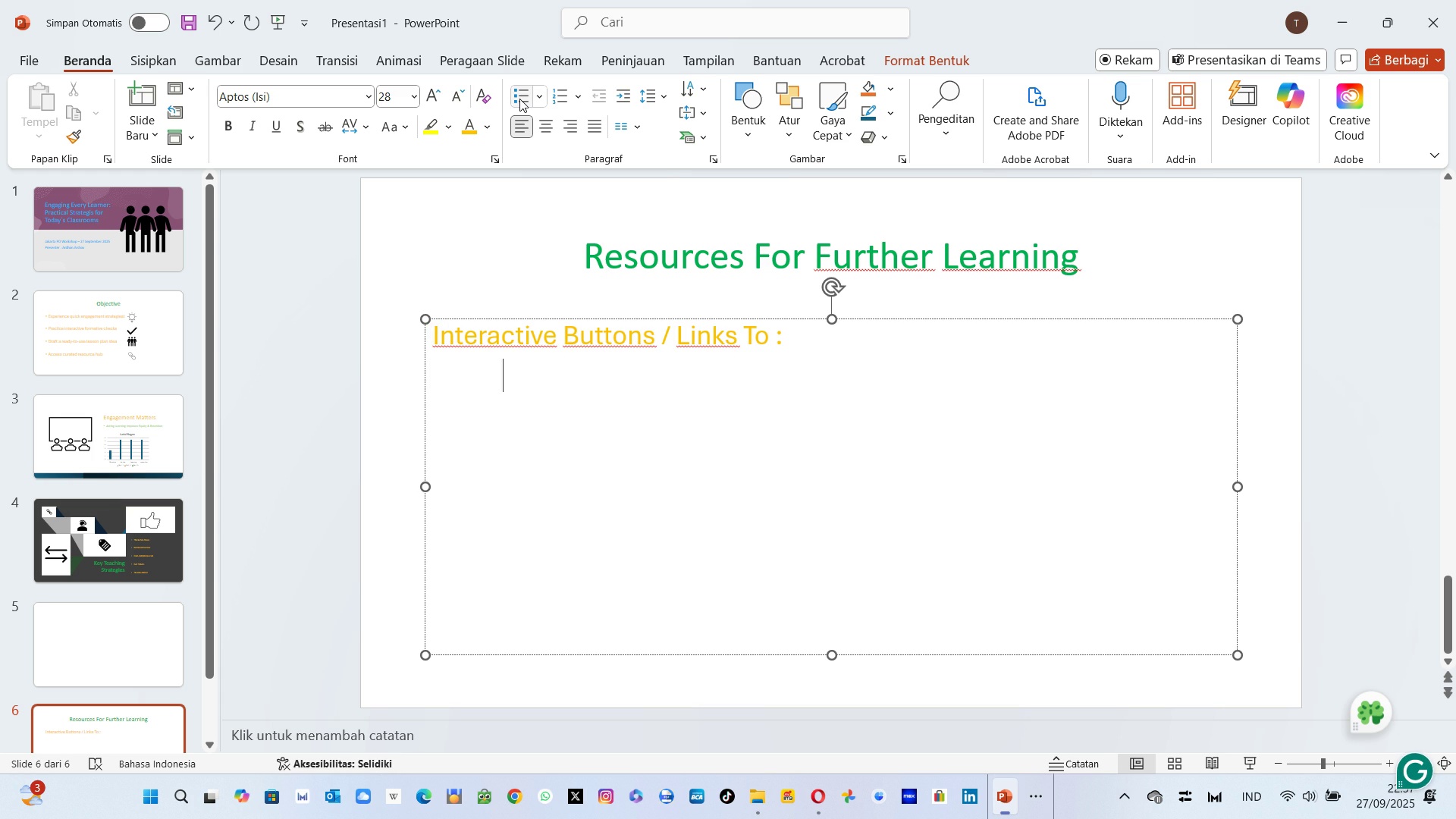 
left_click([519, 99])
 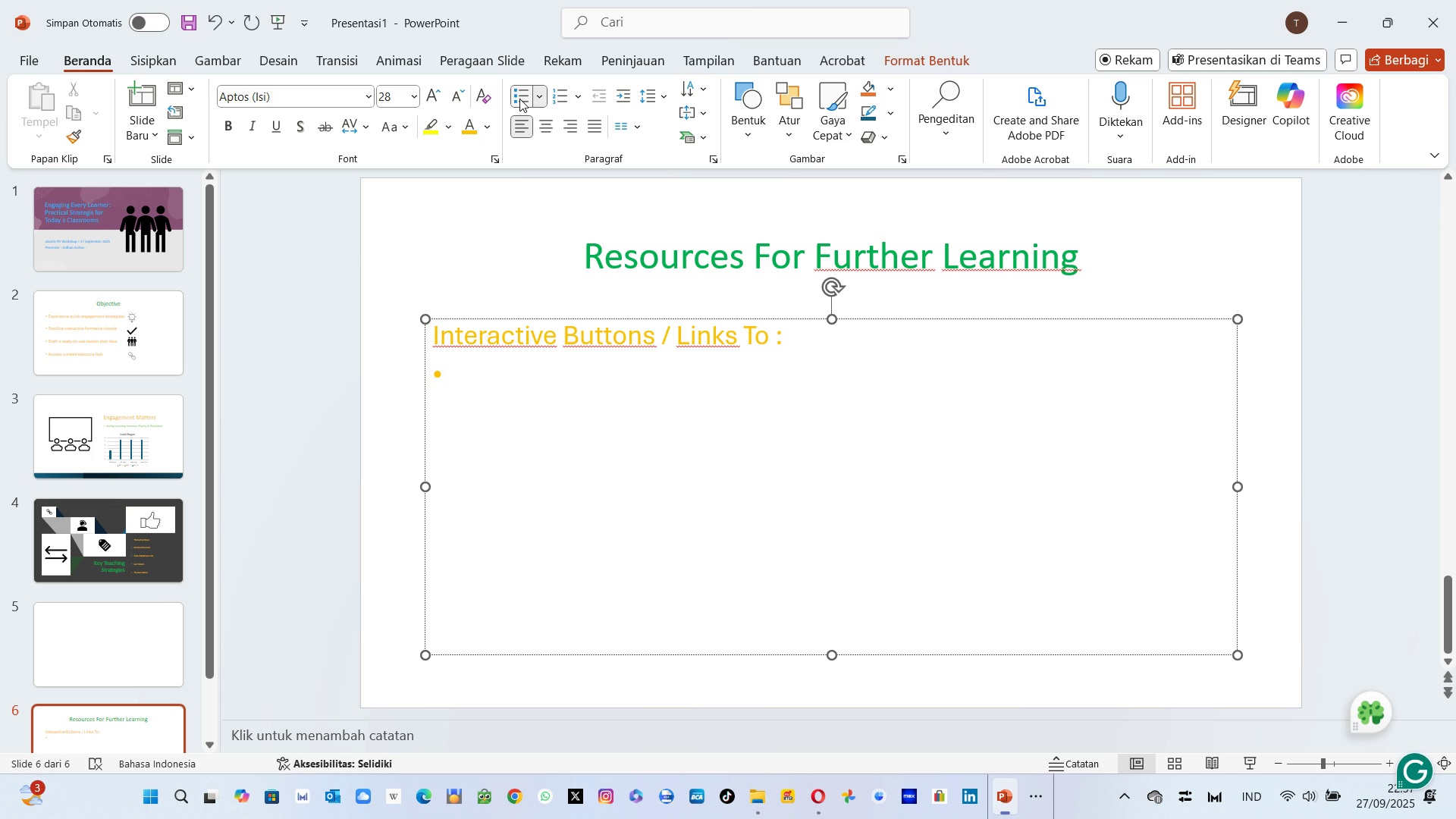 
key(Alt+AltLeft)
 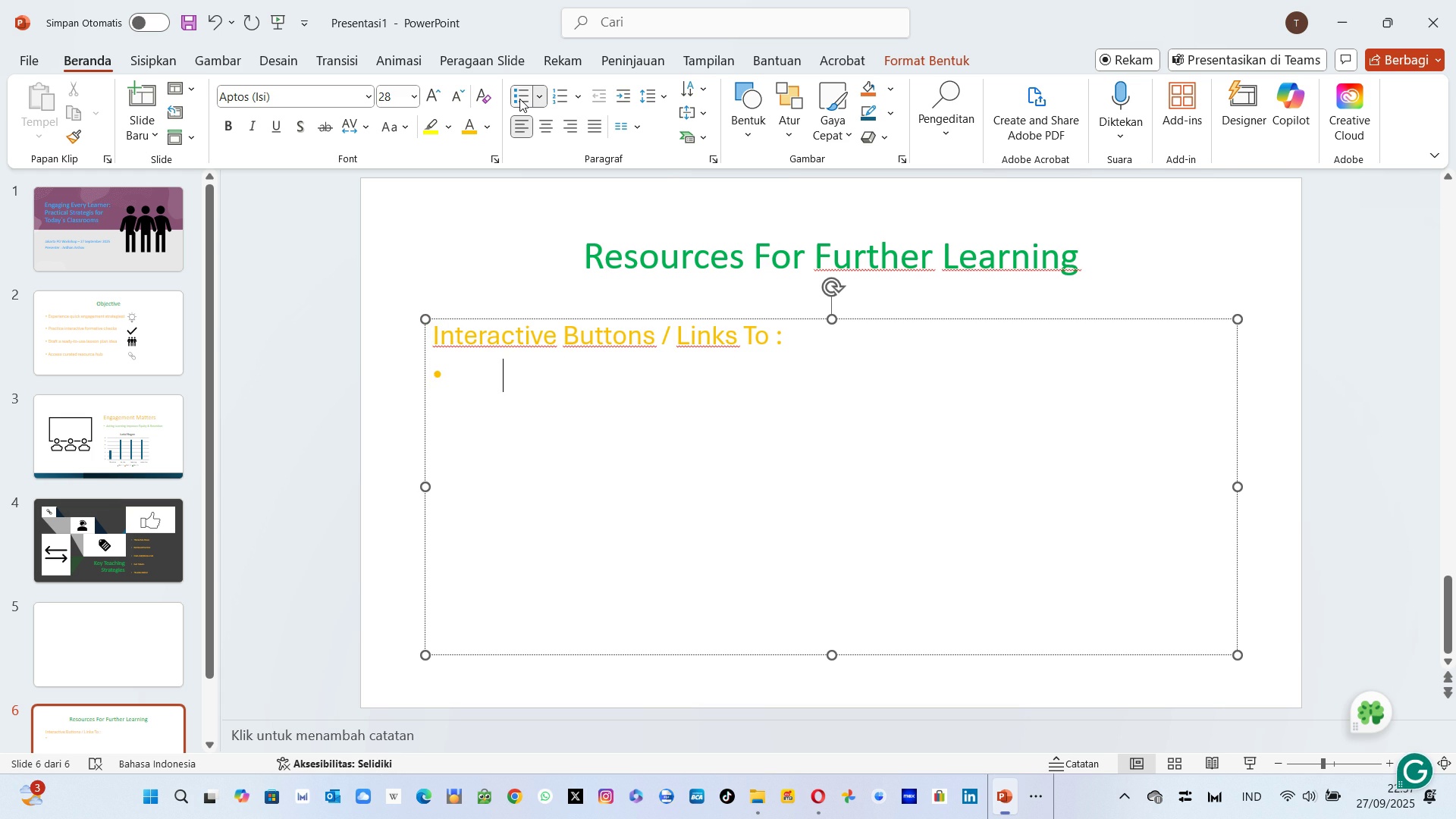 
key(Alt+Tab)
 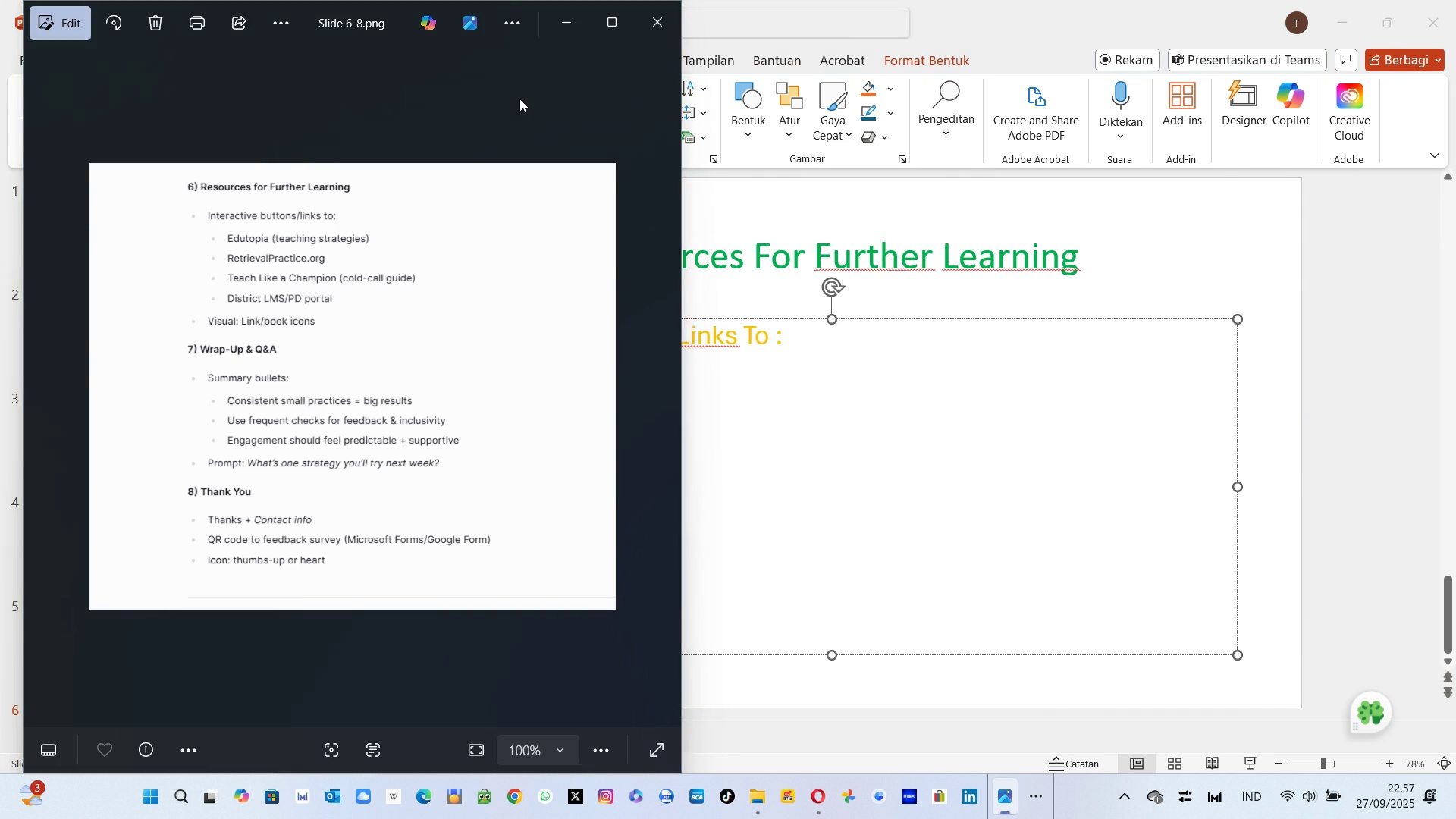 
key(Alt+AltLeft)
 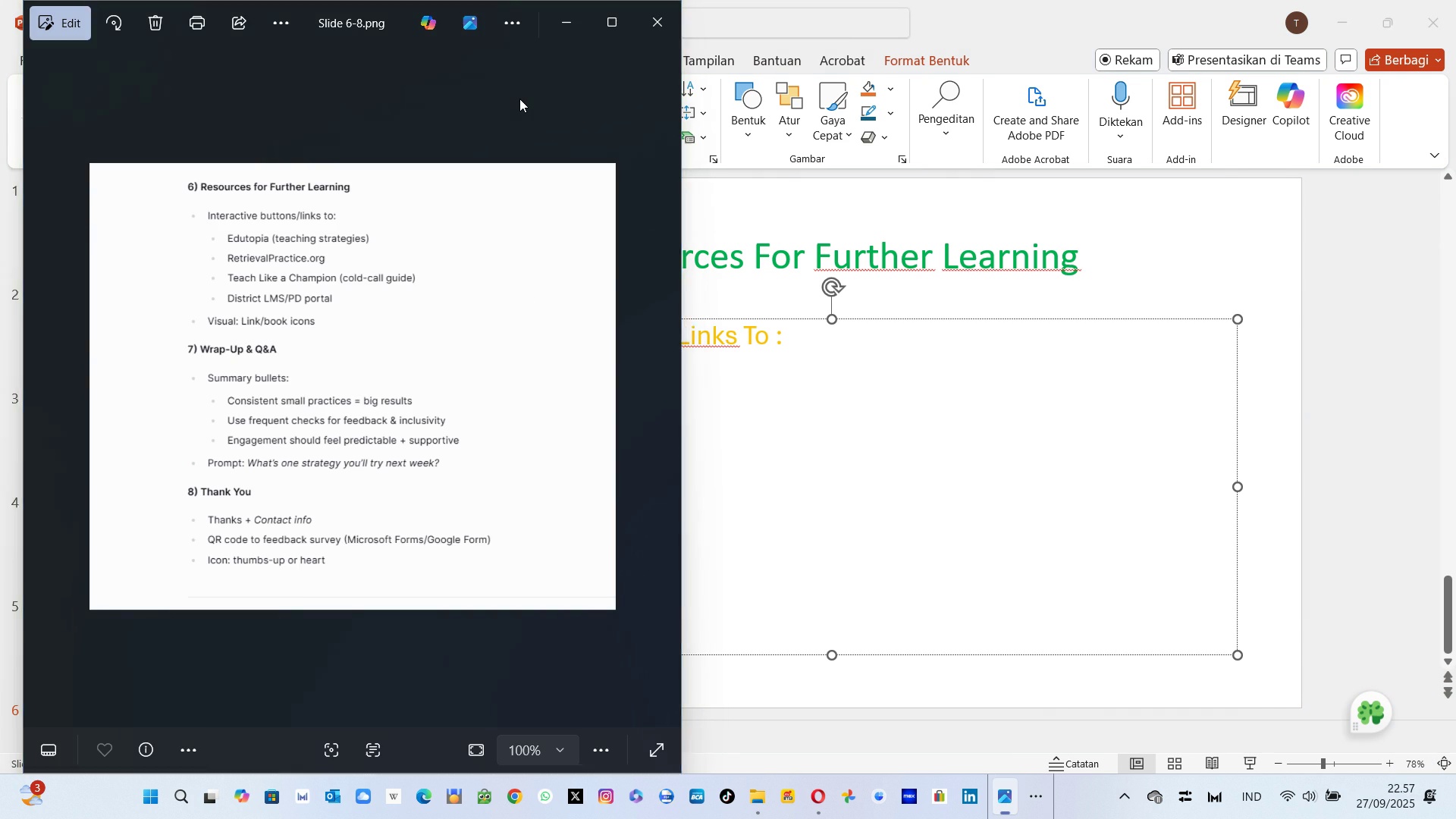 
key(Tab)
type(E)
key(Backspace)
key(Backspace)
type(Edutopia)
 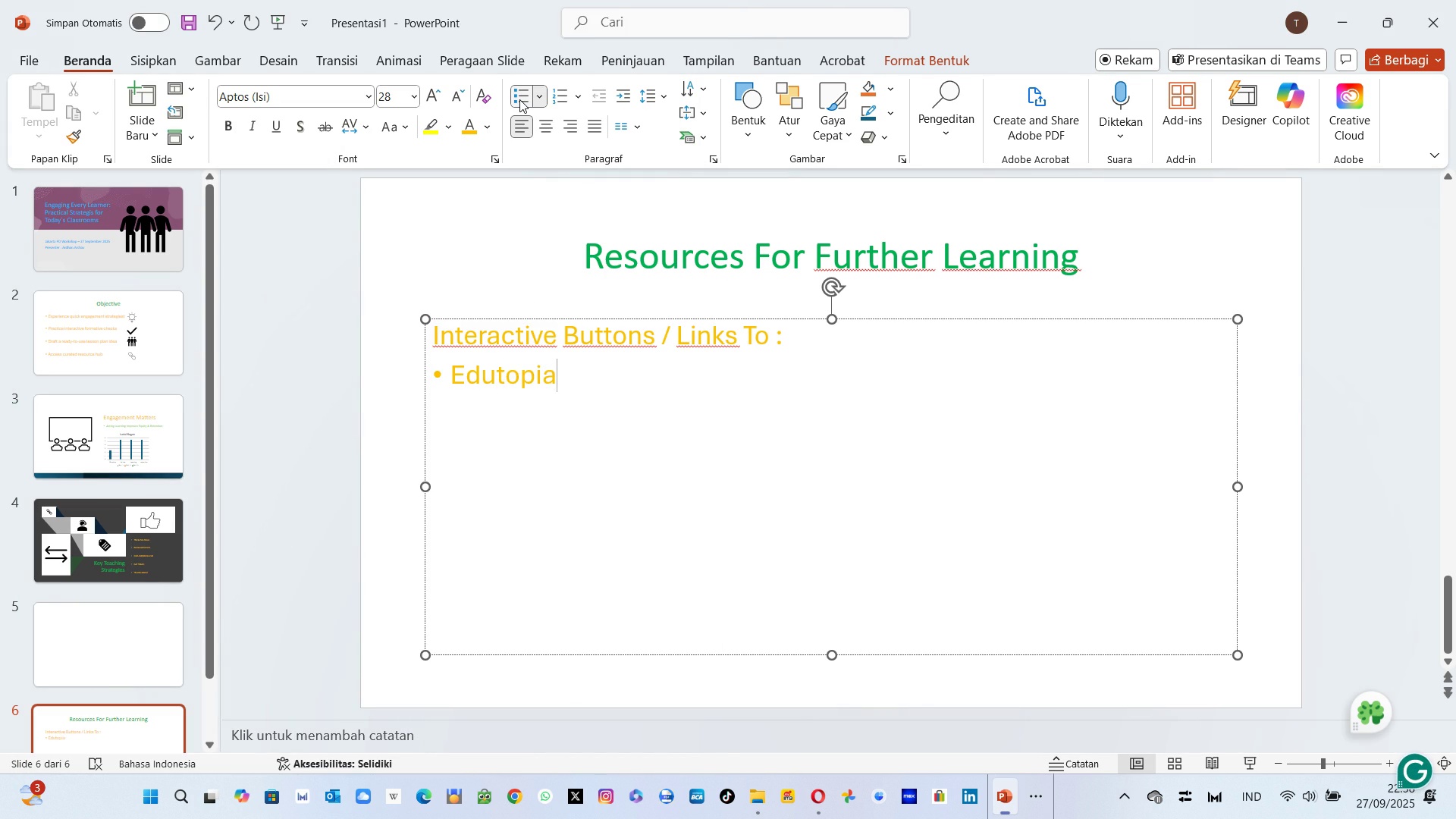 
key(Alt+AltLeft)
 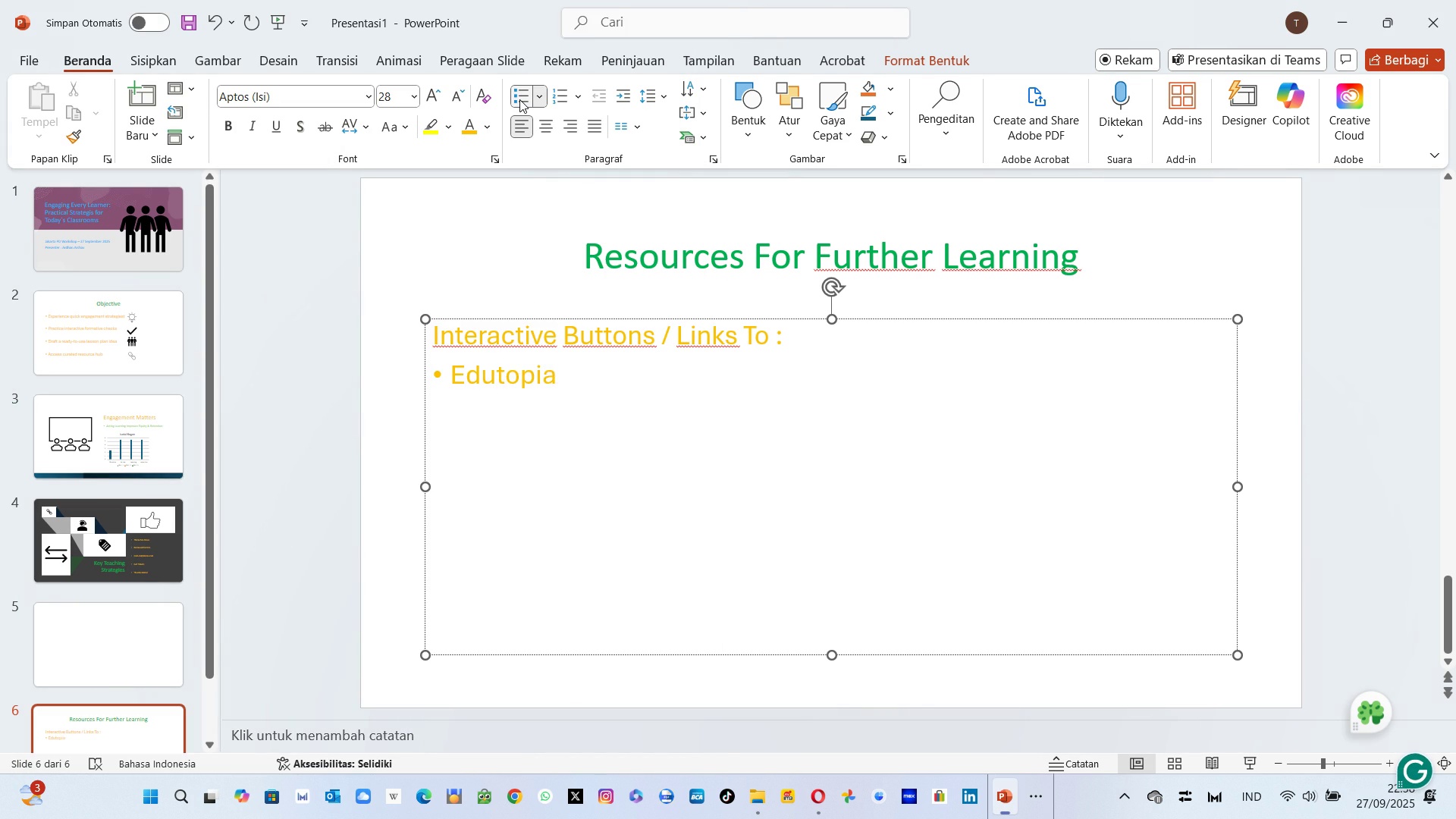 
key(Alt+Tab)
 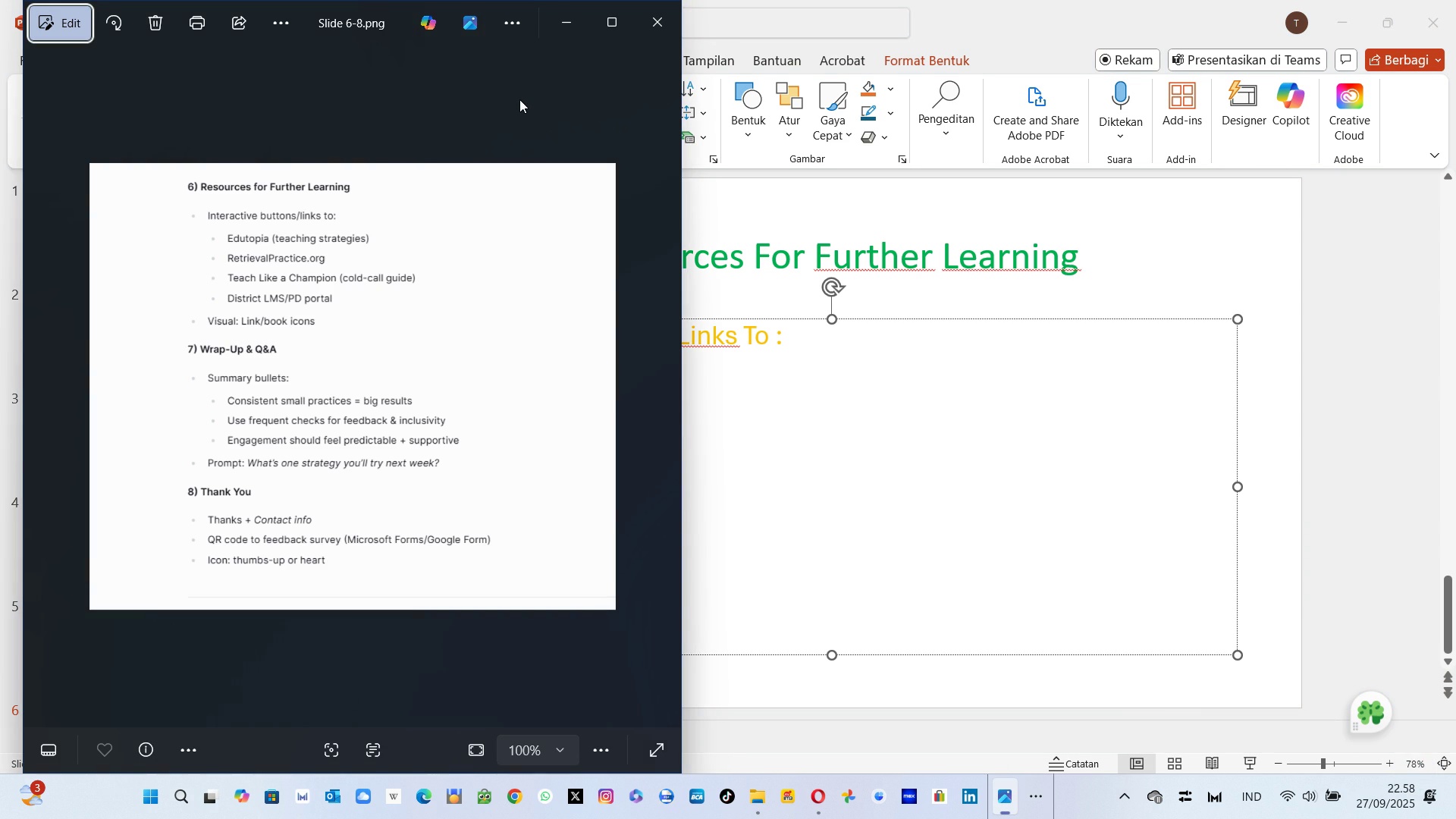 
key(Alt+AltLeft)
 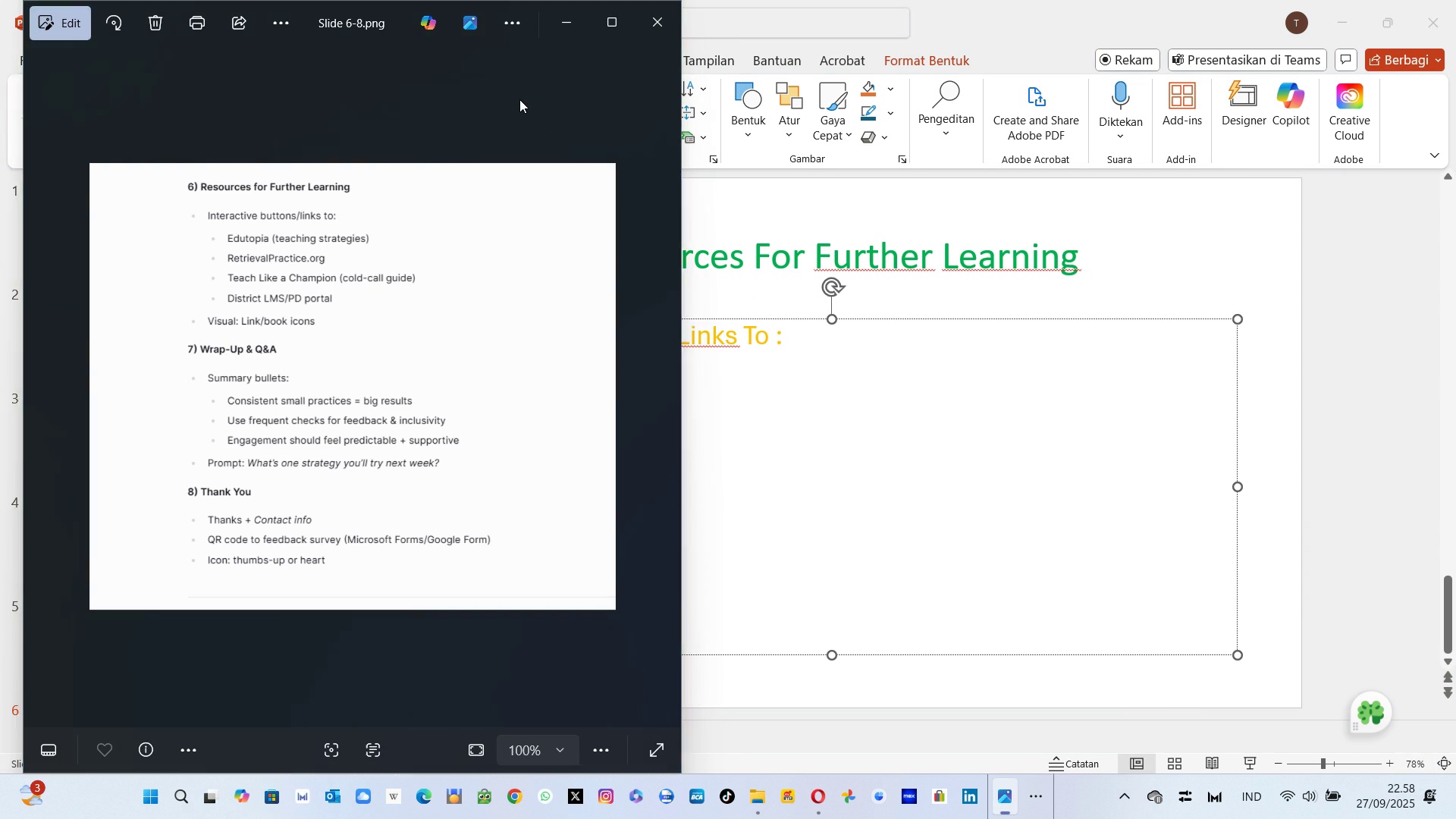 
key(Tab)
type( ( Teaching Strategis ))
 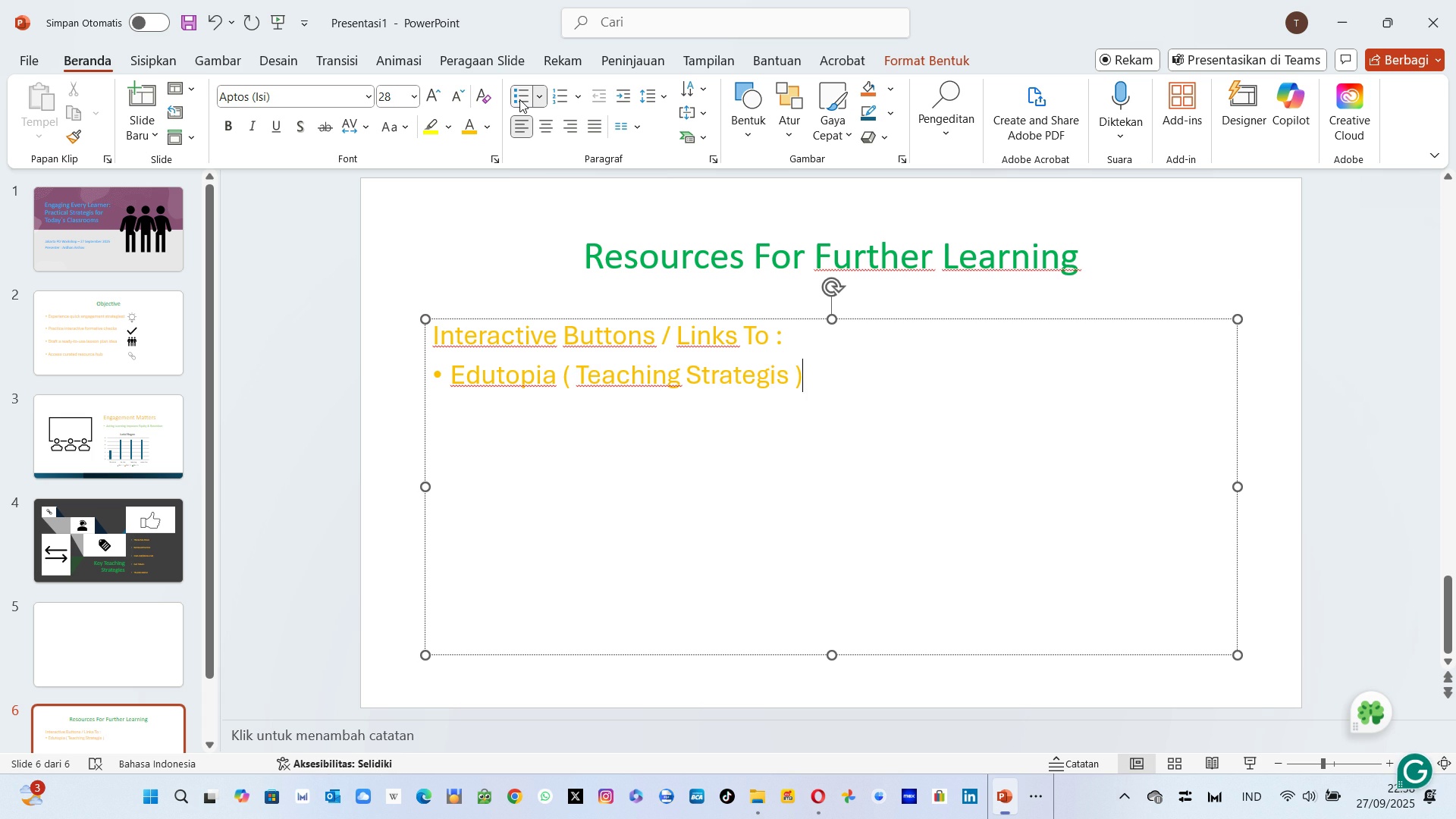 
key(Enter)
 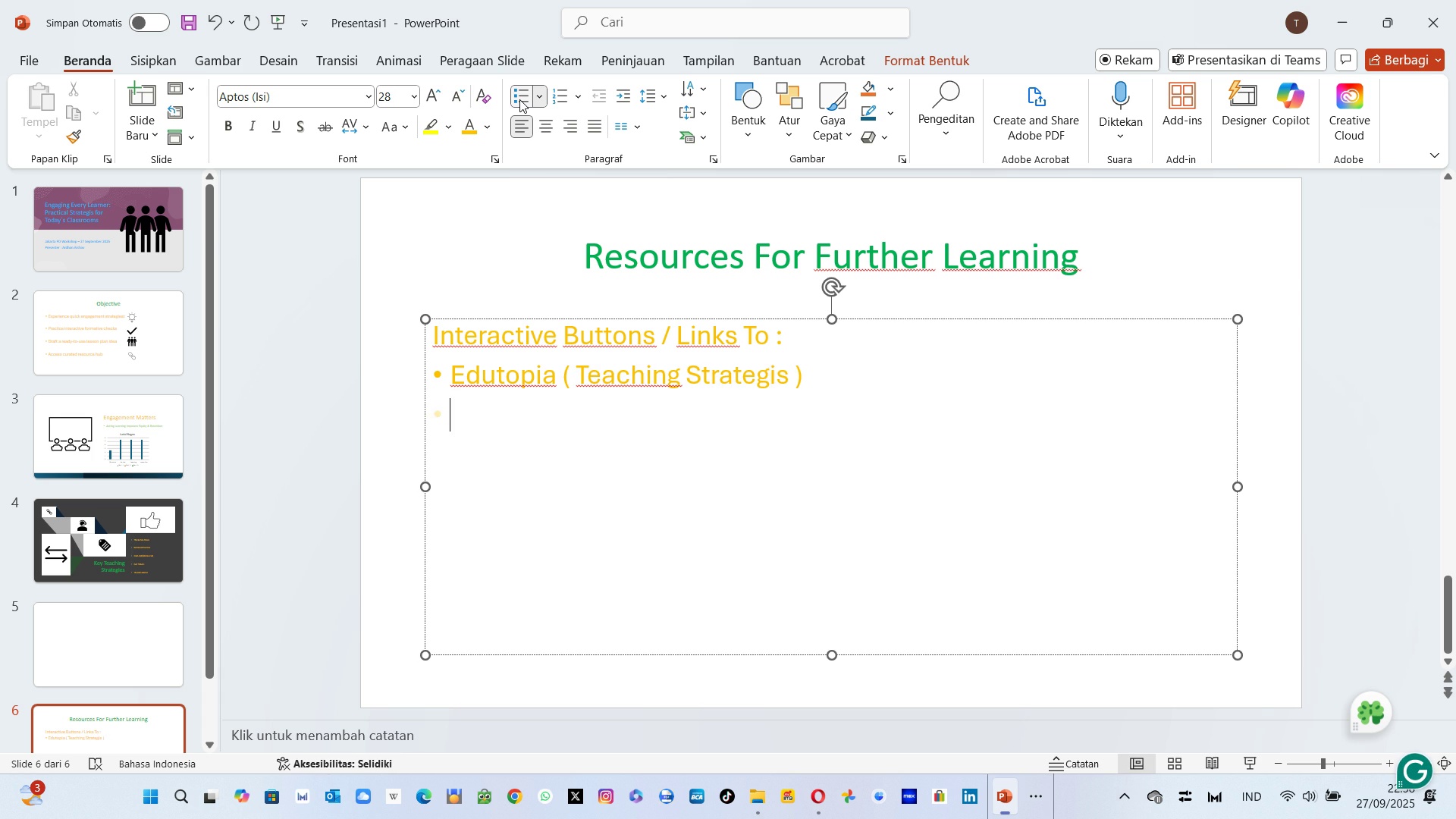 
key(Alt+AltLeft)
 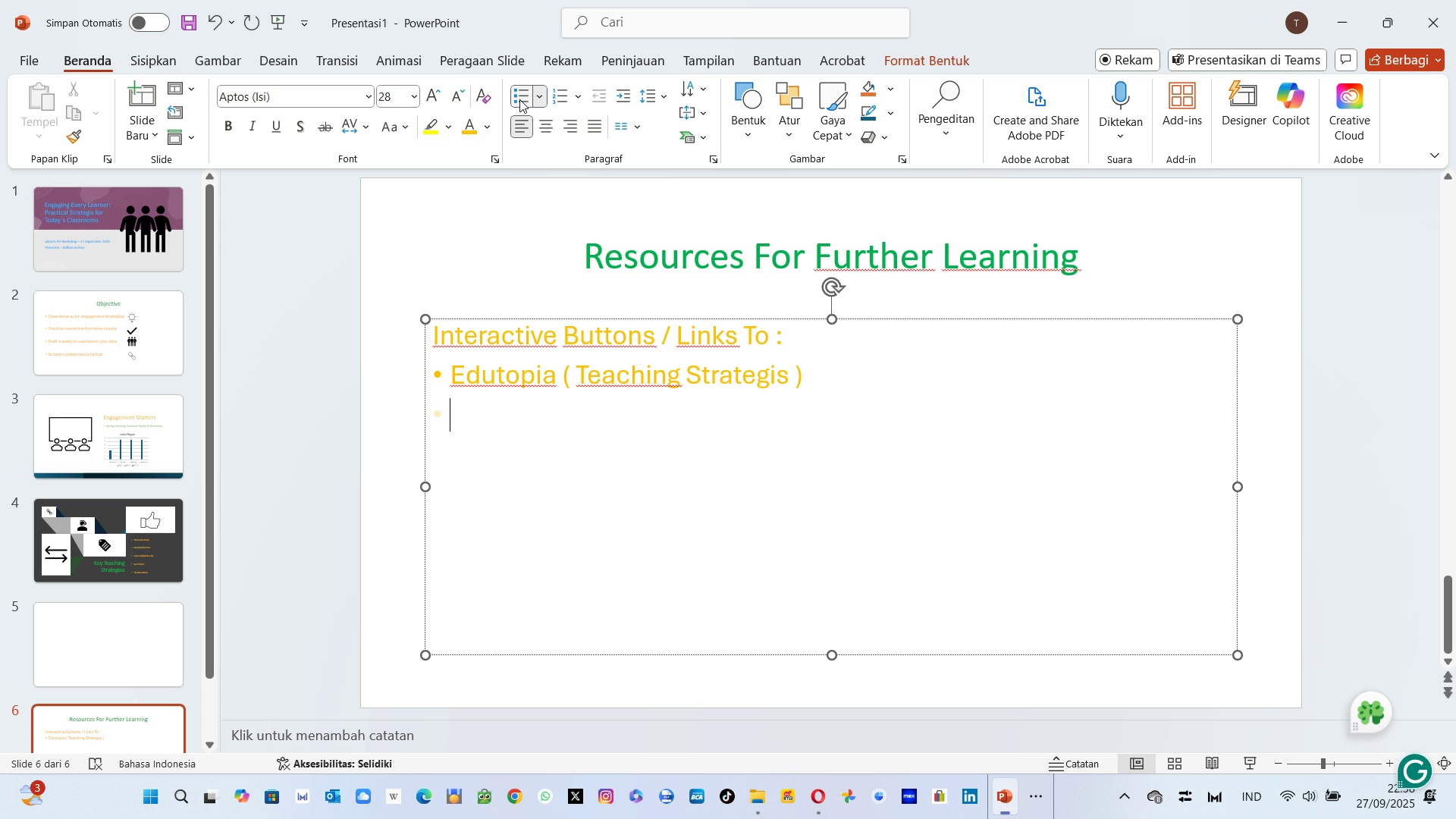 
key(Alt+Tab)
 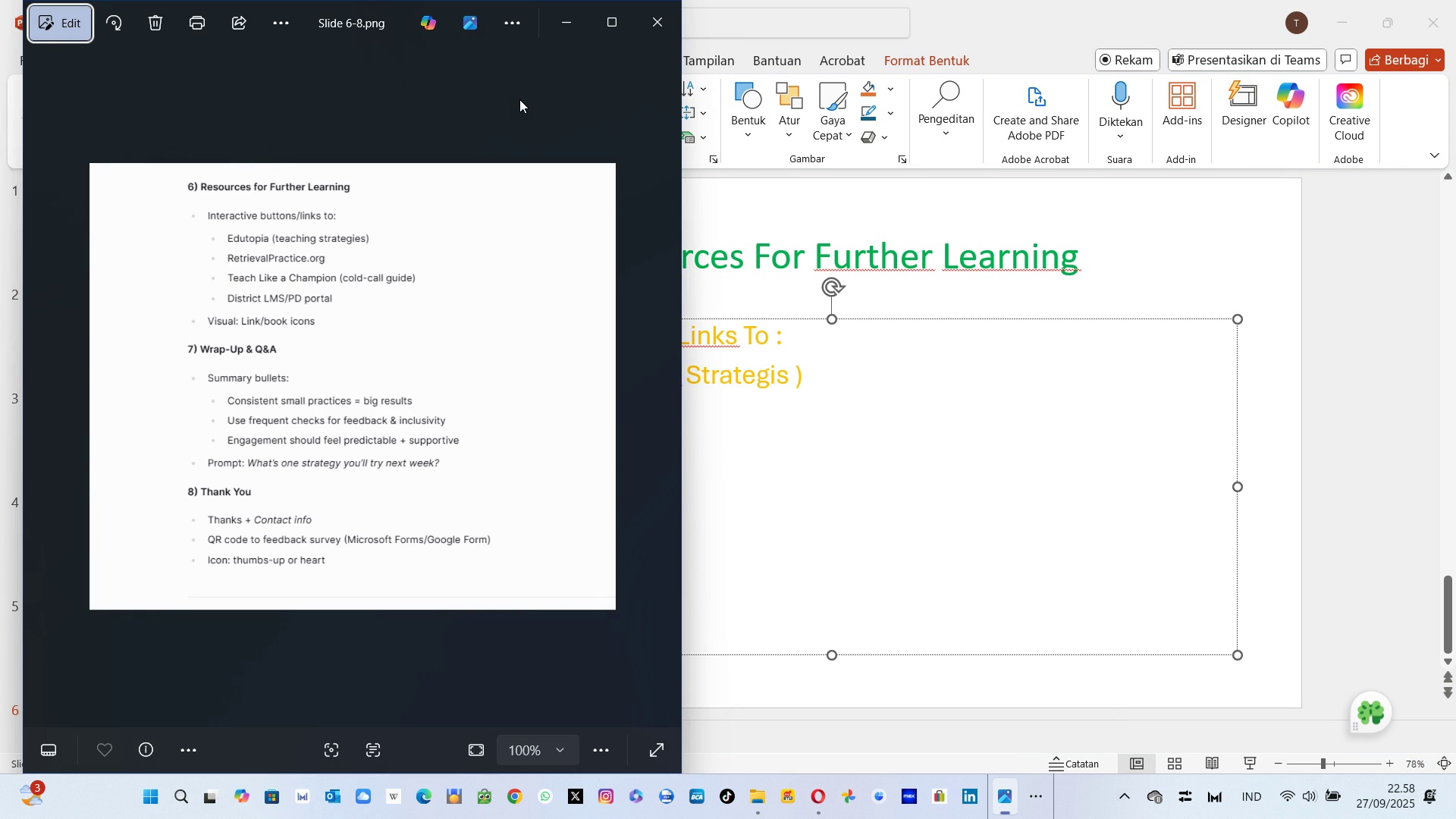 
key(Alt+AltLeft)
 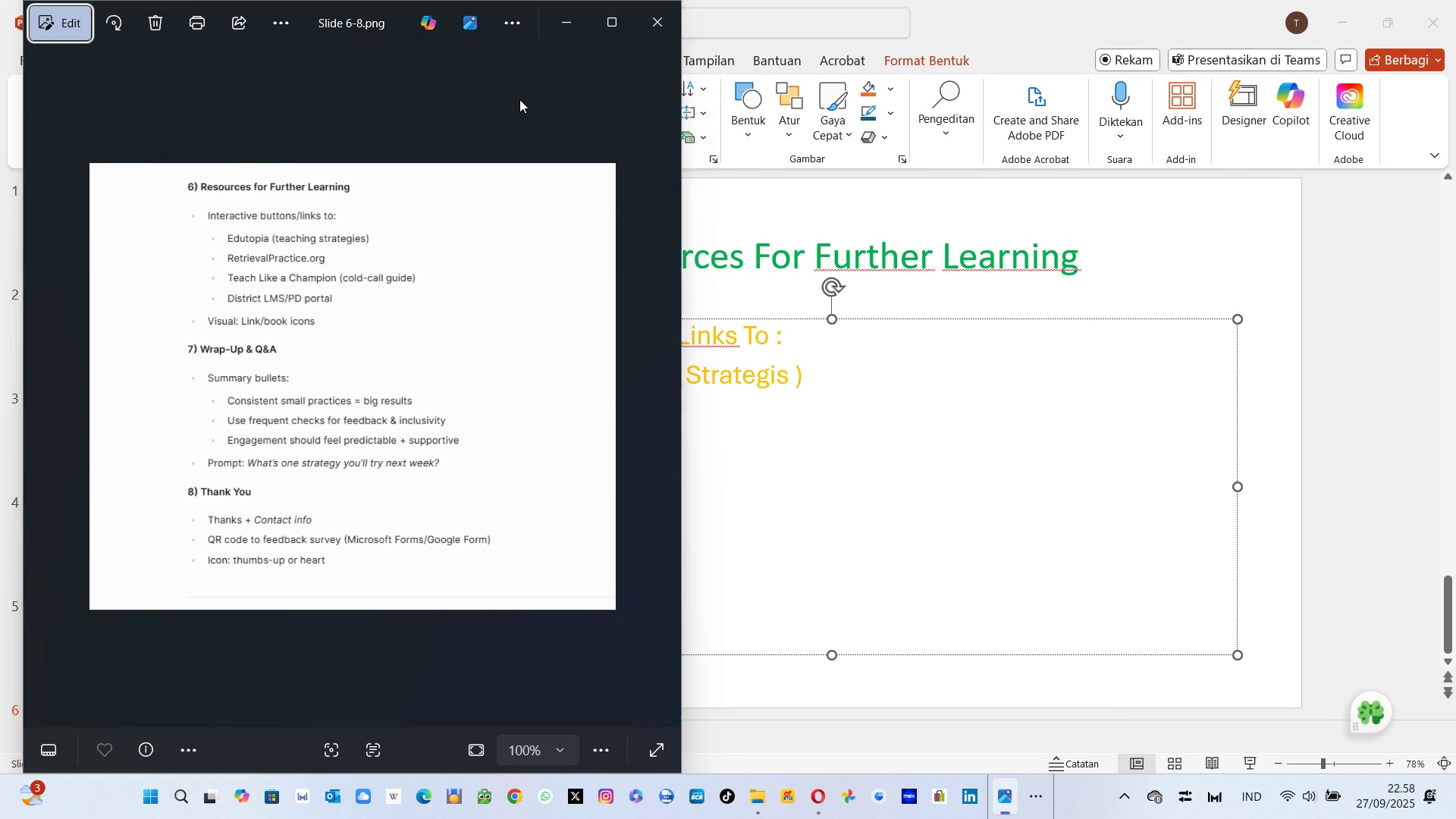 
key(Tab)
type(Retriv)
key(Backspace)
type(ev)
key(Backspace)
key(Backspace)
key(Backspace)
type(e)
key(Backspace)
type(ieval )
 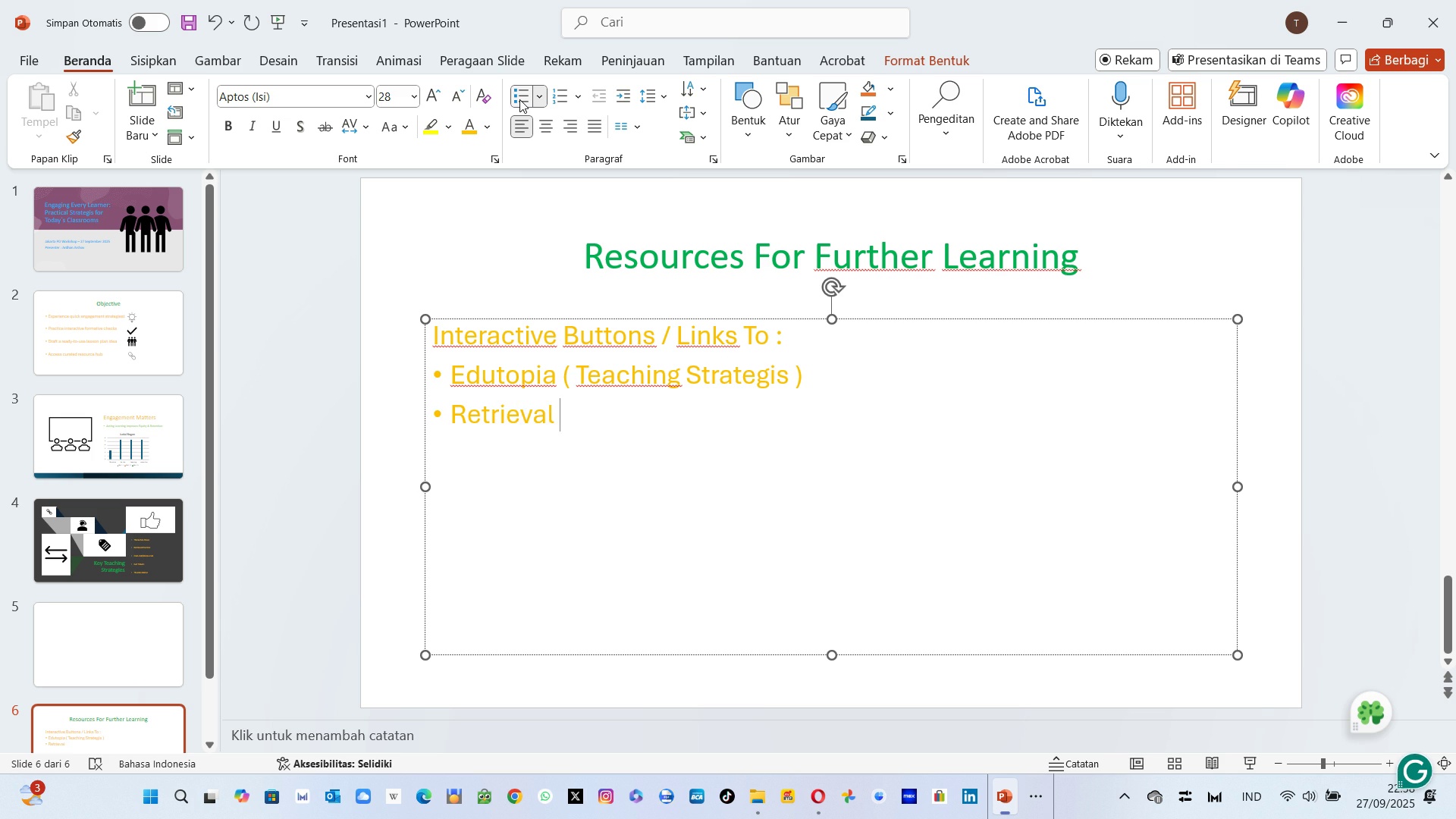 
key(Alt+AltLeft)
 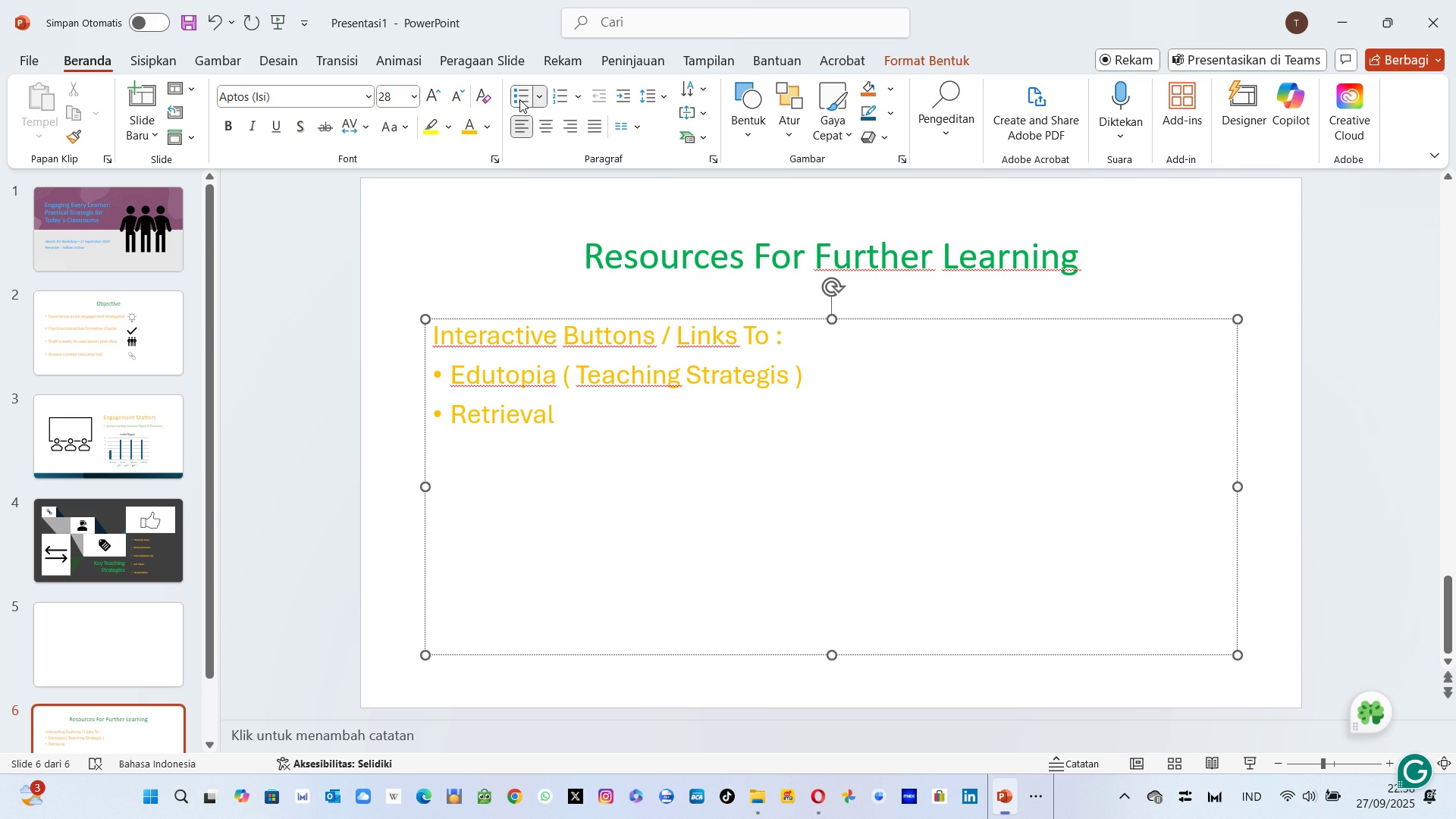 
key(Alt+Tab)
 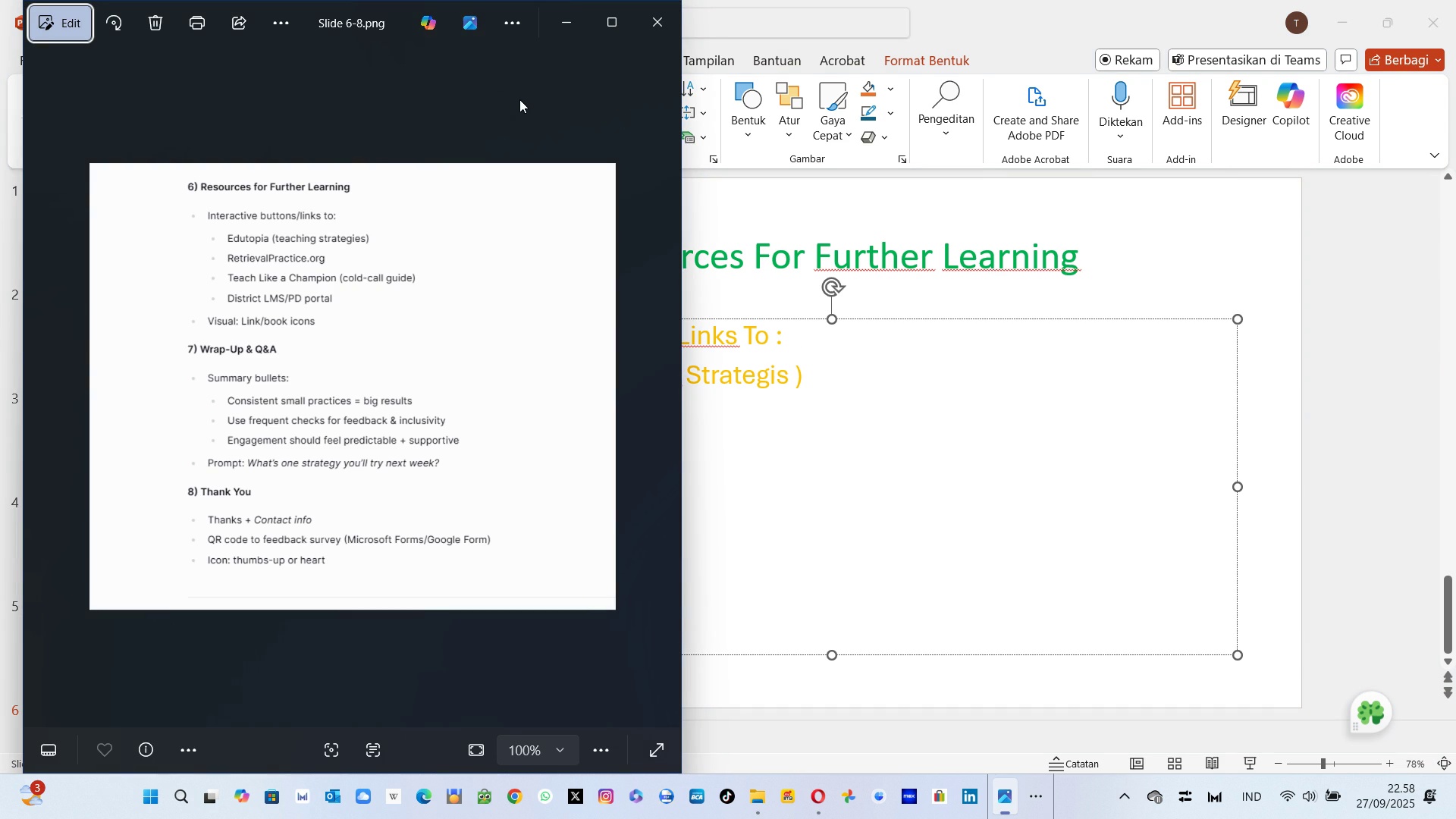 
key(Alt+AltLeft)
 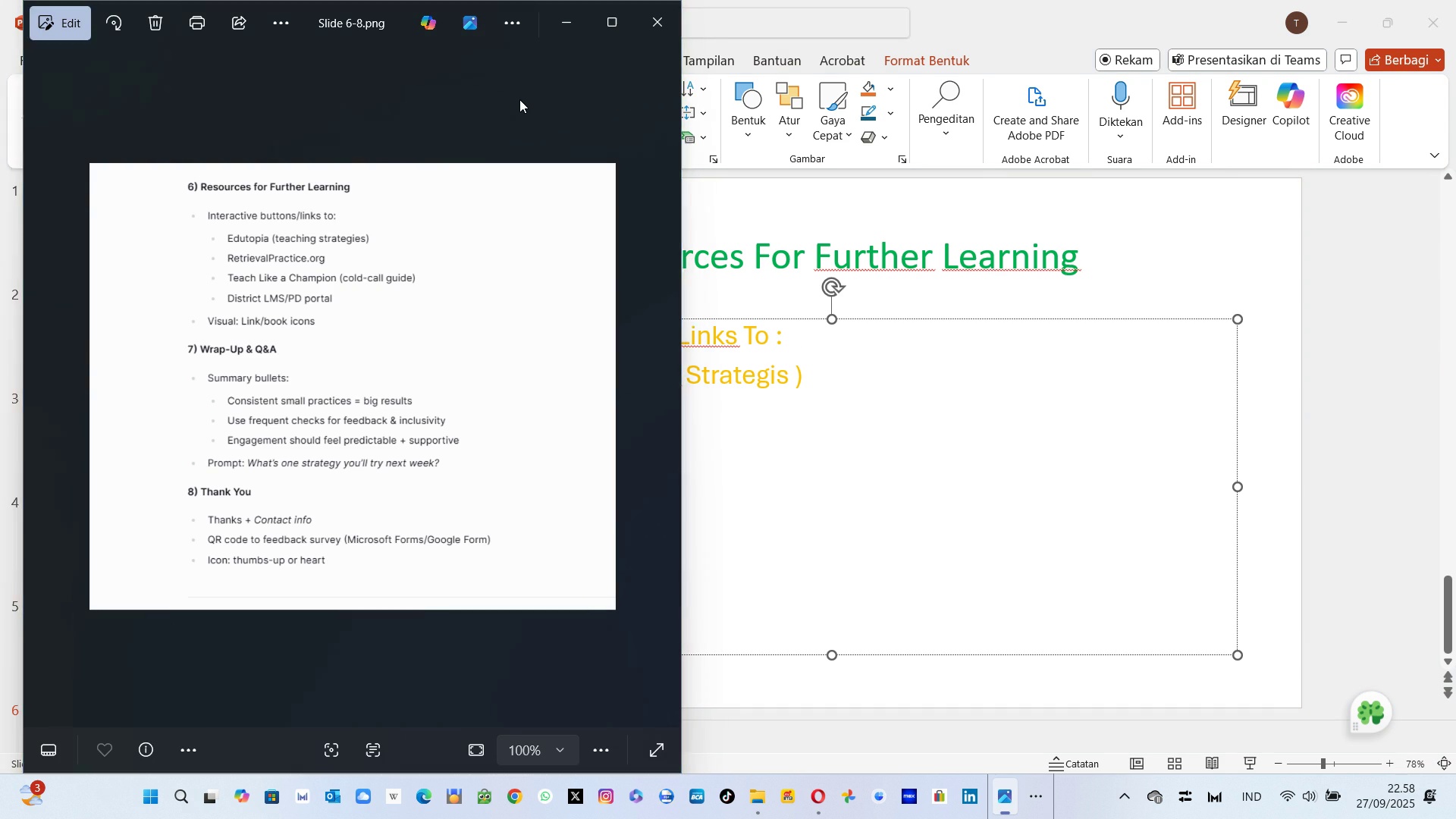 
key(Tab)
type(Prat)
key(Backspace)
type(ctice )
key(Backspace)
type(.org)
 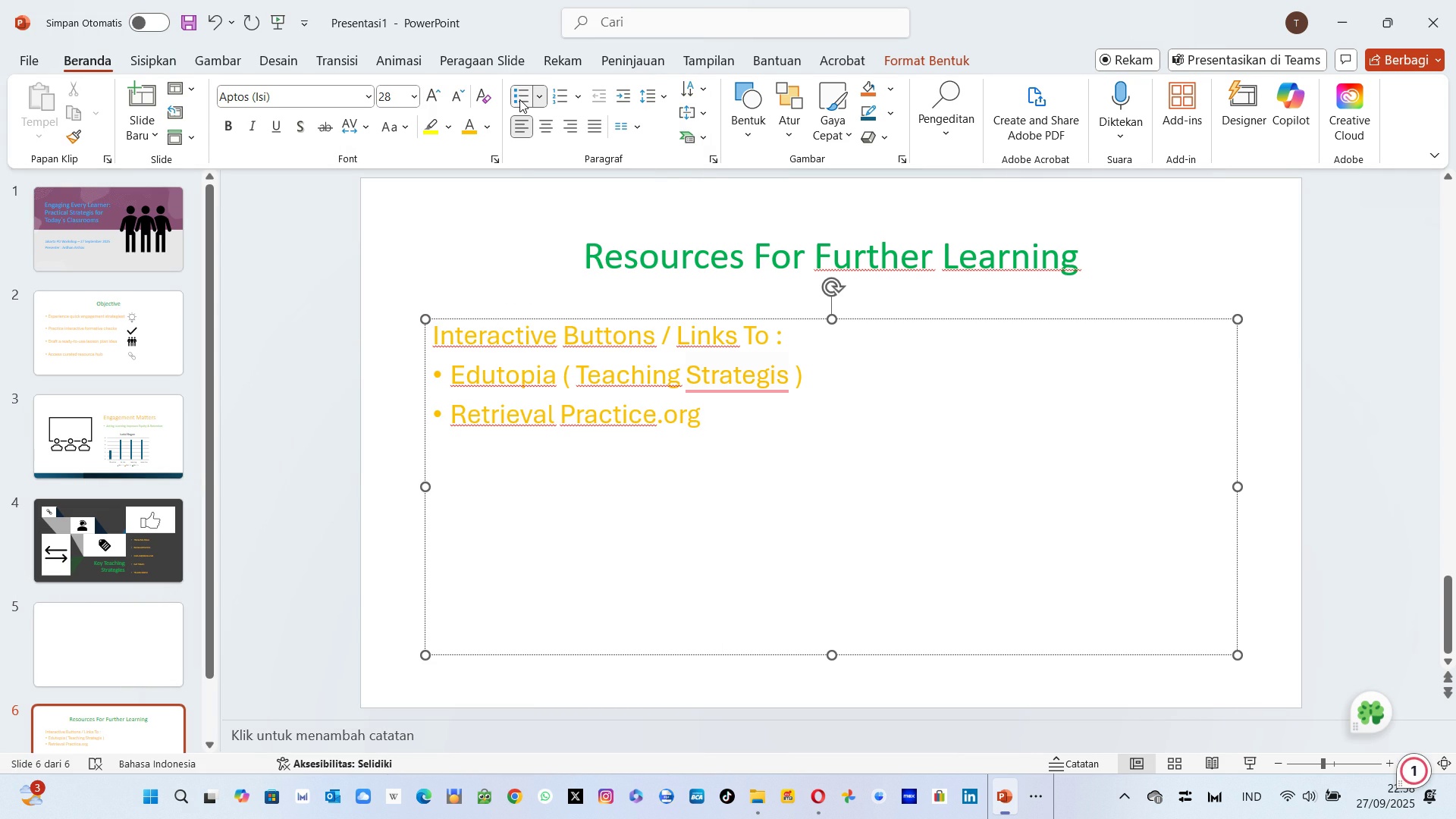 
key(Enter)
 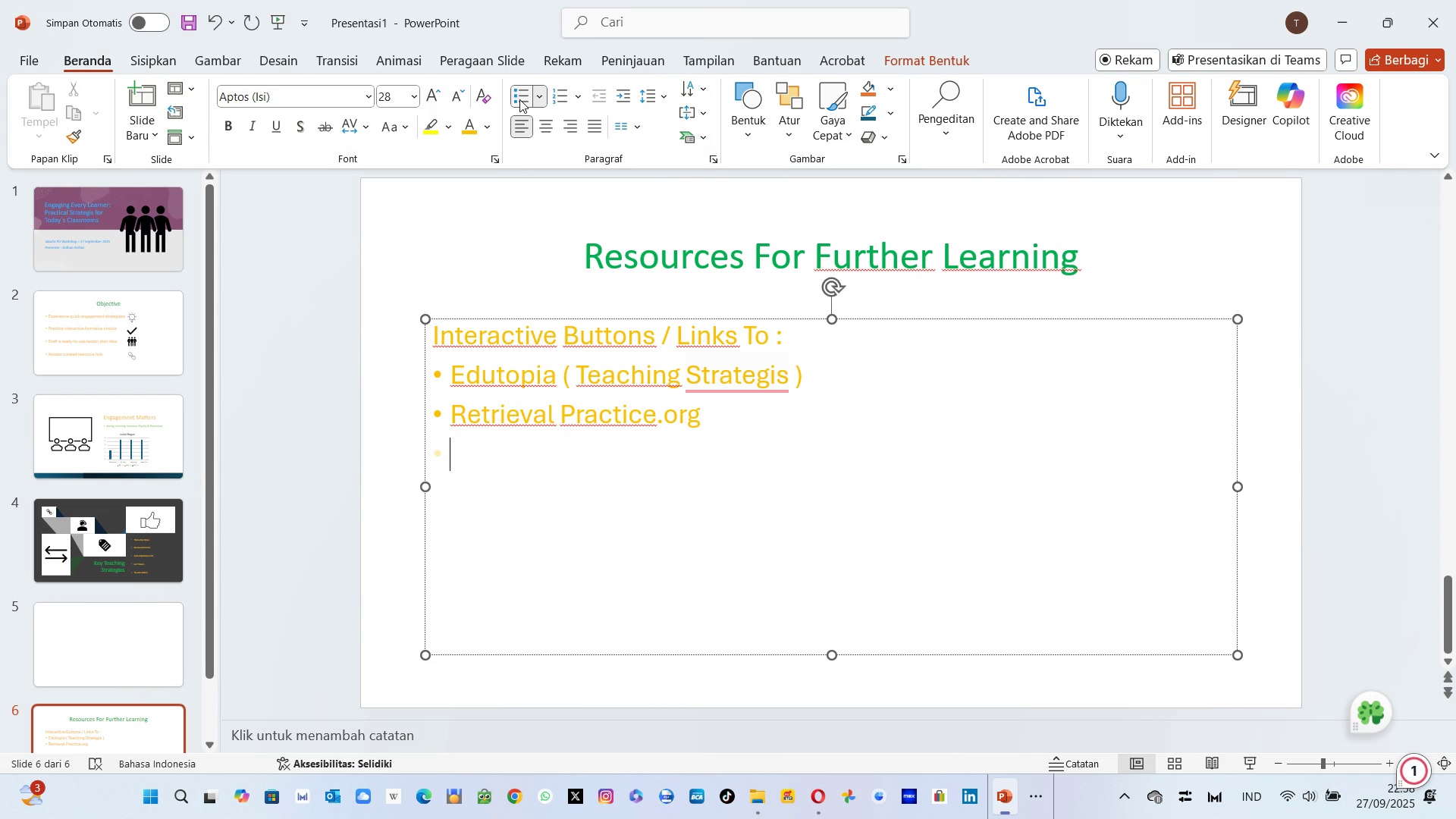 
key(Alt+AltLeft)
 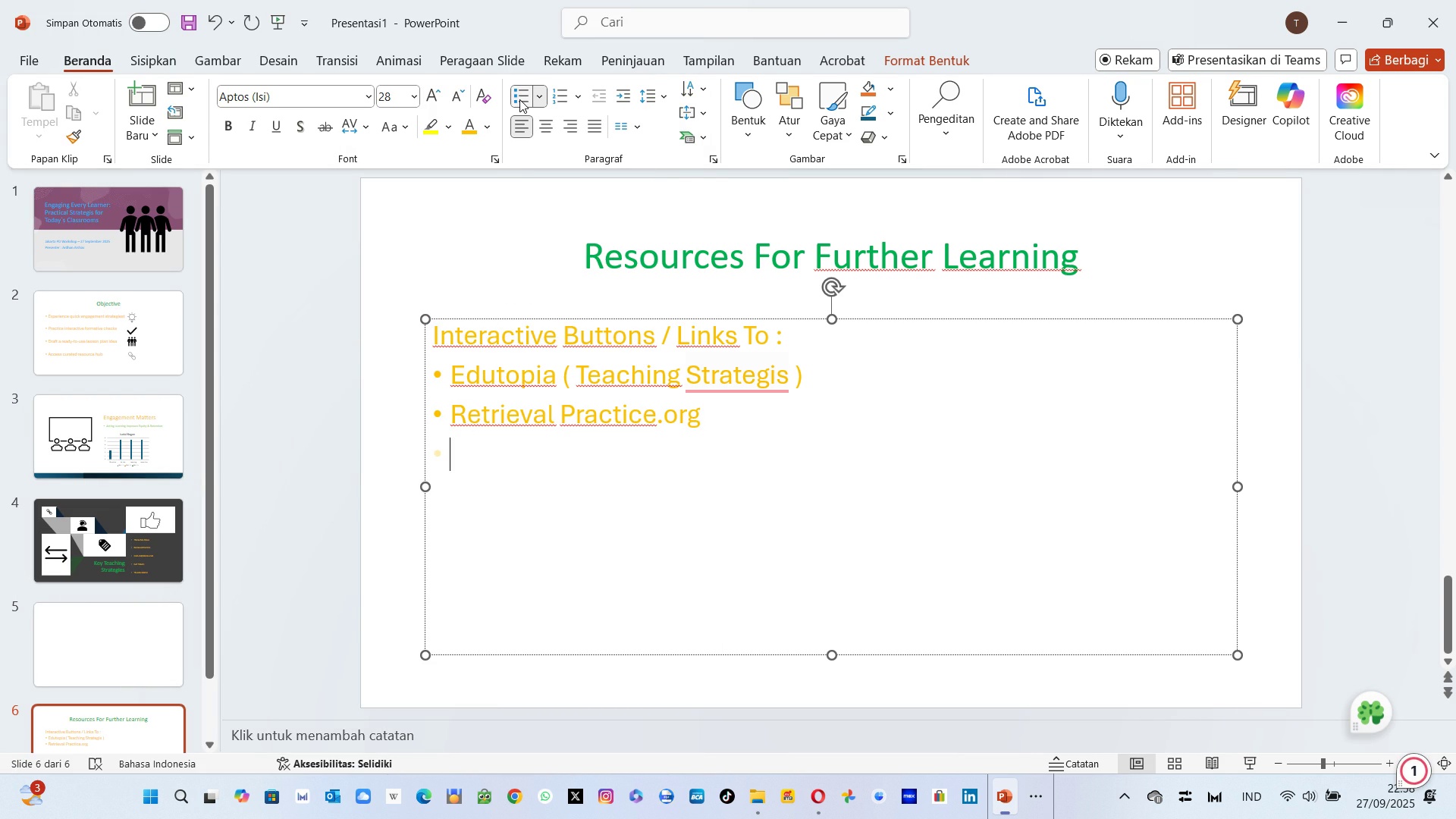 
key(Alt+Tab)
 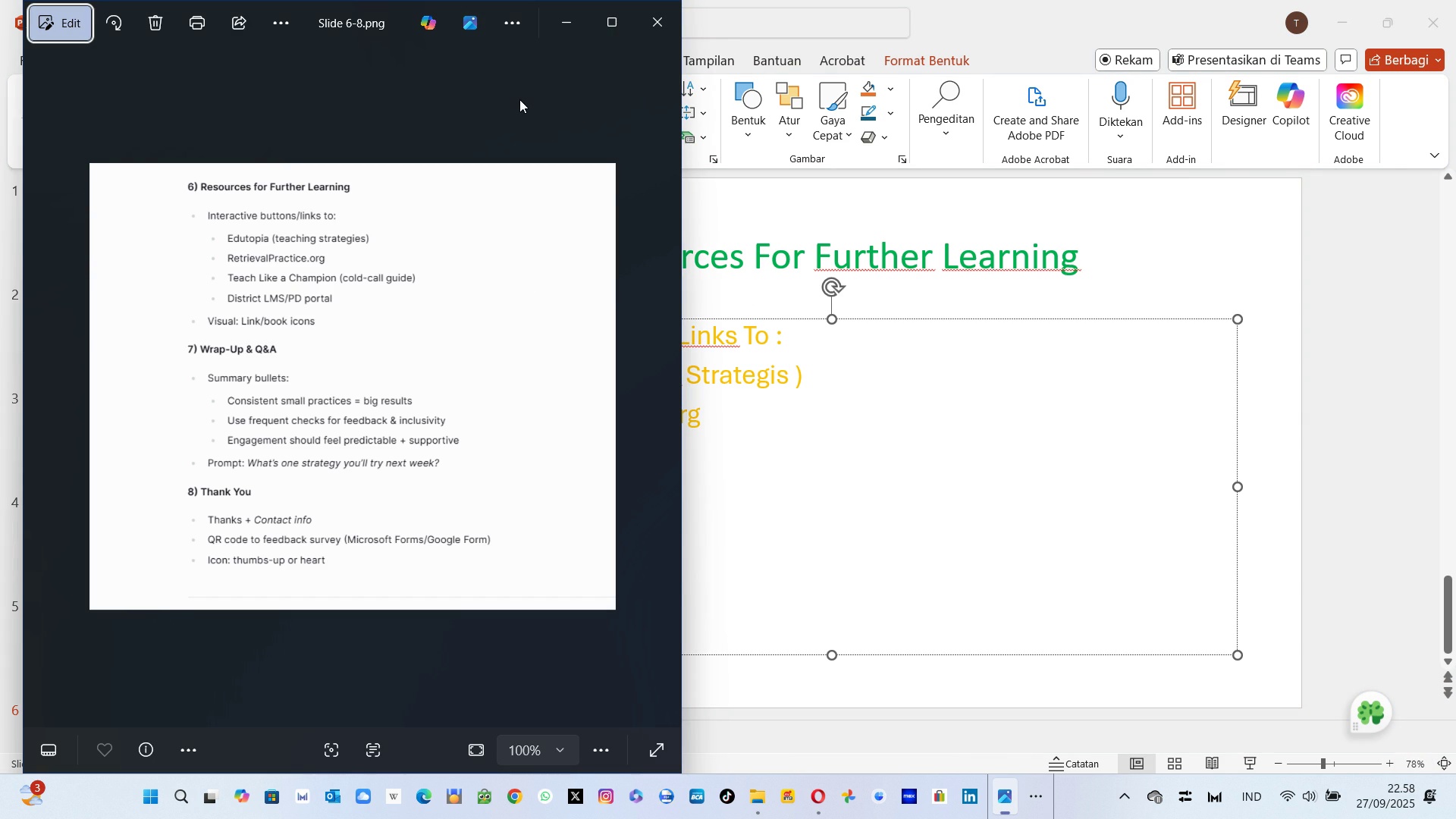 
key(Alt+AltLeft)
 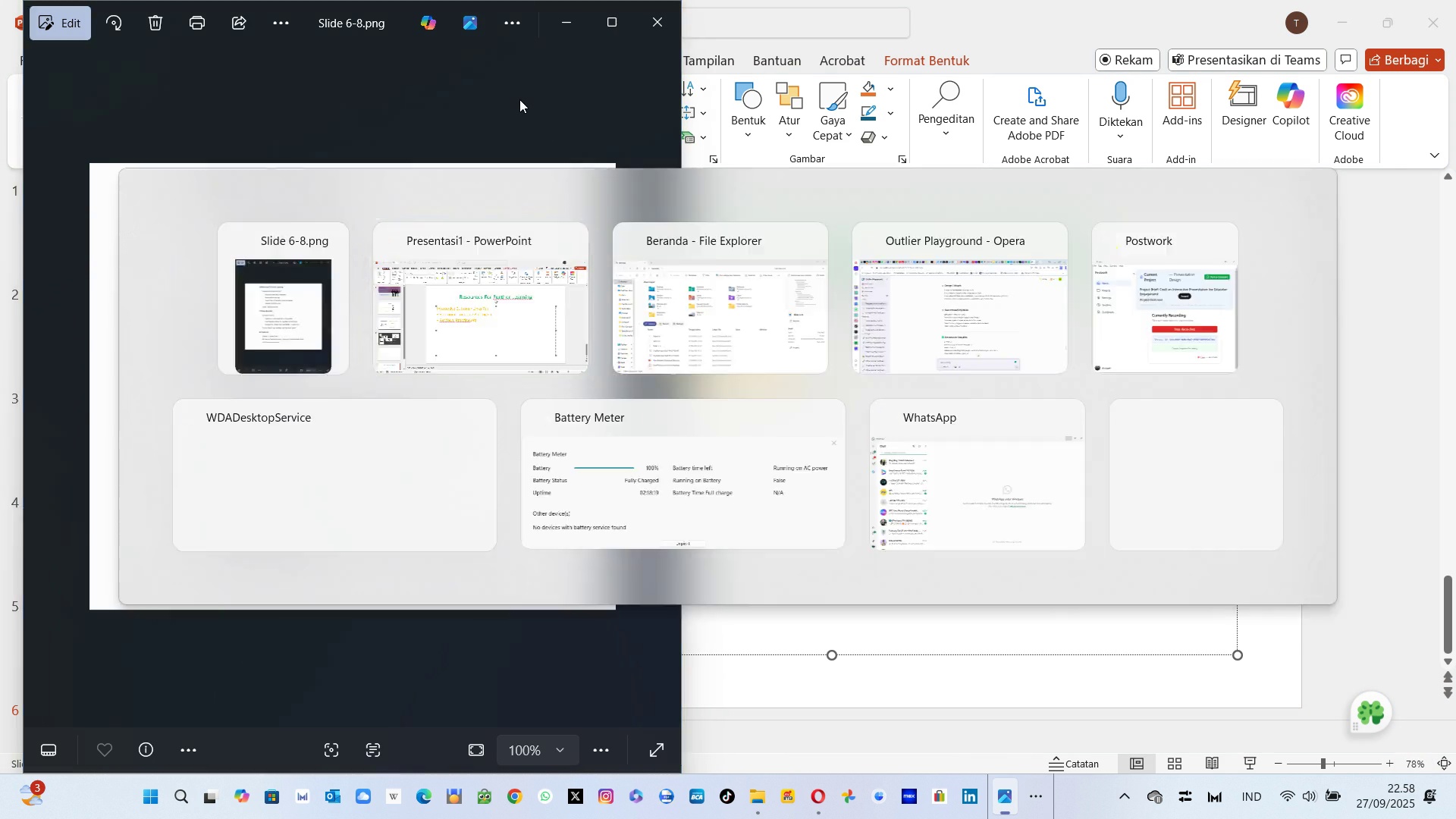 
key(Tab)
type(Teach Like )
 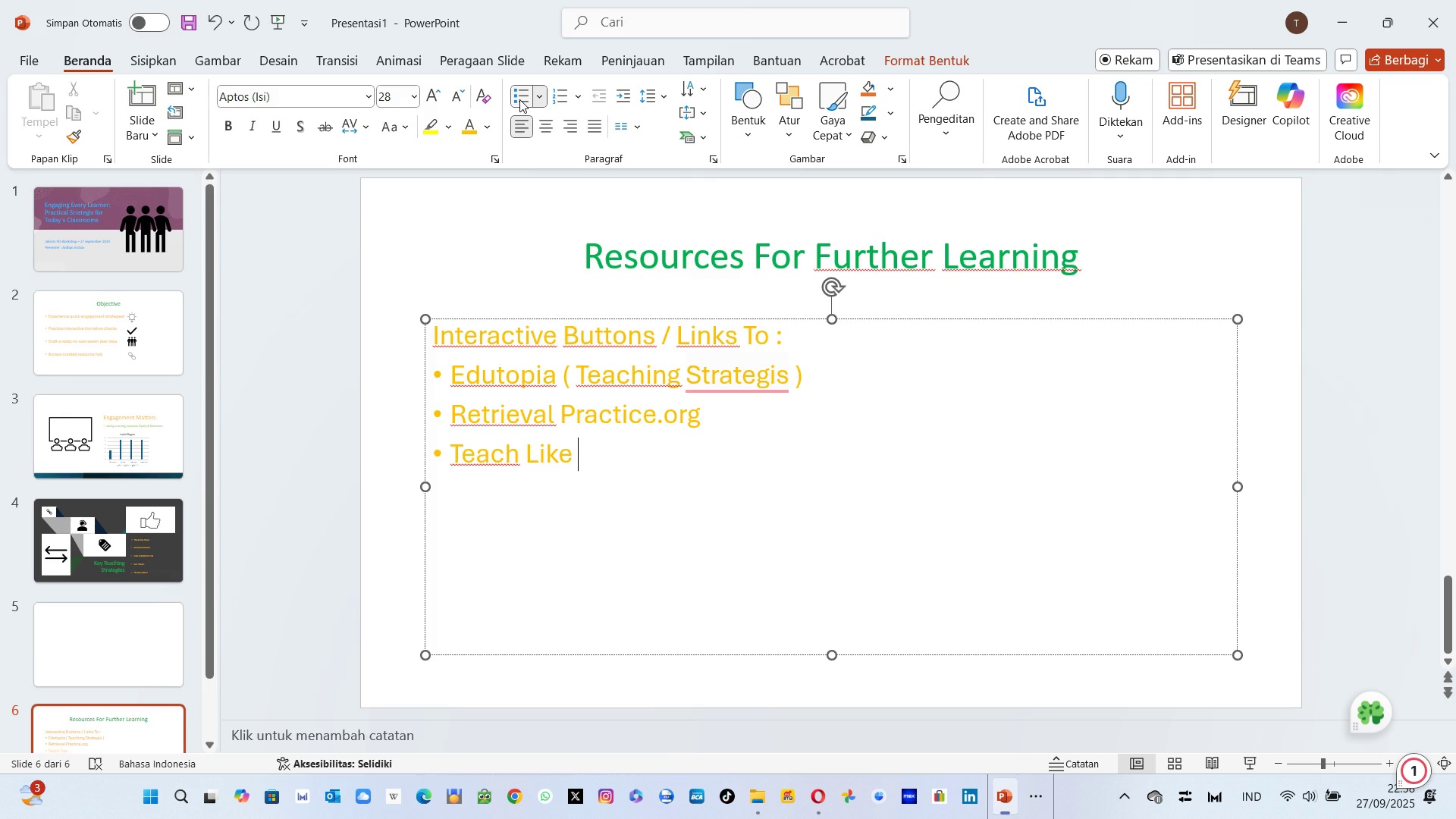 
key(Alt+AltLeft)
 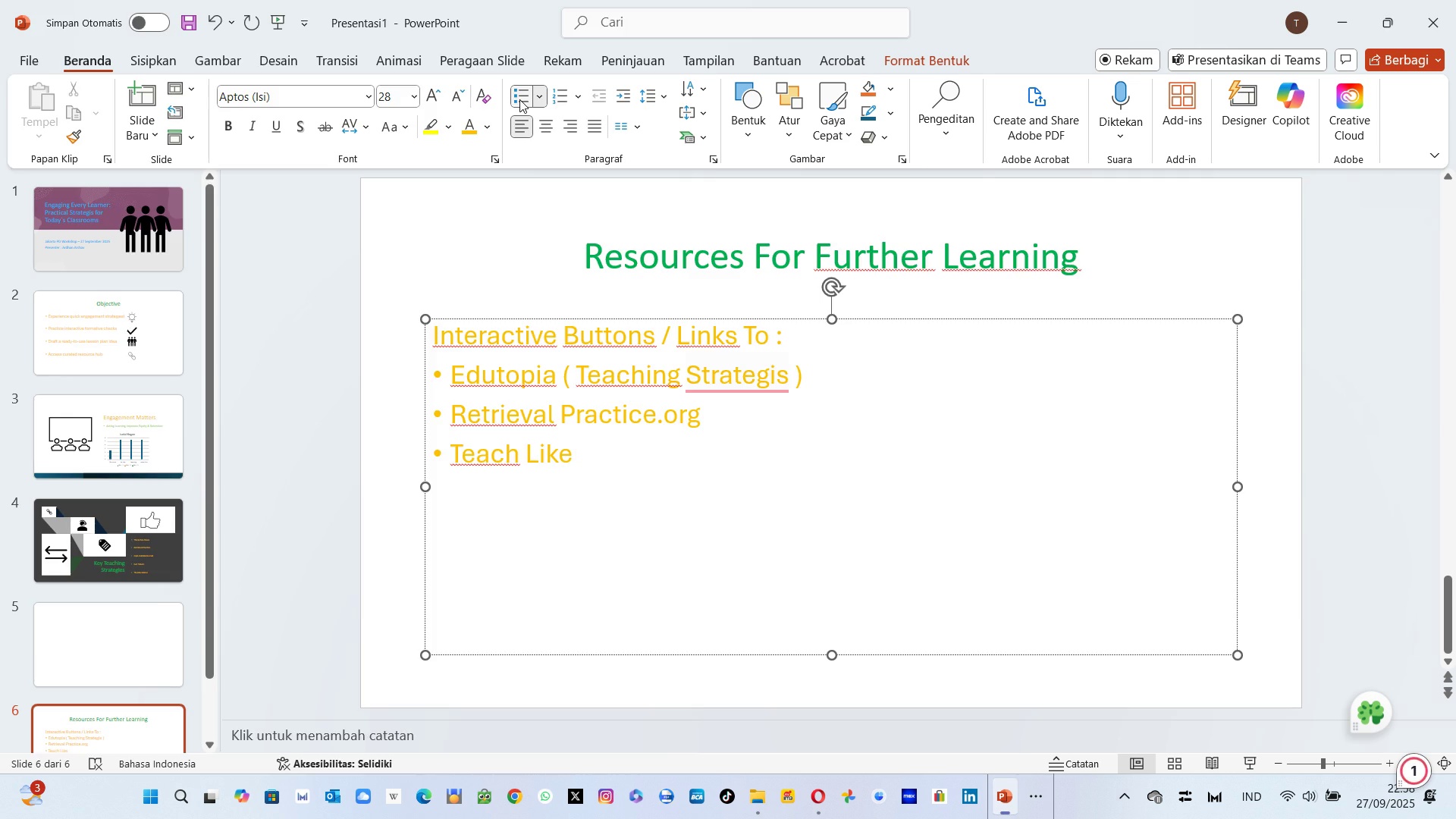 
key(Alt+Tab)
 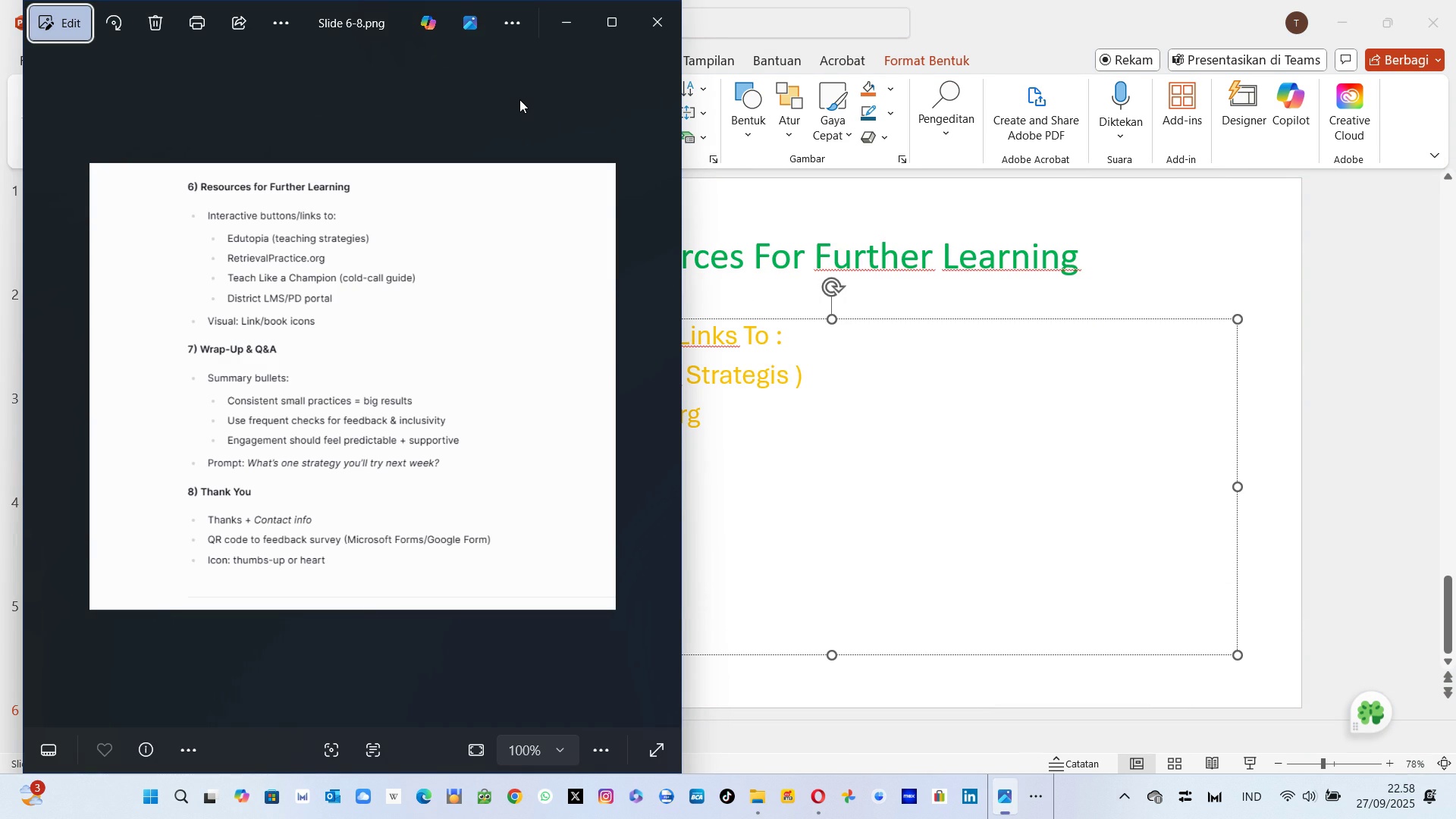 
key(Alt+AltLeft)
 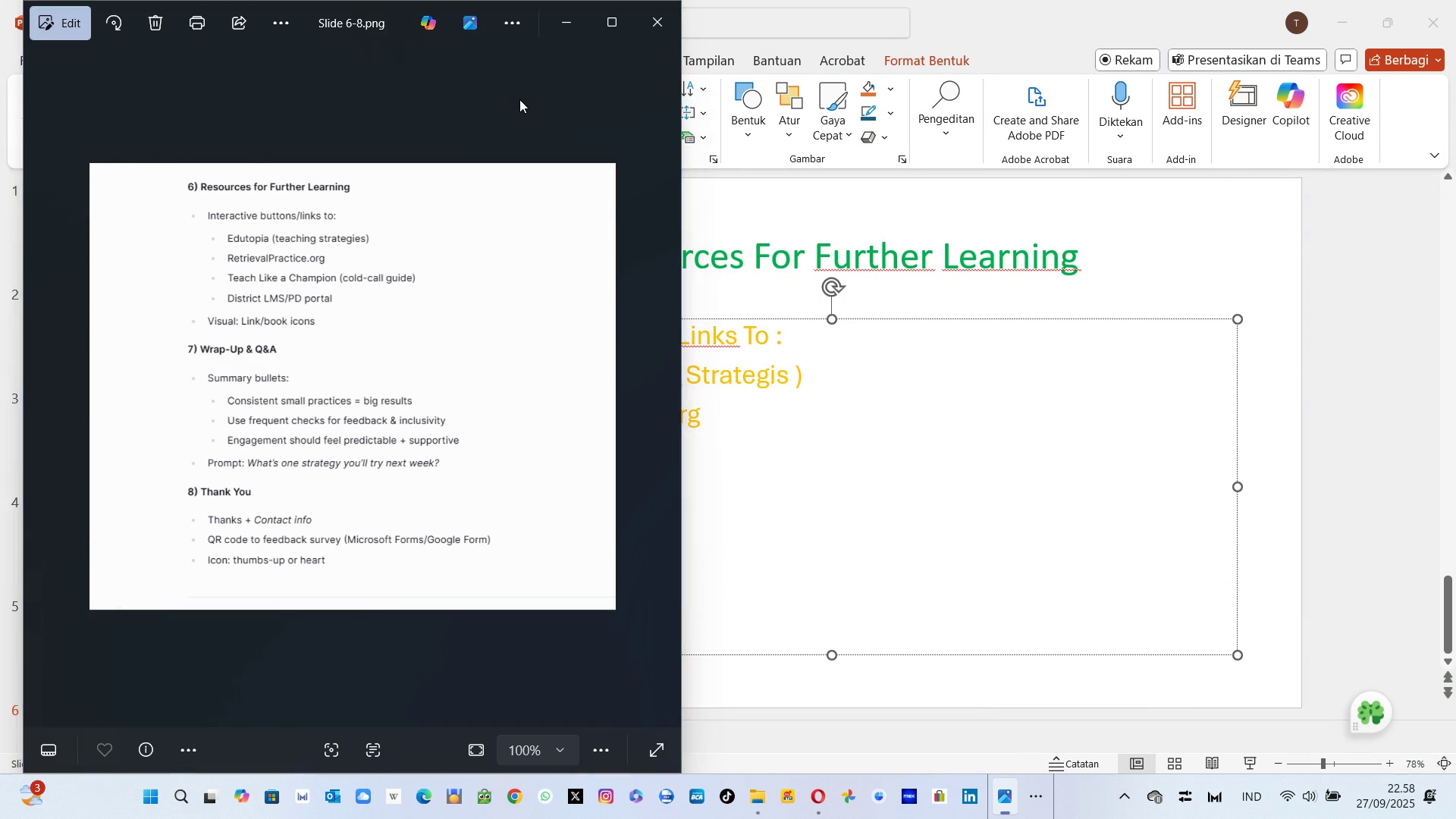 
hold_key(key=Tab, duration=7.01)
 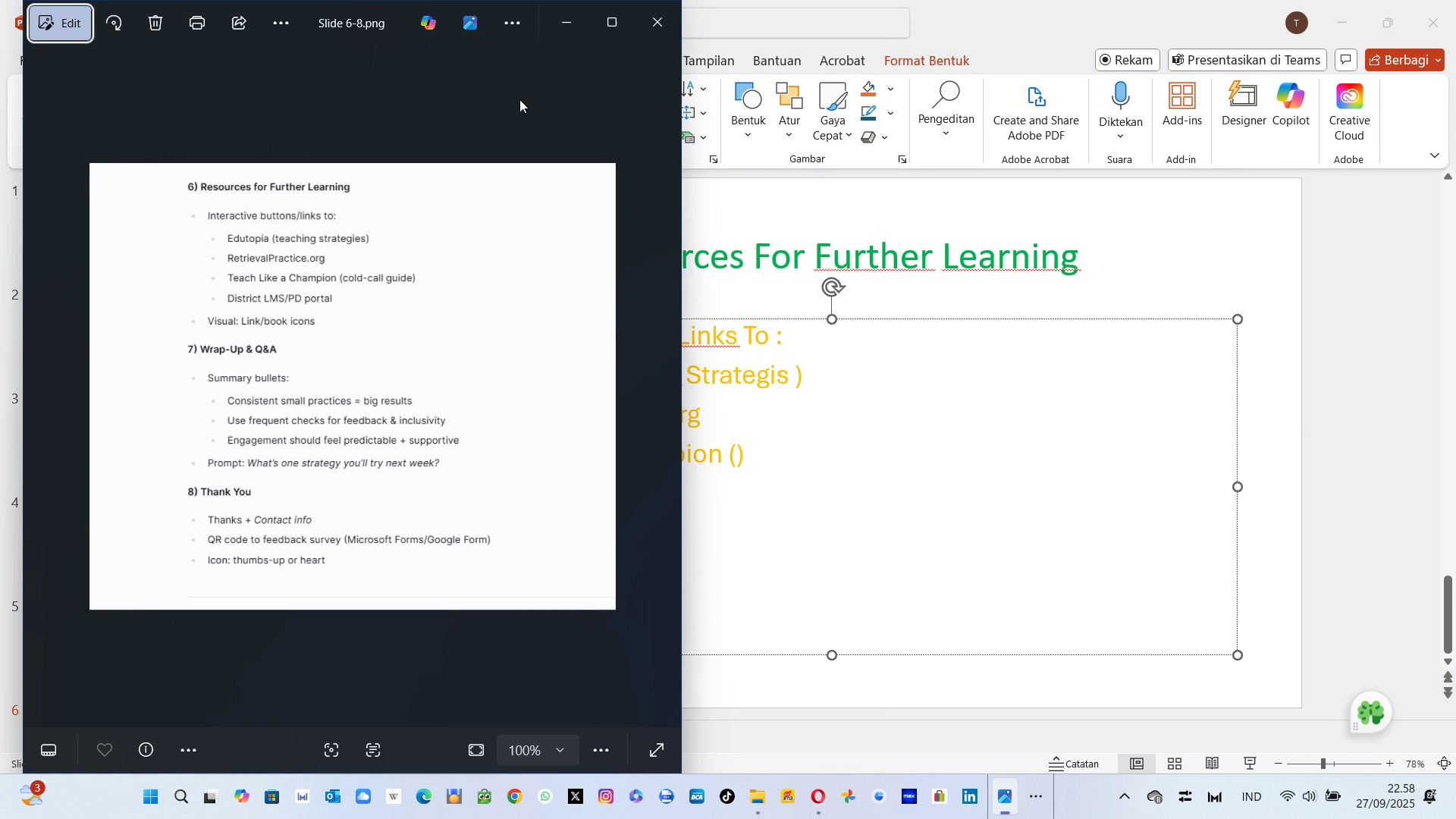 
type(a Champo)
key(Backspace)
type(ion ))
key(Backspace)
type(())
key(Backspace)
type())
 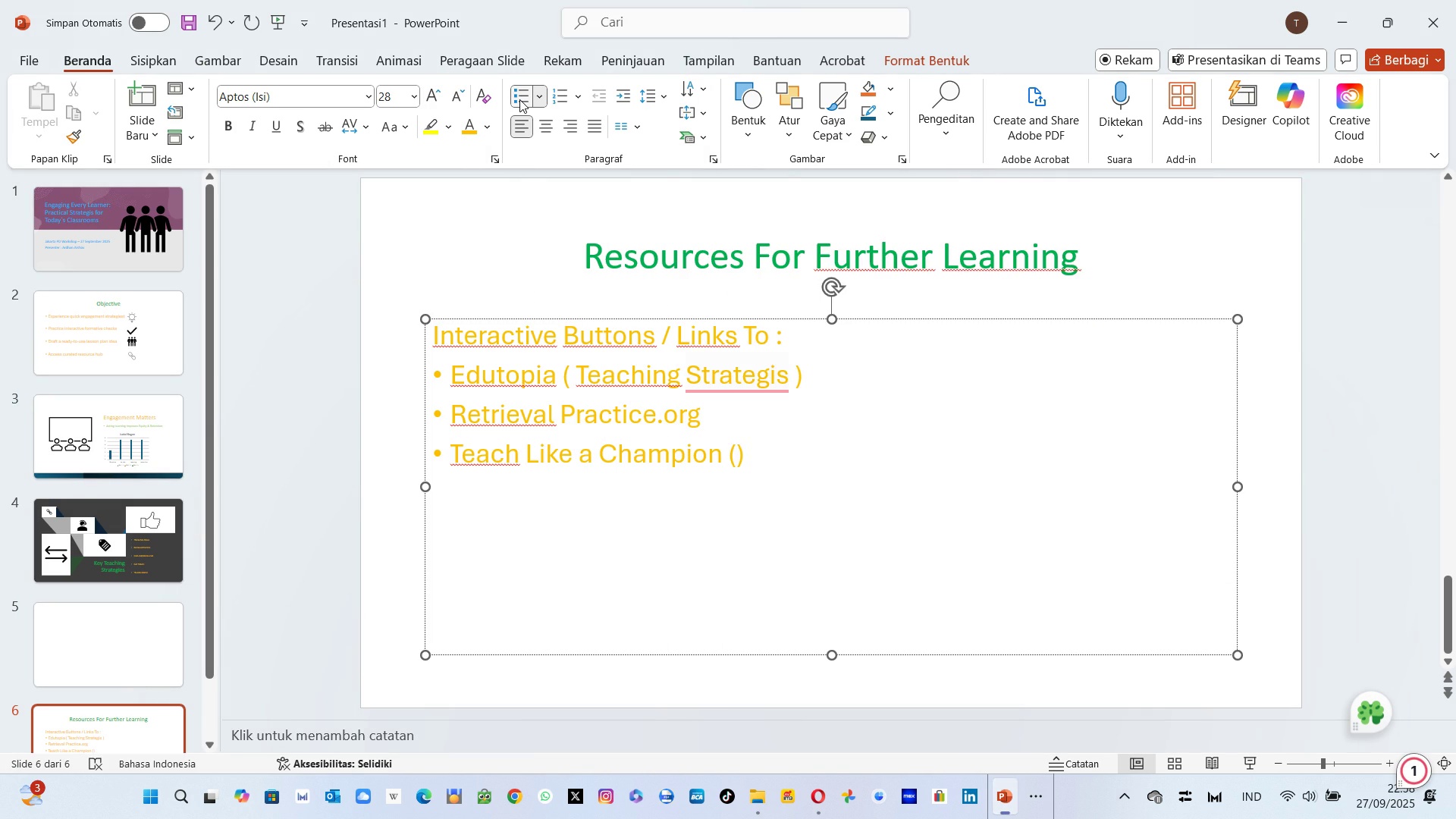 
key(ArrowLeft)
 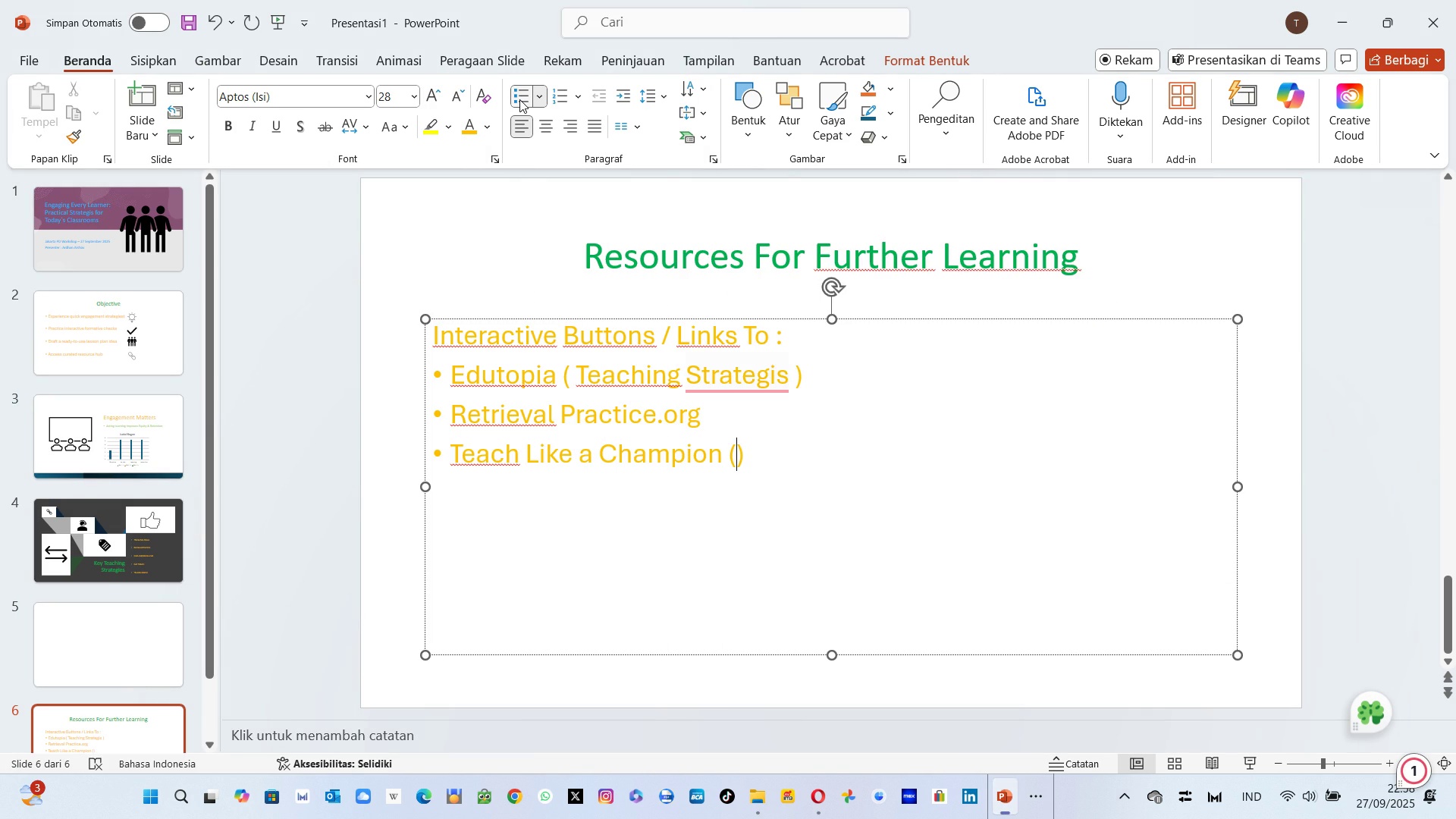 
key(Alt+AltLeft)
 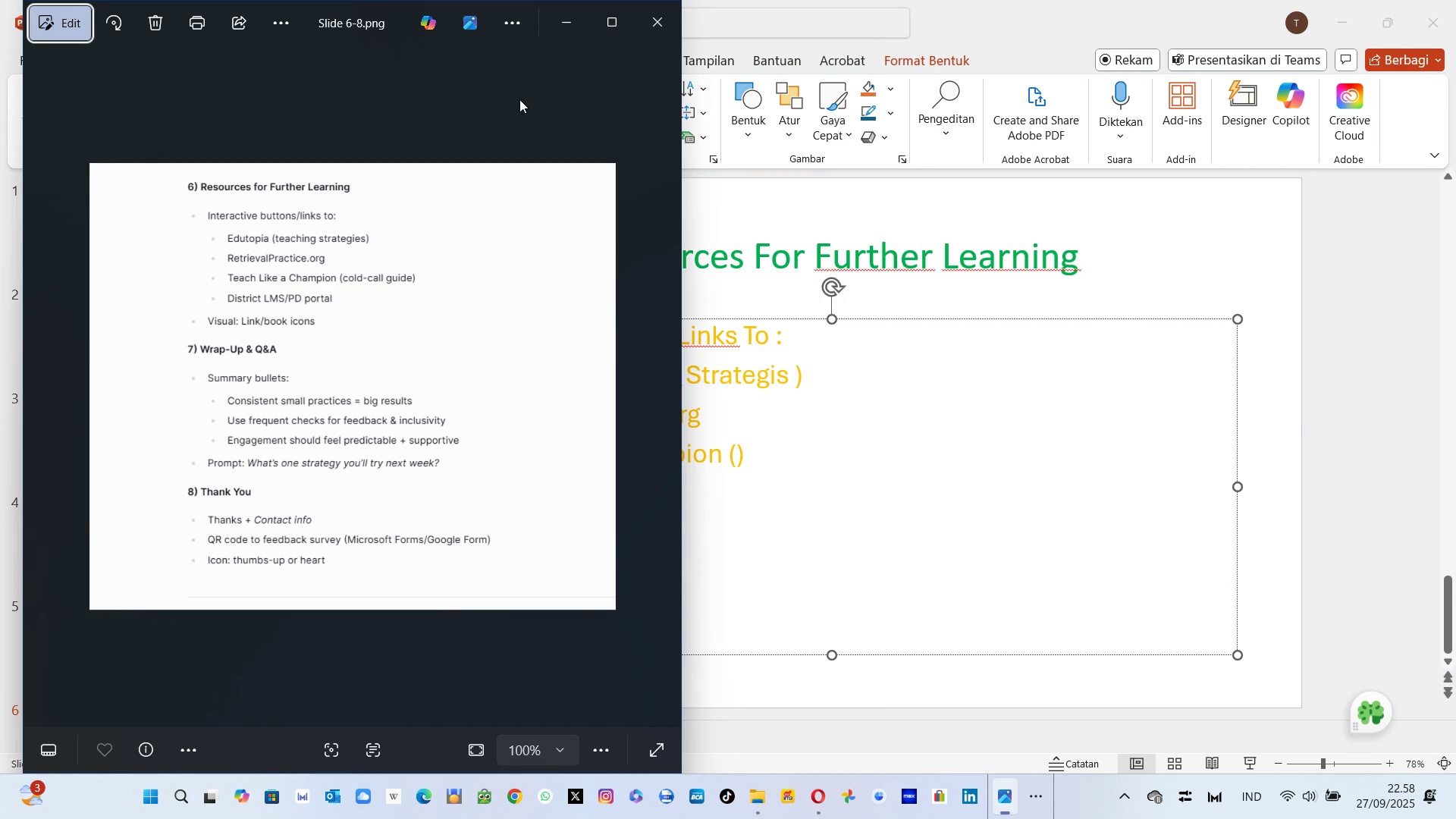 
key(Alt+AltLeft)
 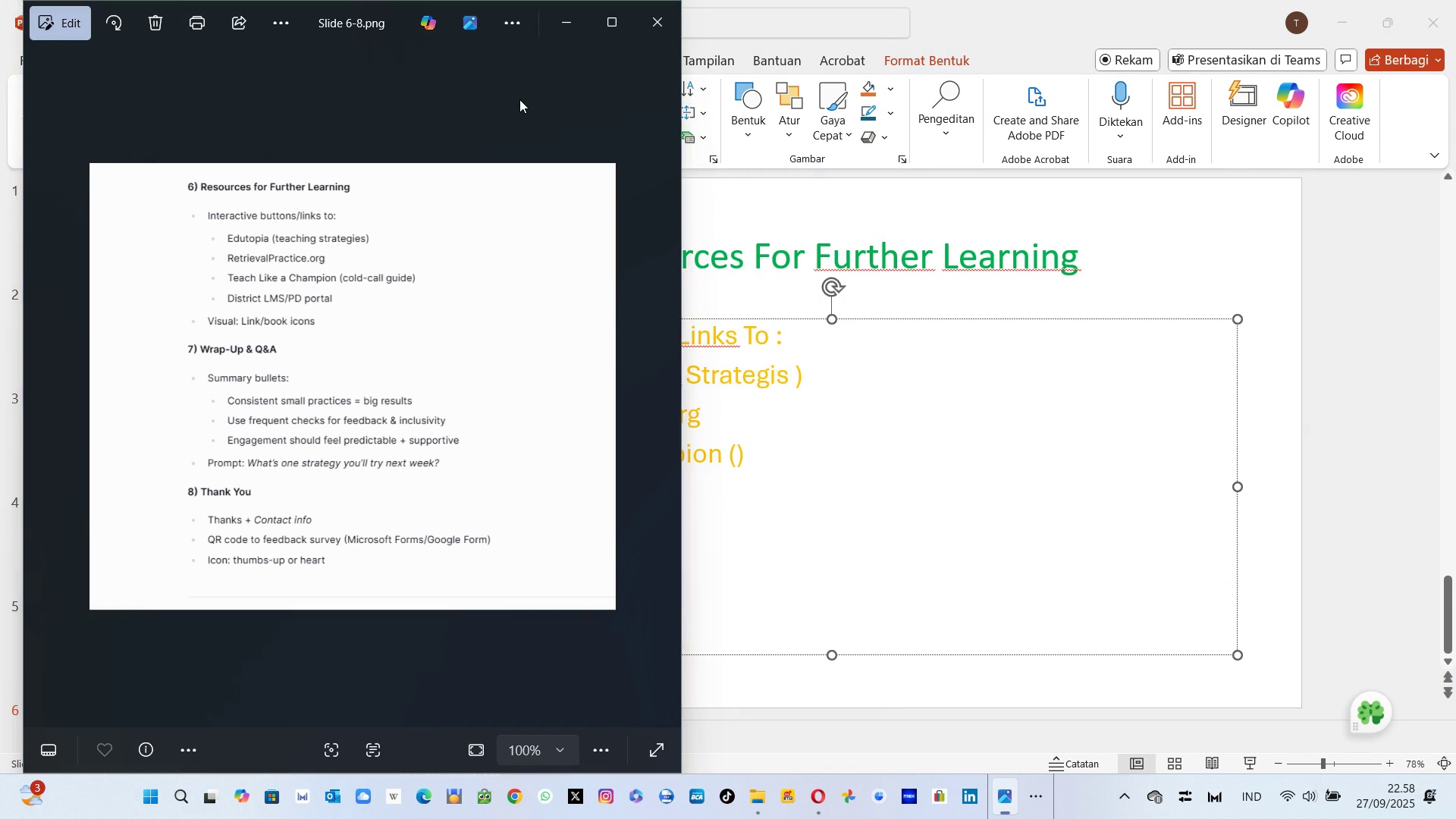 
key(Tab)
type(cold-call-guide)
 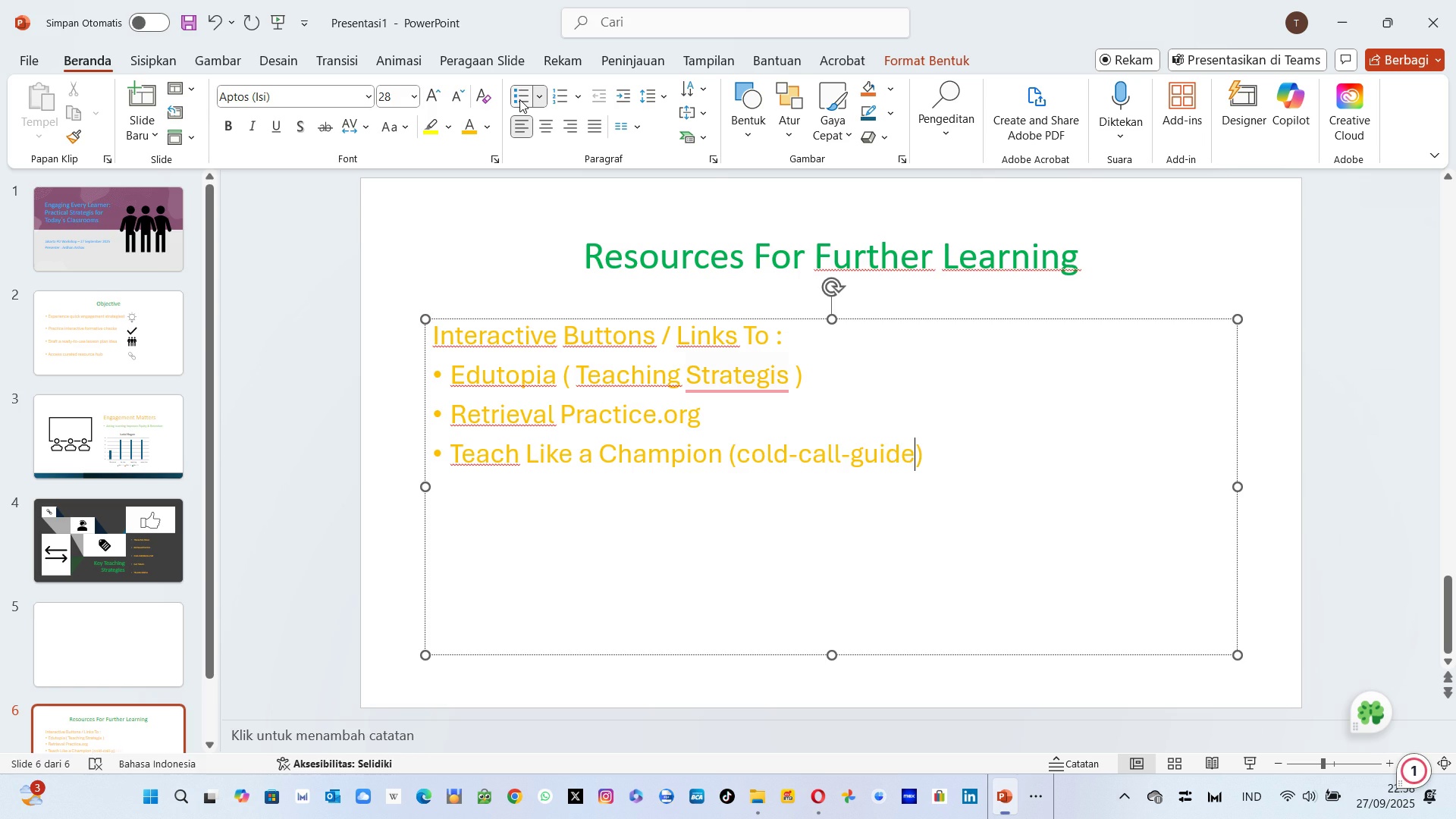 
key(Alt+AltLeft)
 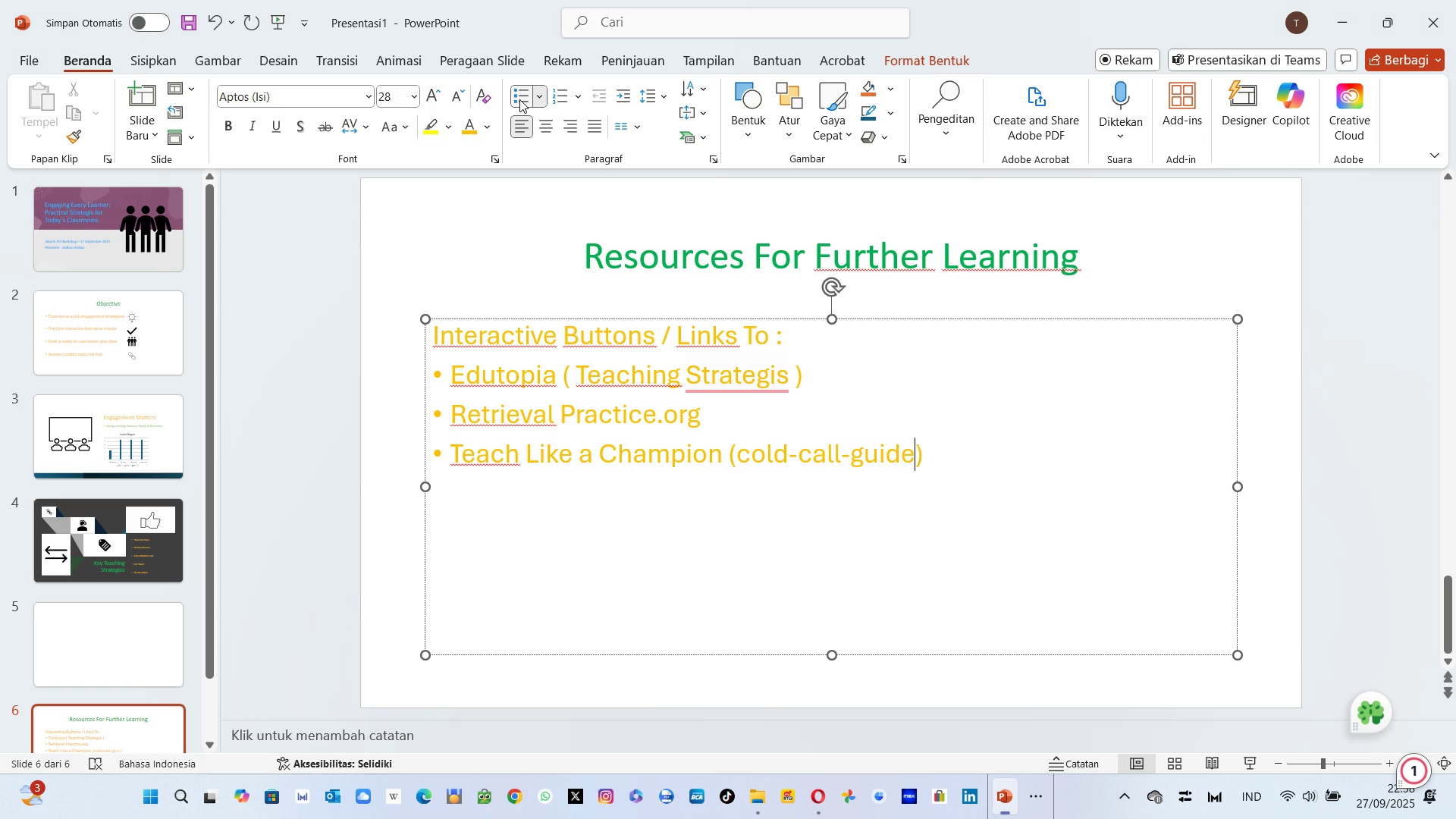 
key(Alt+Tab)
 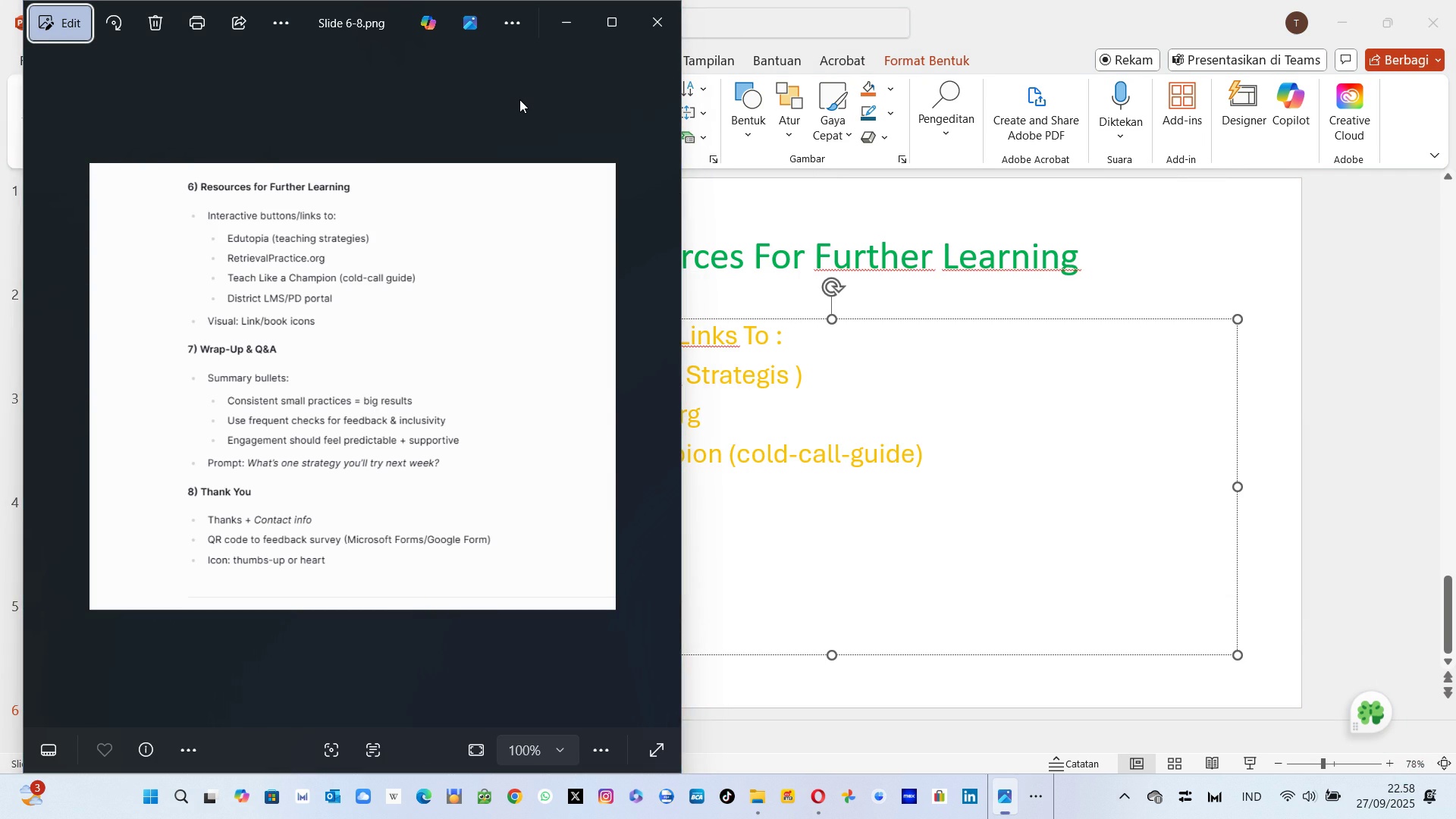 
key(Alt+AltLeft)
 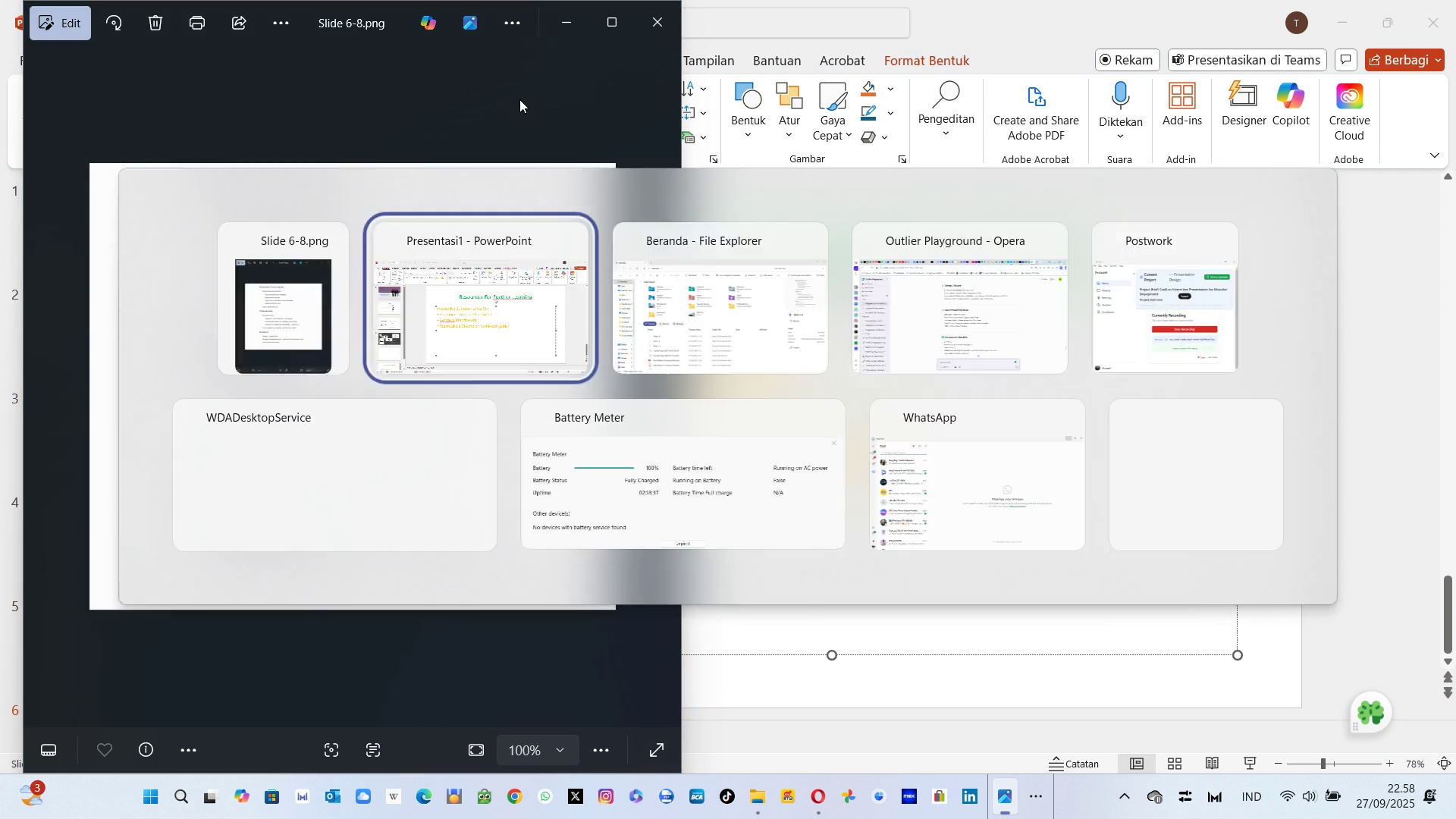 
key(Alt+Tab)
 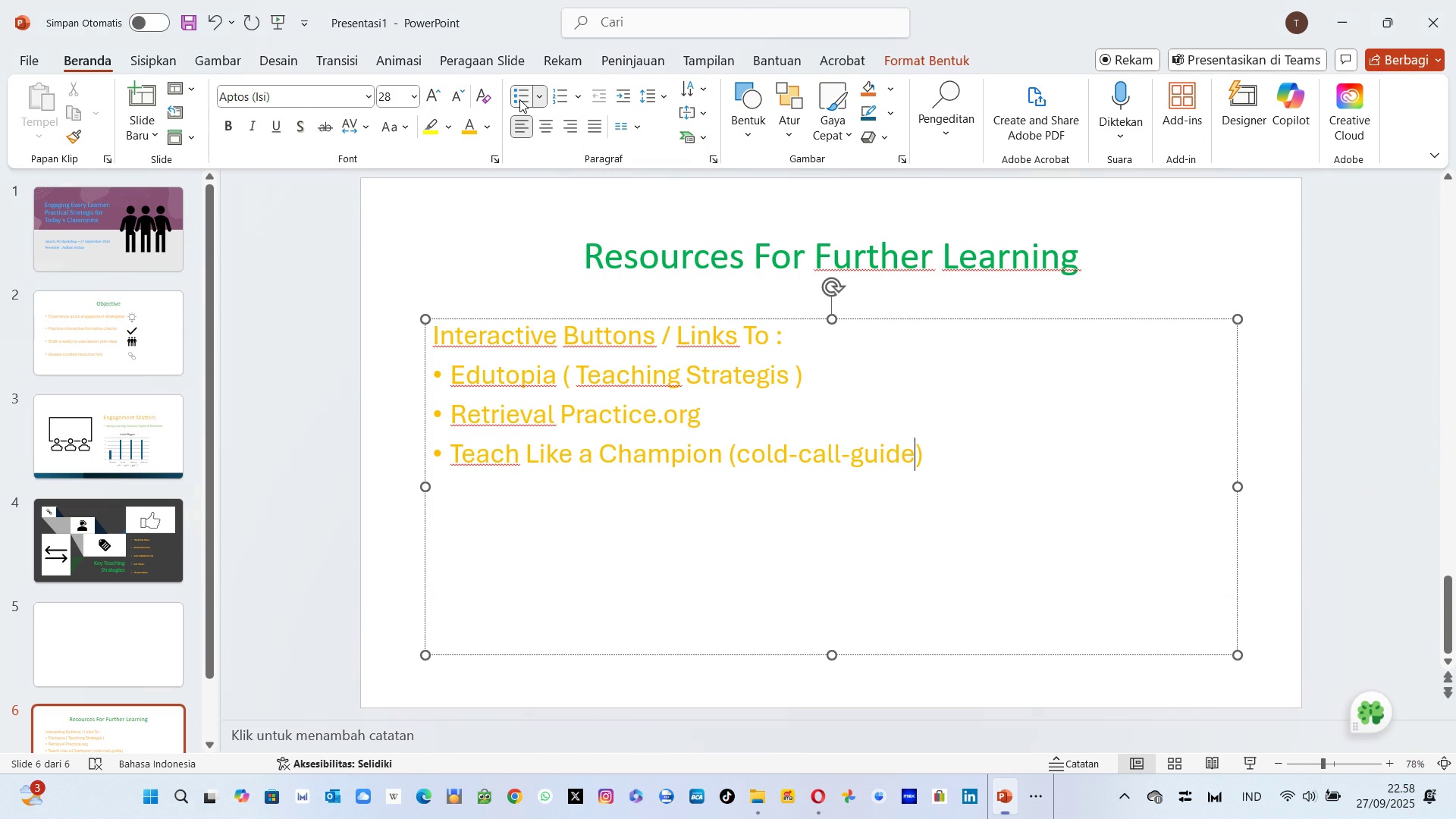 
key(Control+ControlRight)
 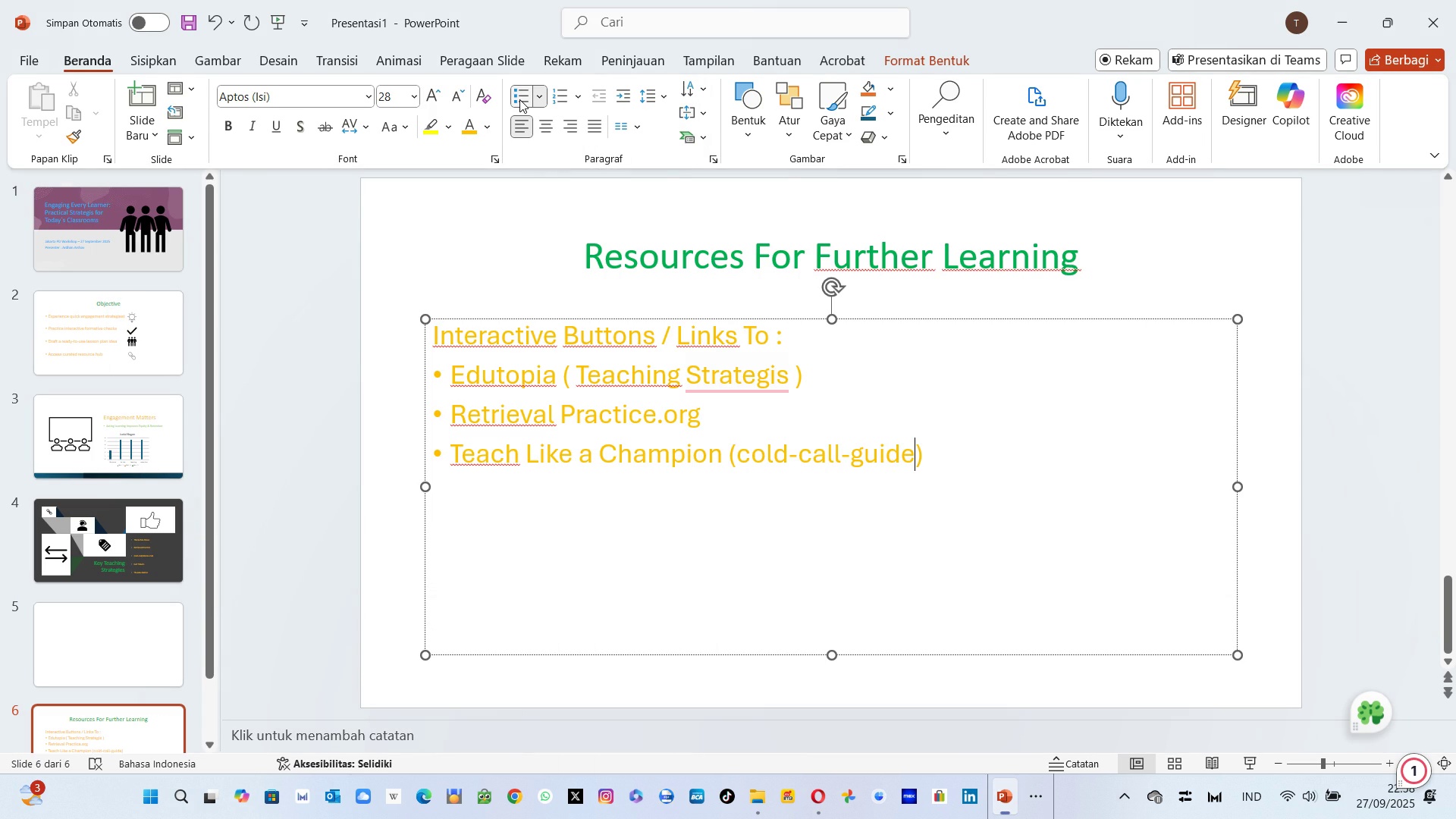 
key(ArrowLeft)
 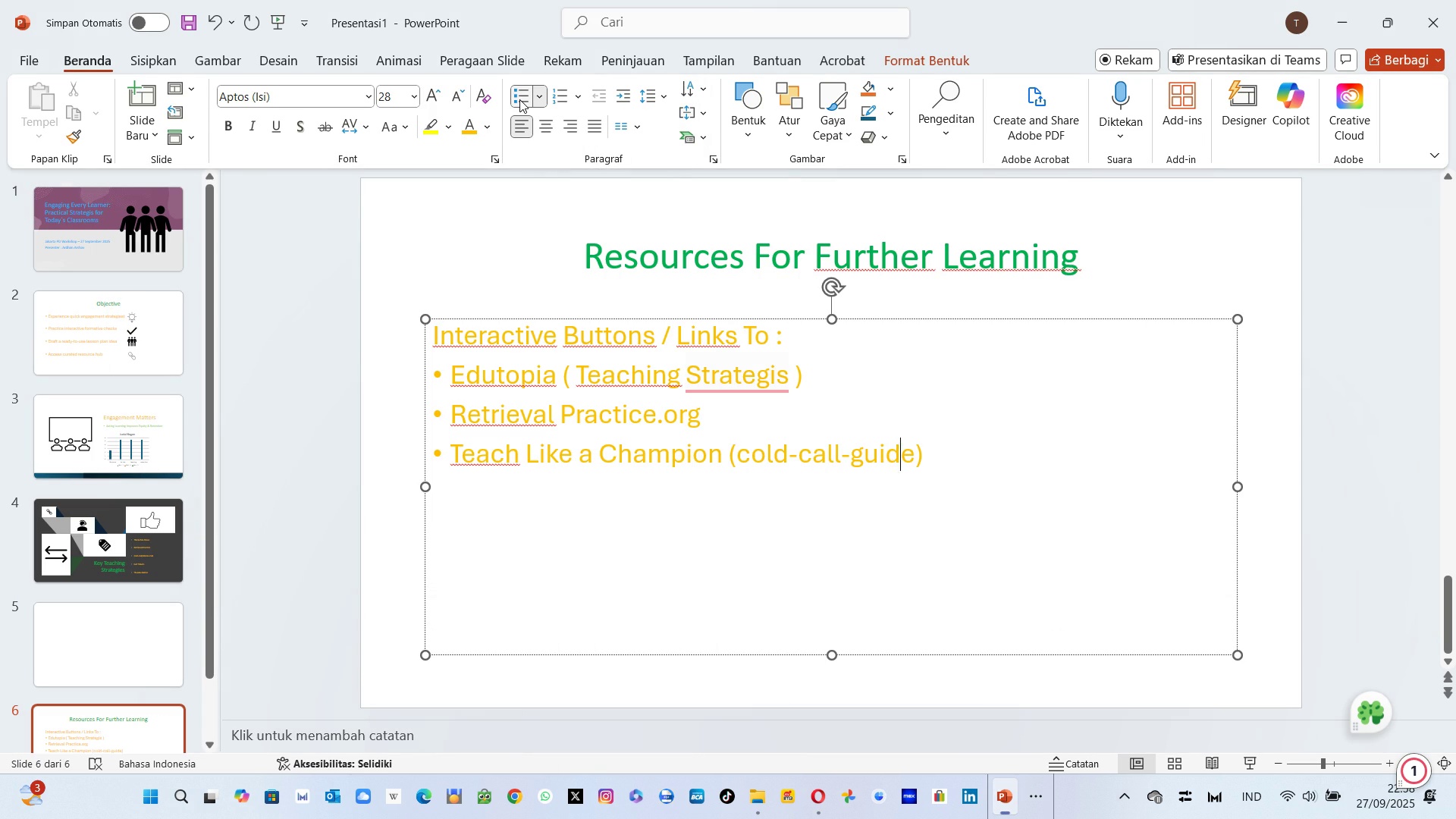 
key(ArrowLeft)
 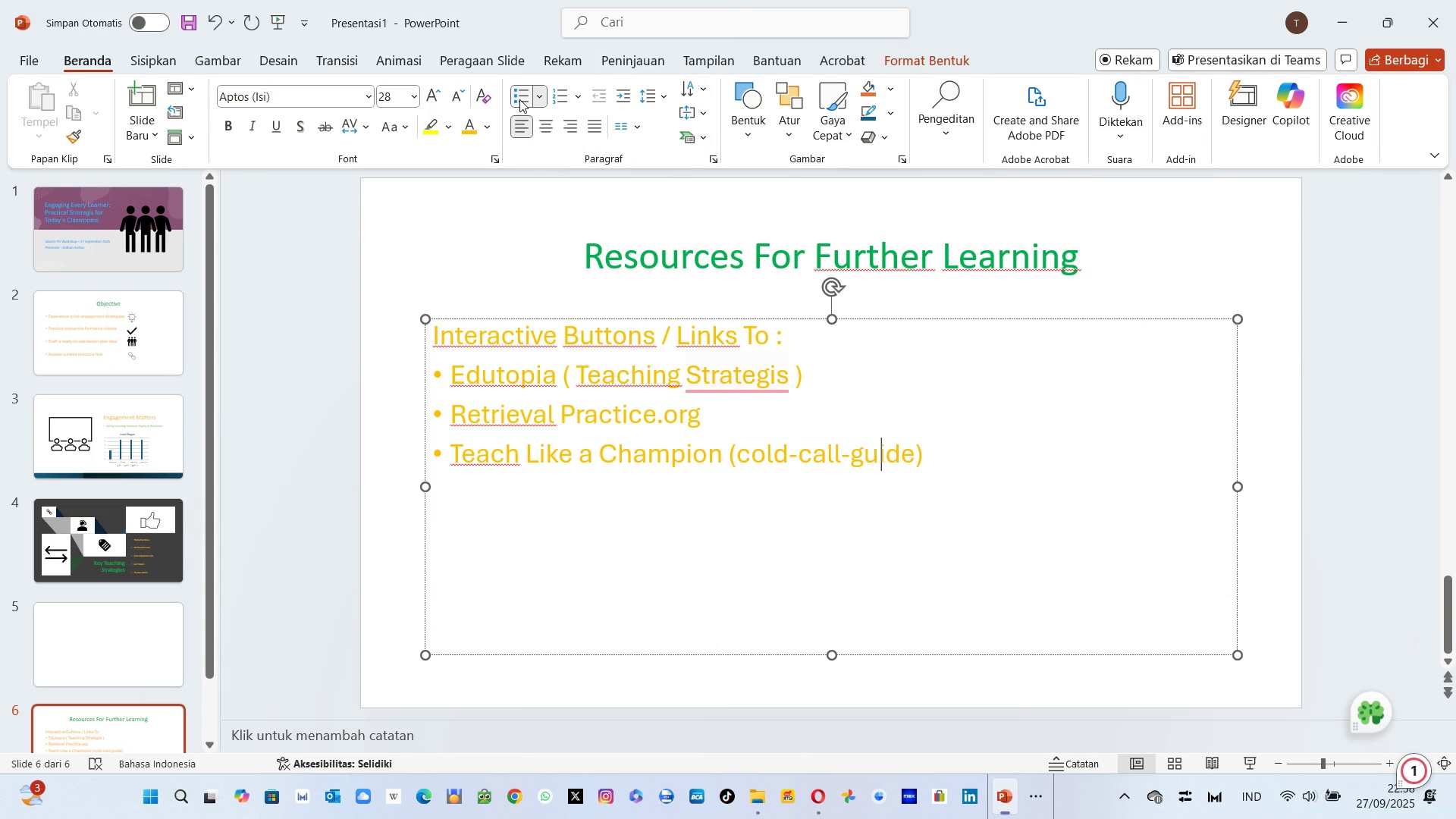 
key(ArrowLeft)
 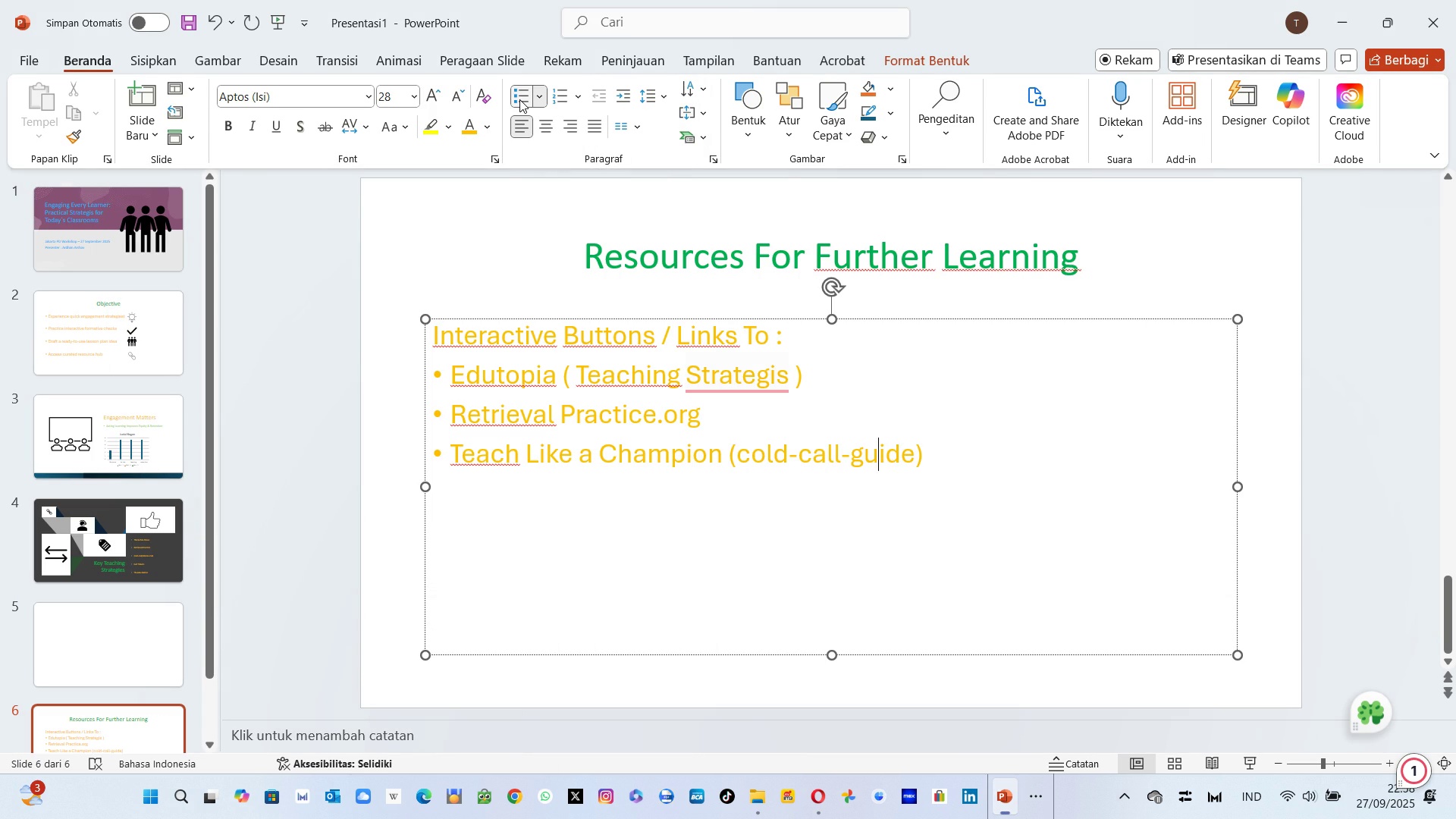 
key(ArrowLeft)
 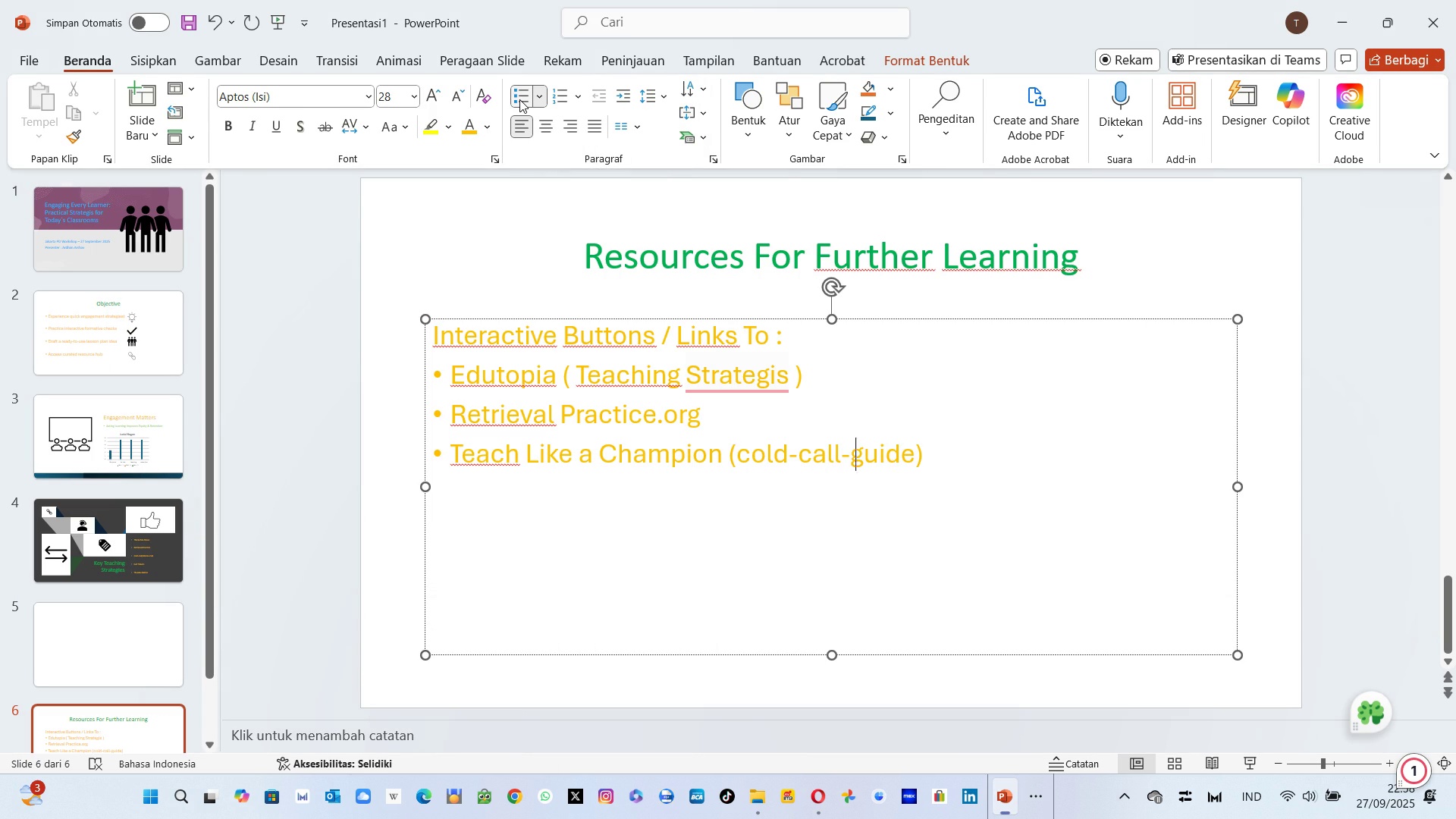 
key(ArrowLeft)
 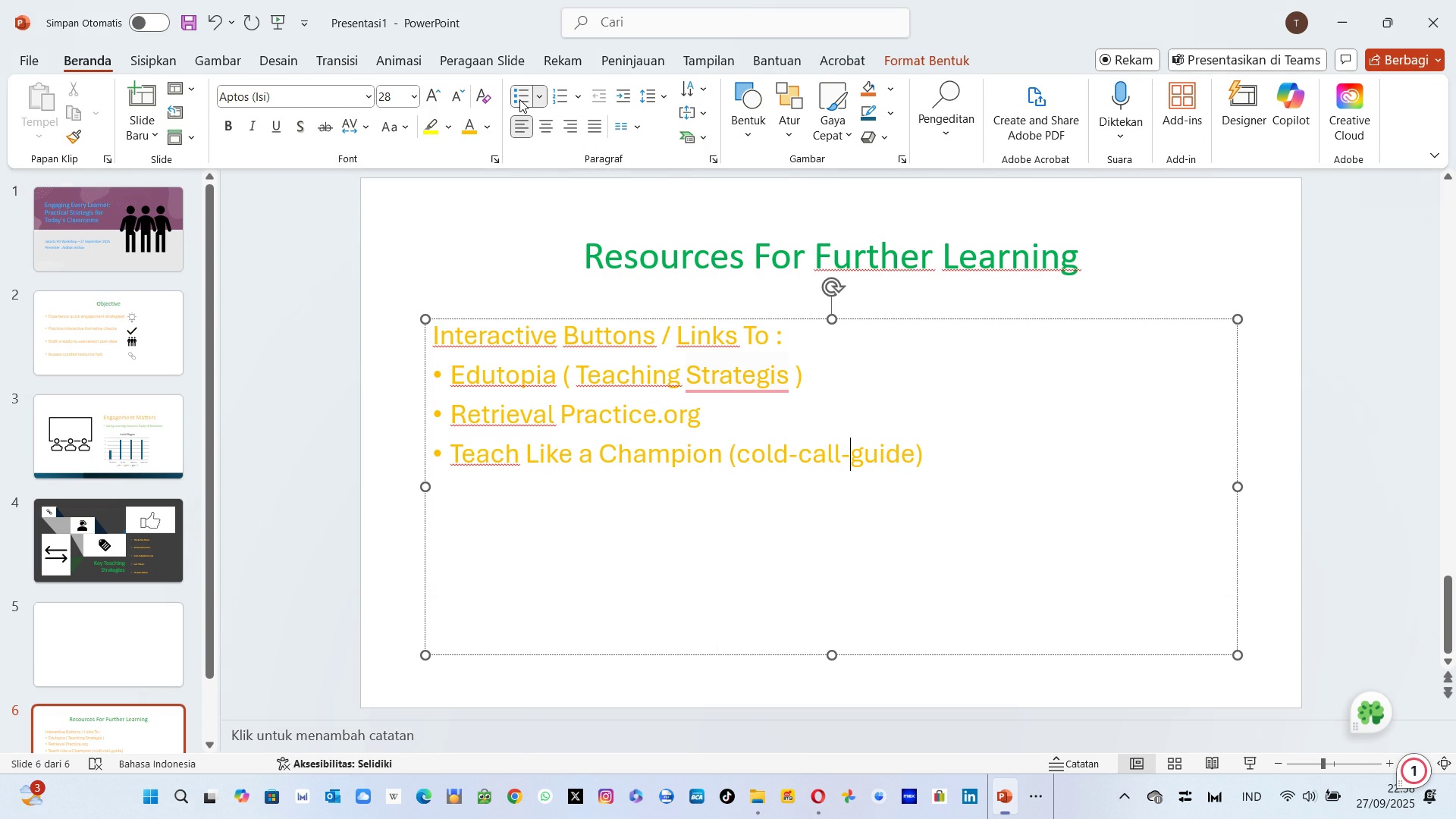 
key(Backspace)
 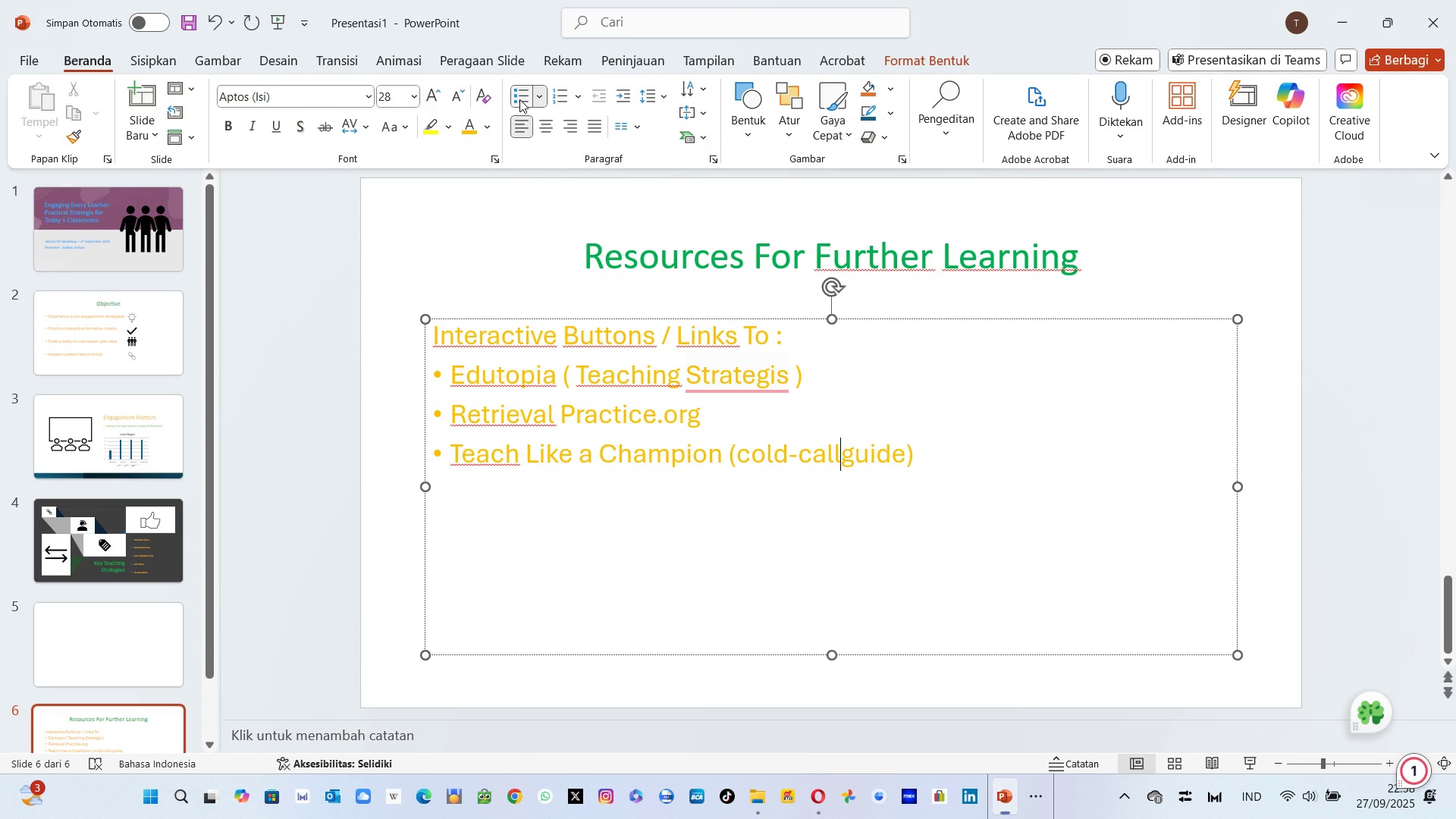 
key(Space)
 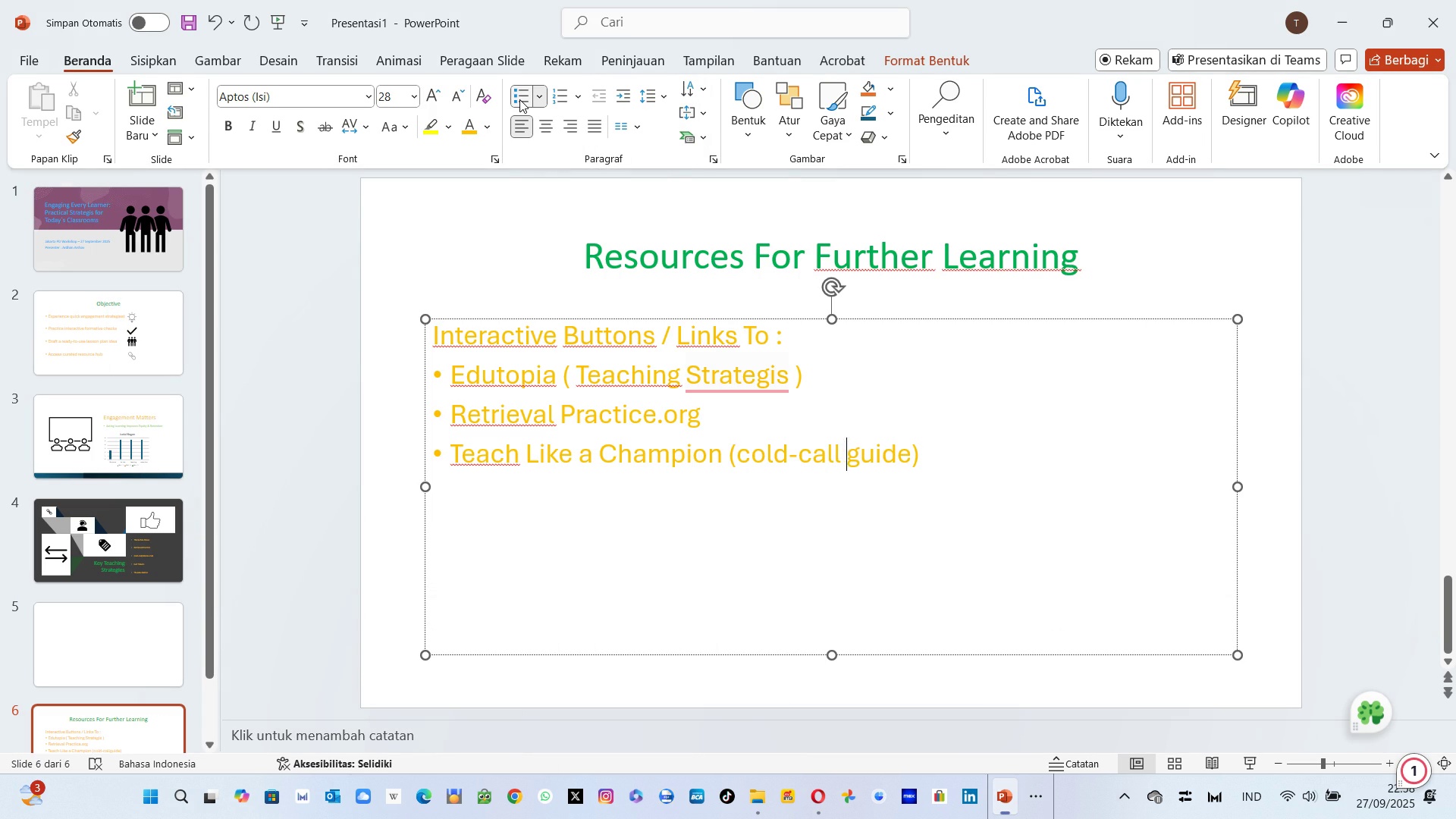 
hold_key(key=ArrowRight, duration=0.69)
 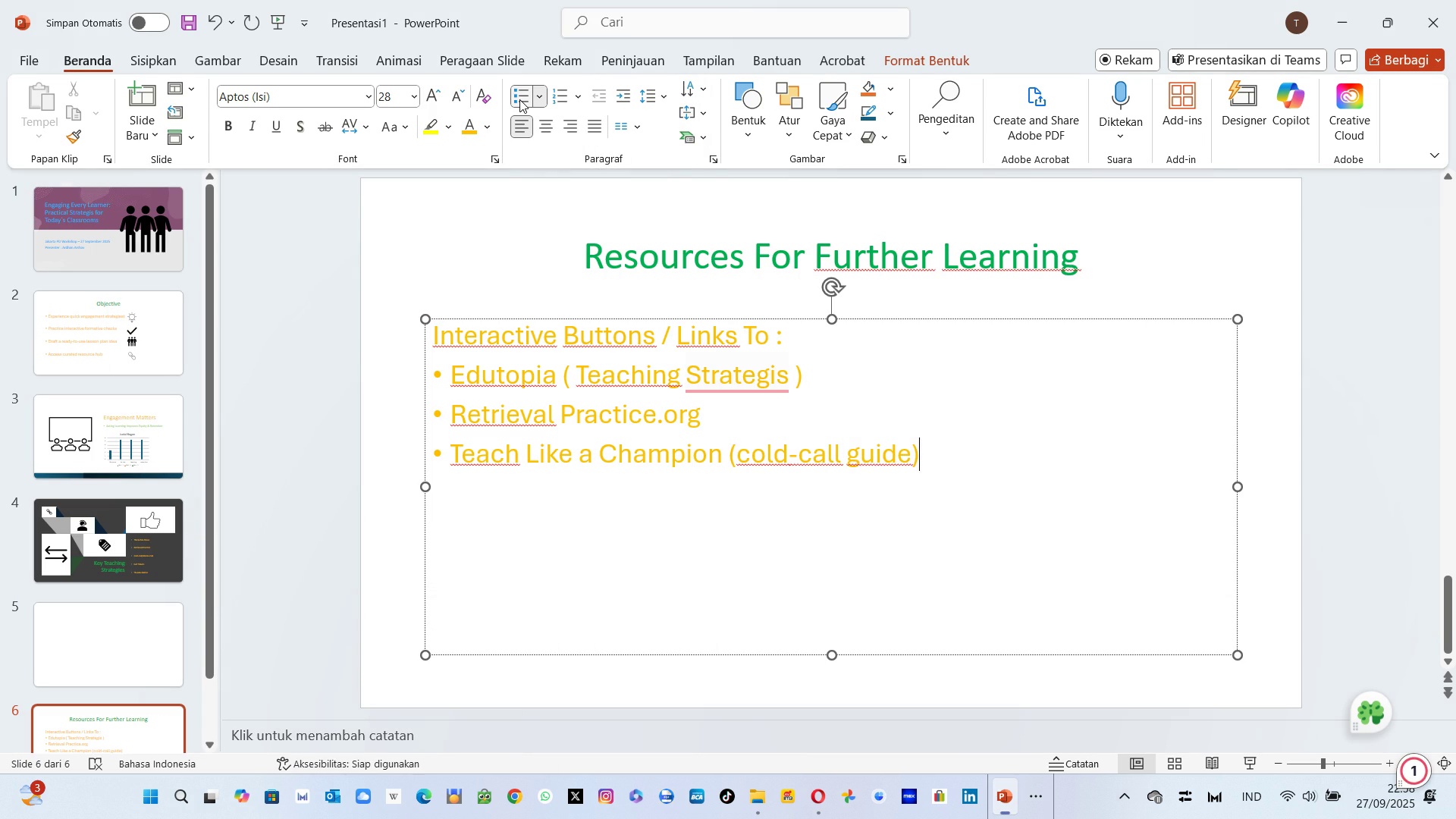 
key(Enter)
 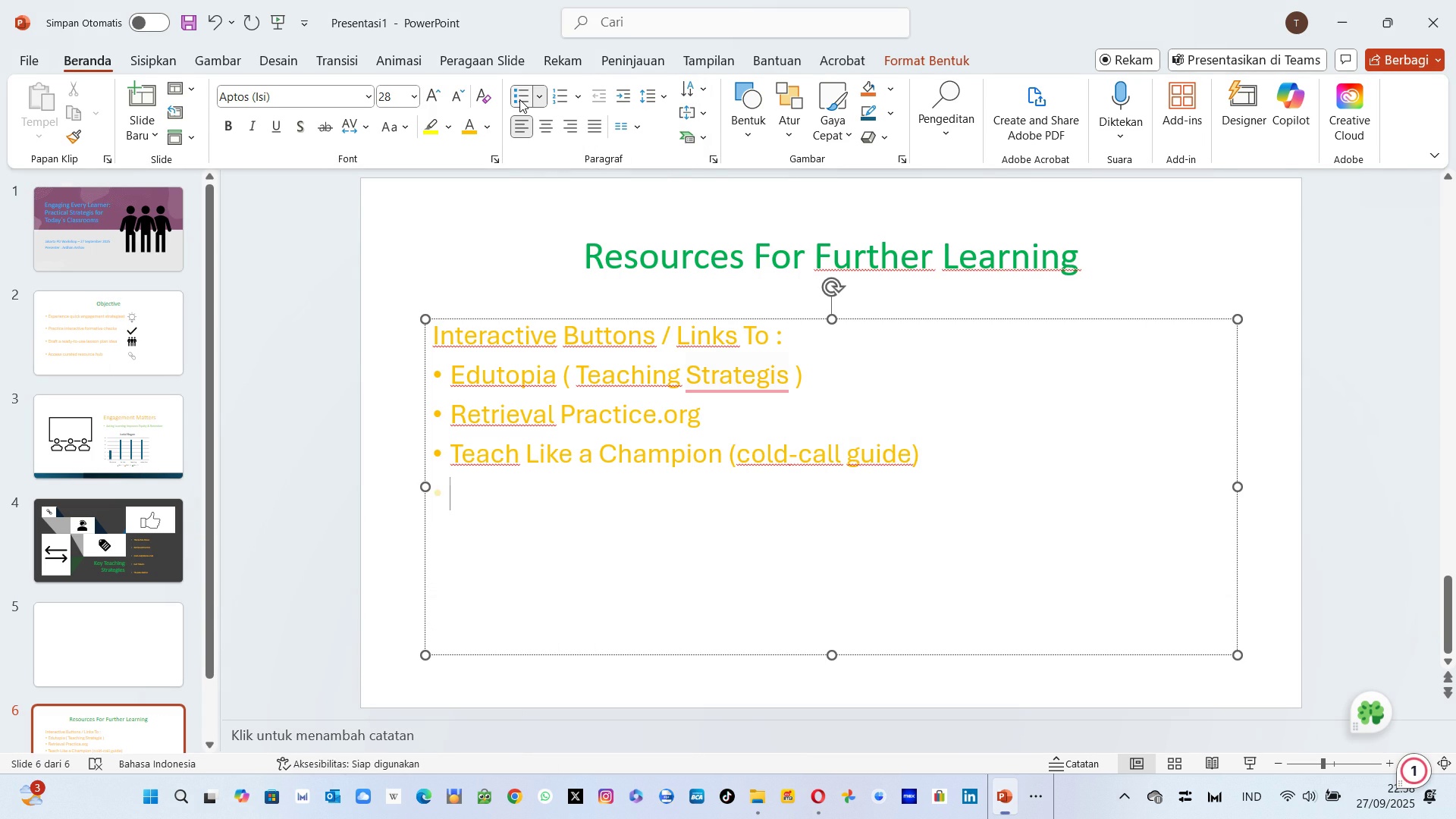 
key(Alt+AltLeft)
 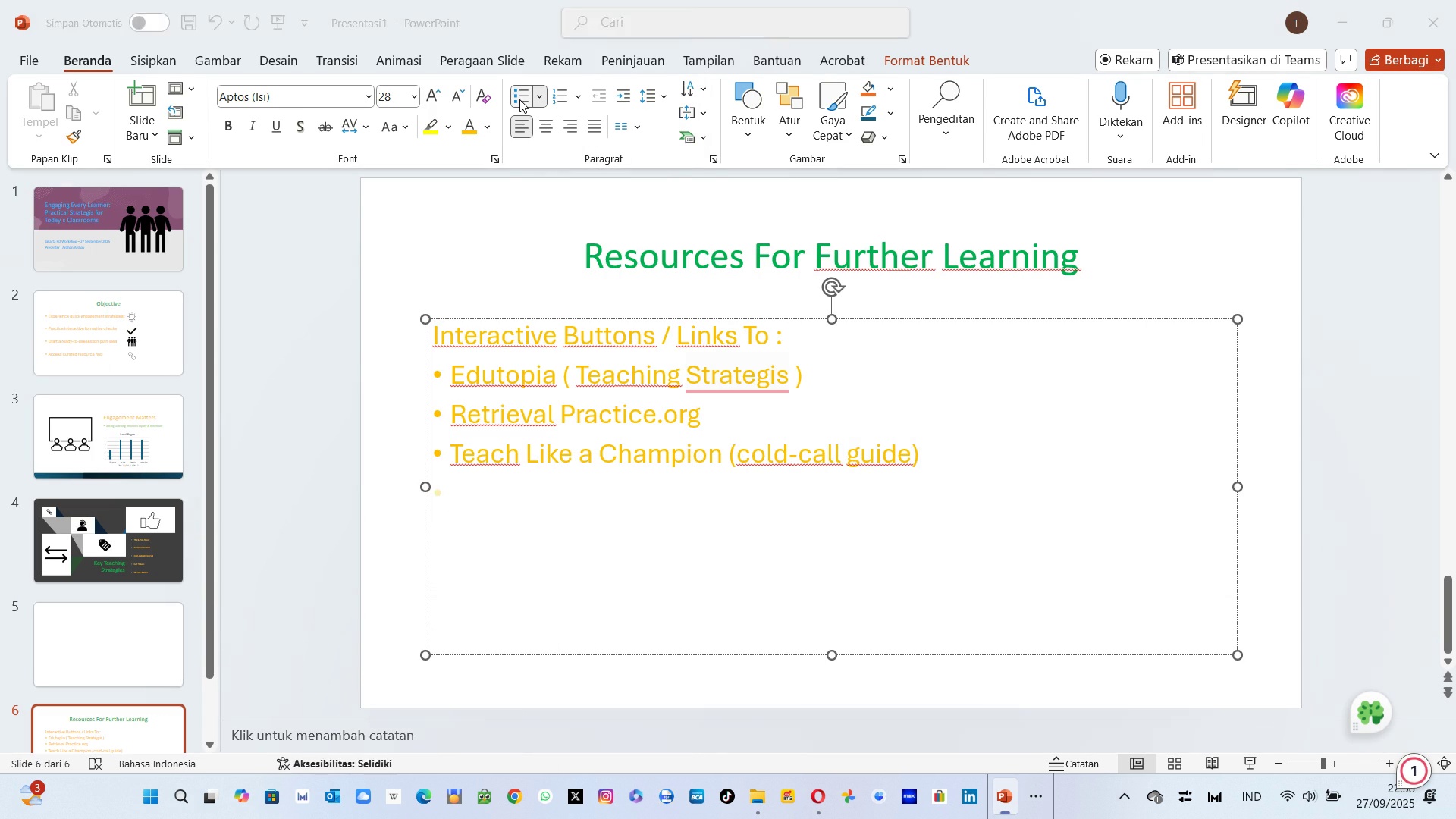 
key(Alt+Tab)
 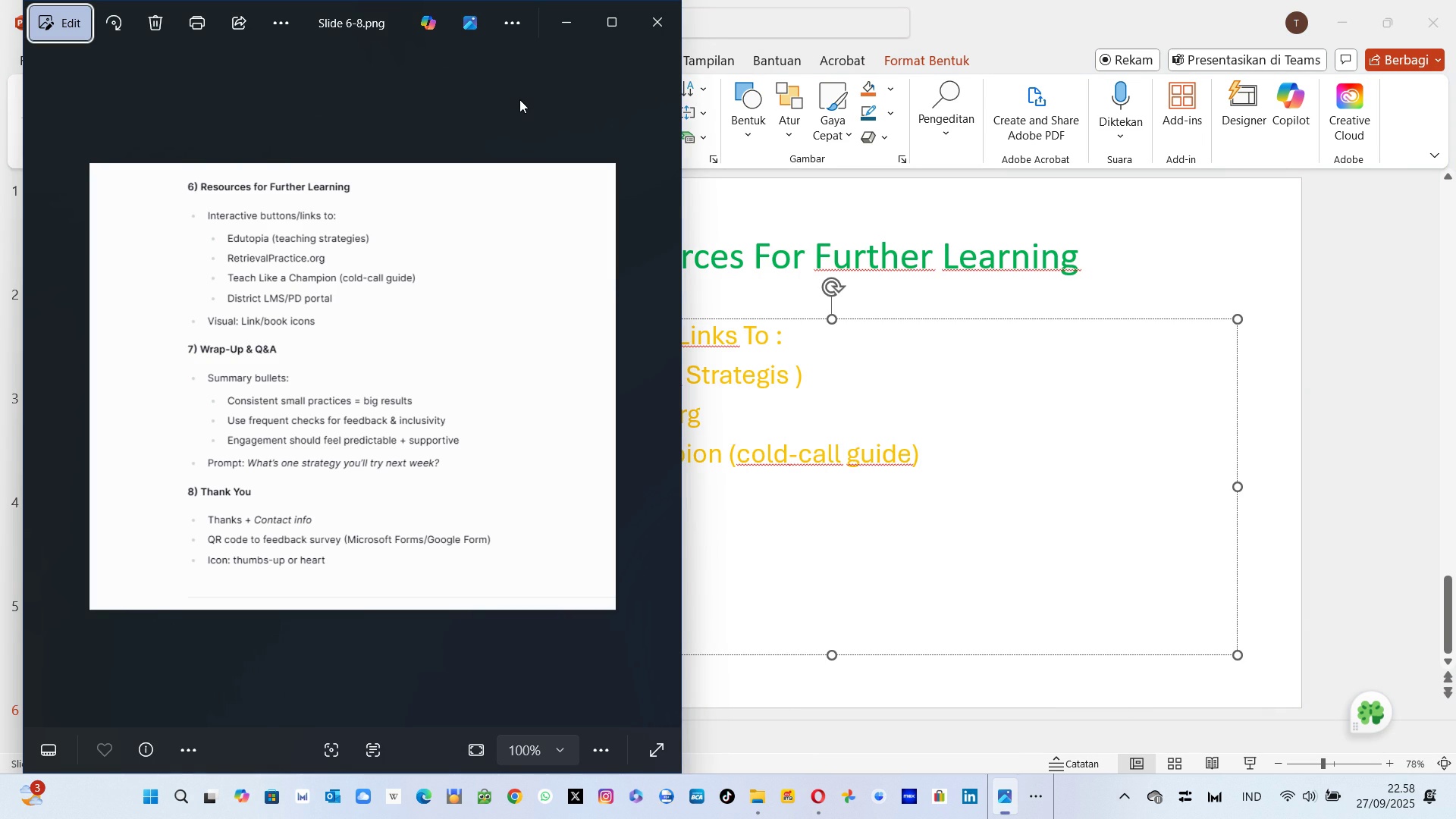 
key(Alt+AltLeft)
 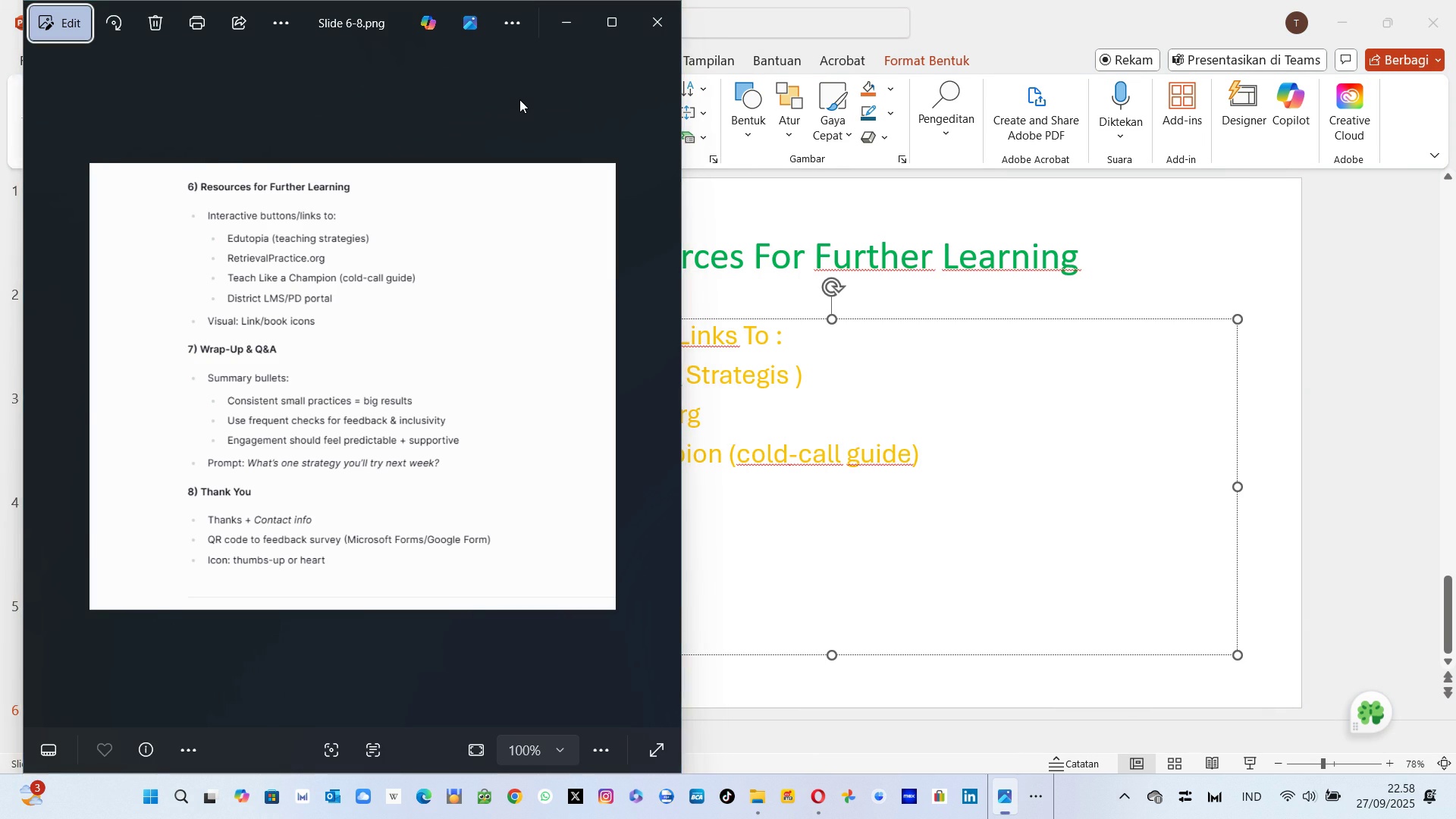 
key(Tab)
type(Jakarta )
 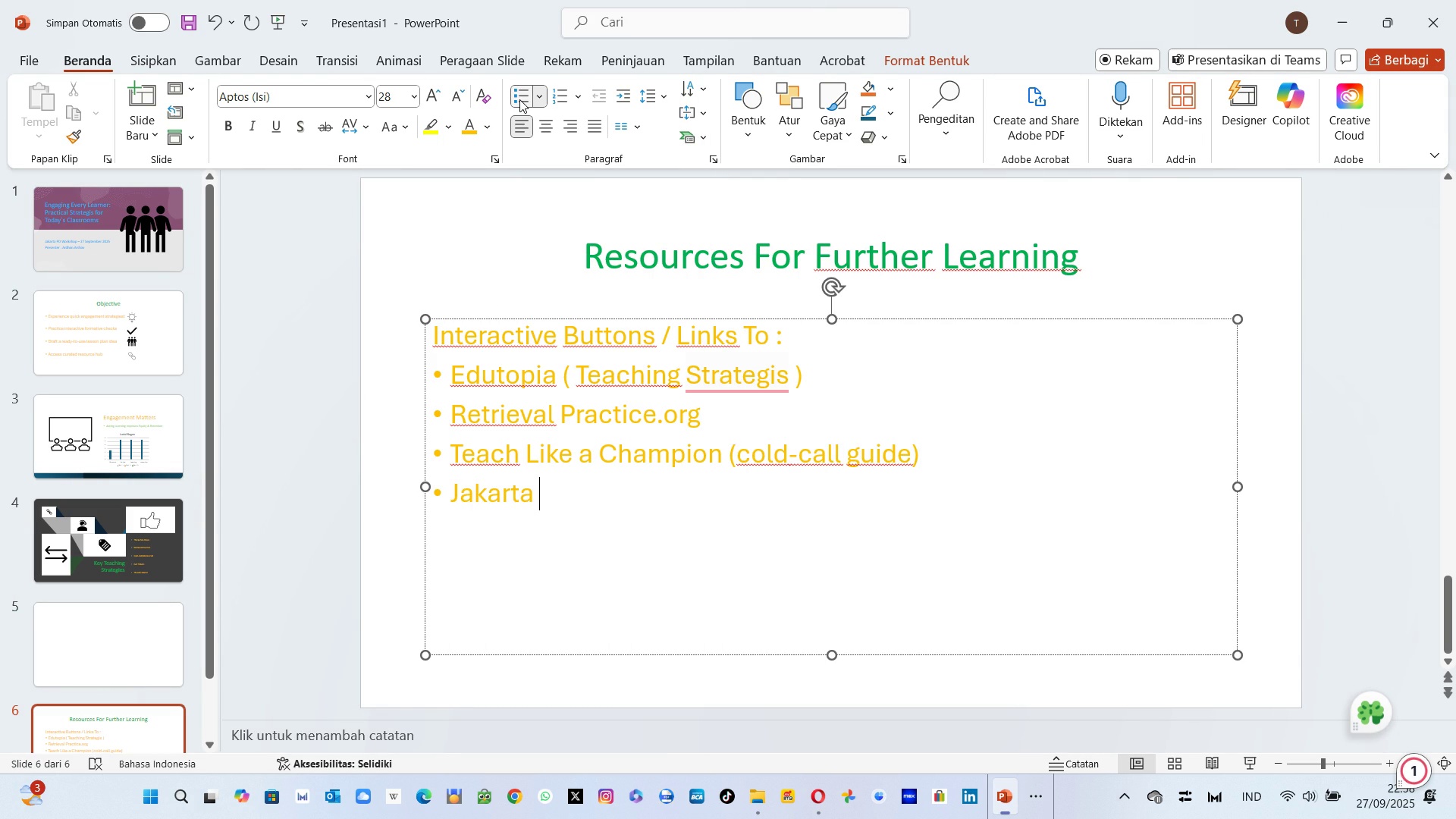 
key(Alt+AltLeft)
 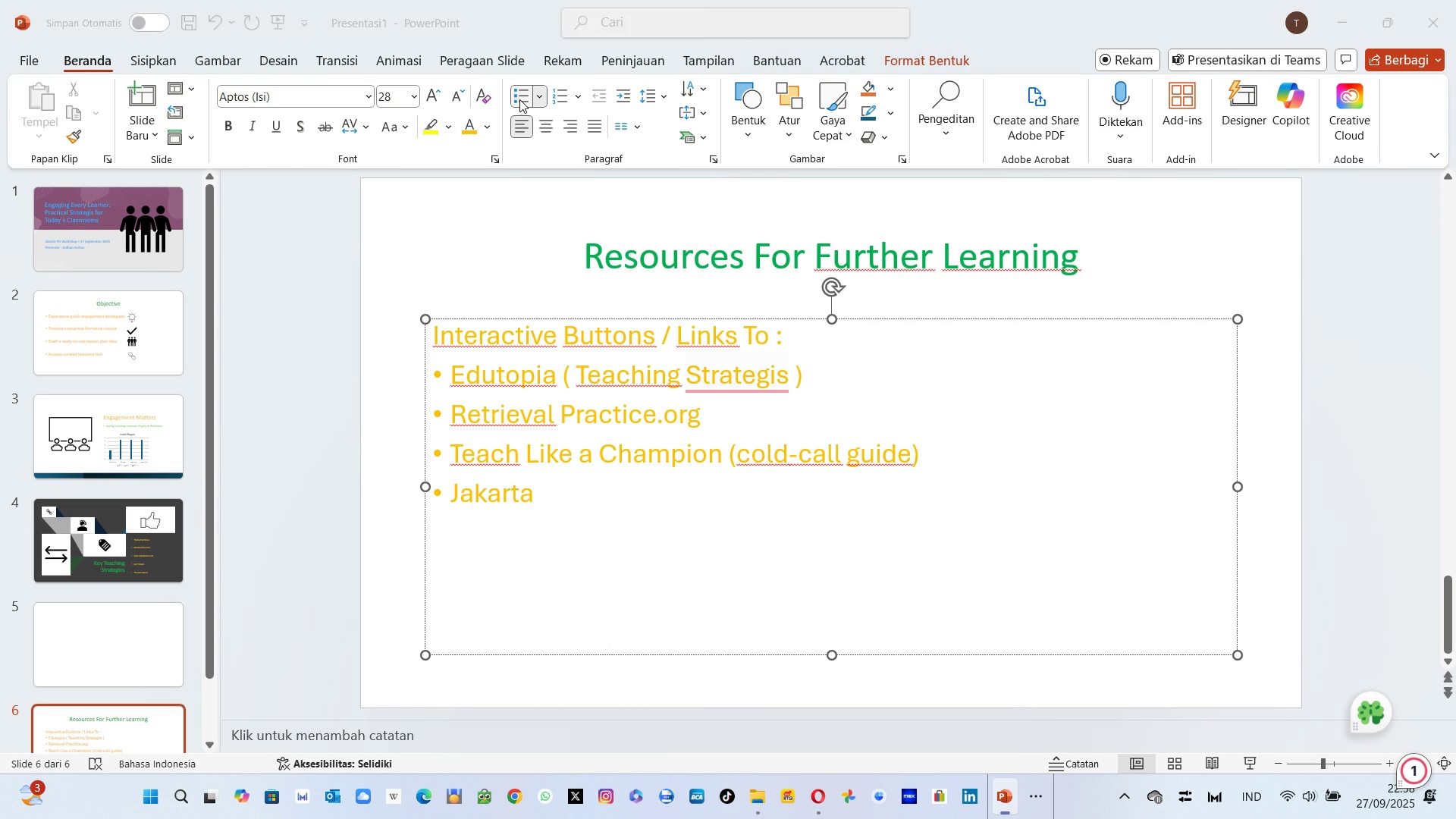 
key(Alt+Tab)
 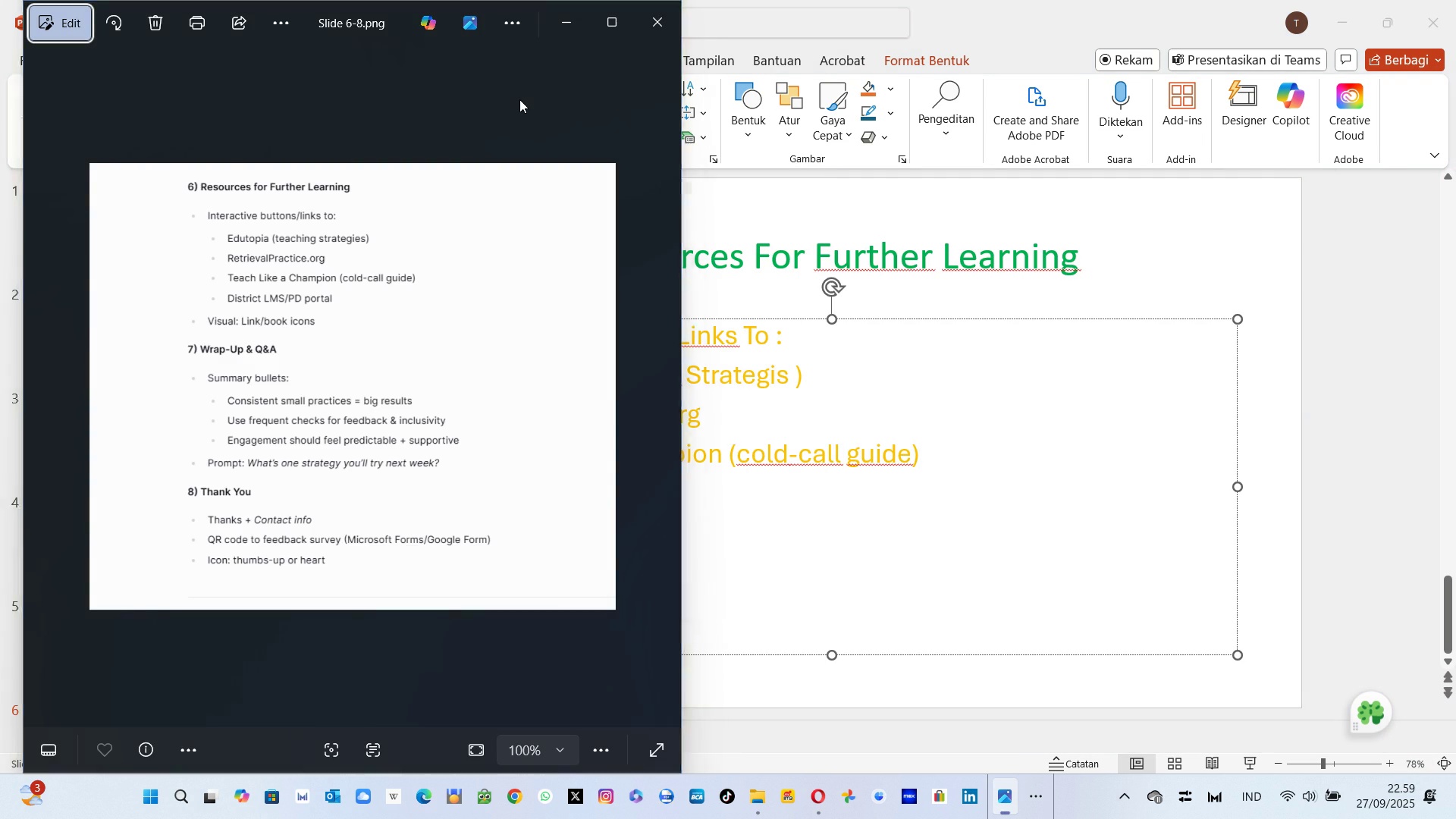 
key(Alt+AltLeft)
 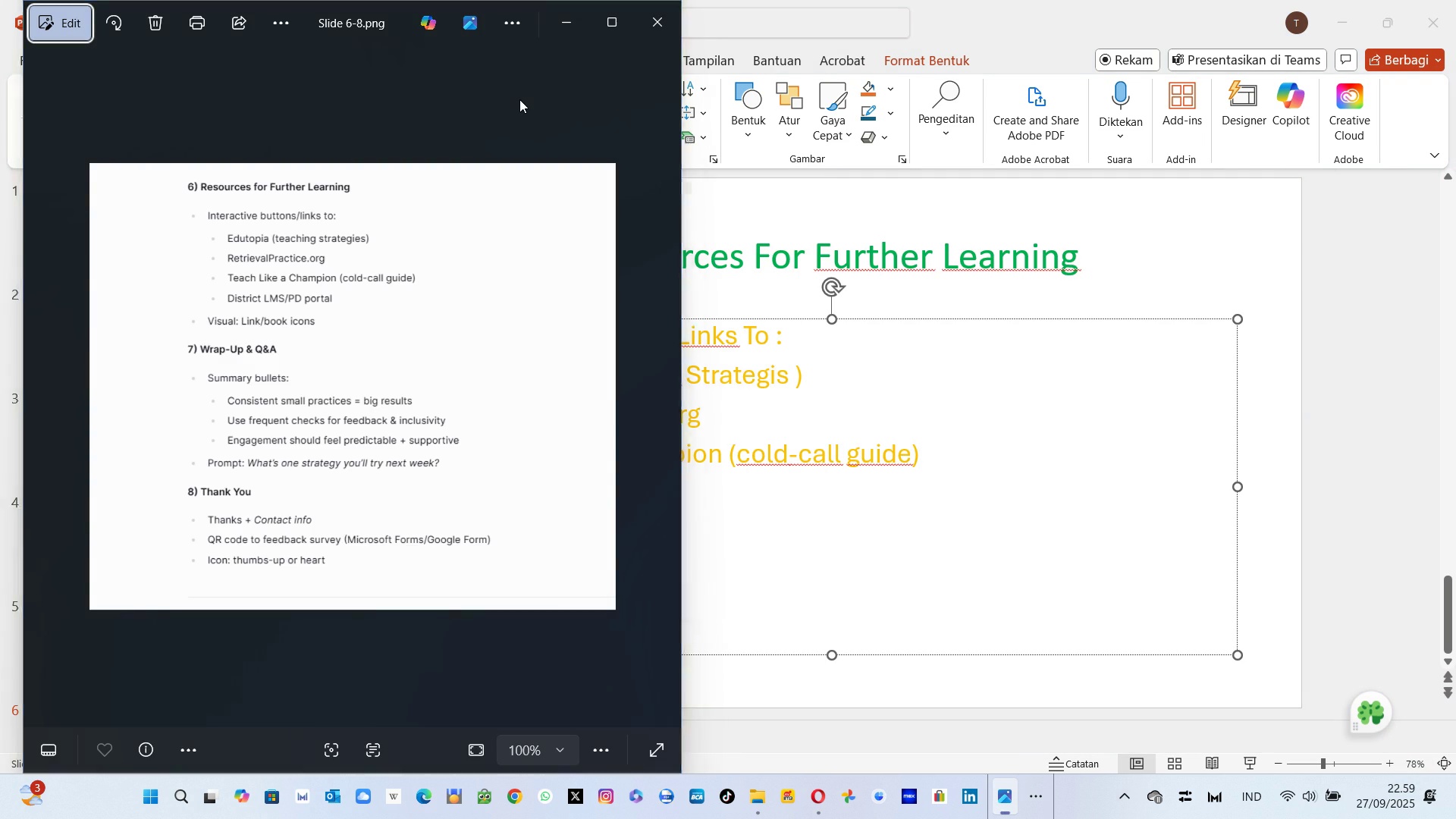 
key(Tab)
type(LMS)
 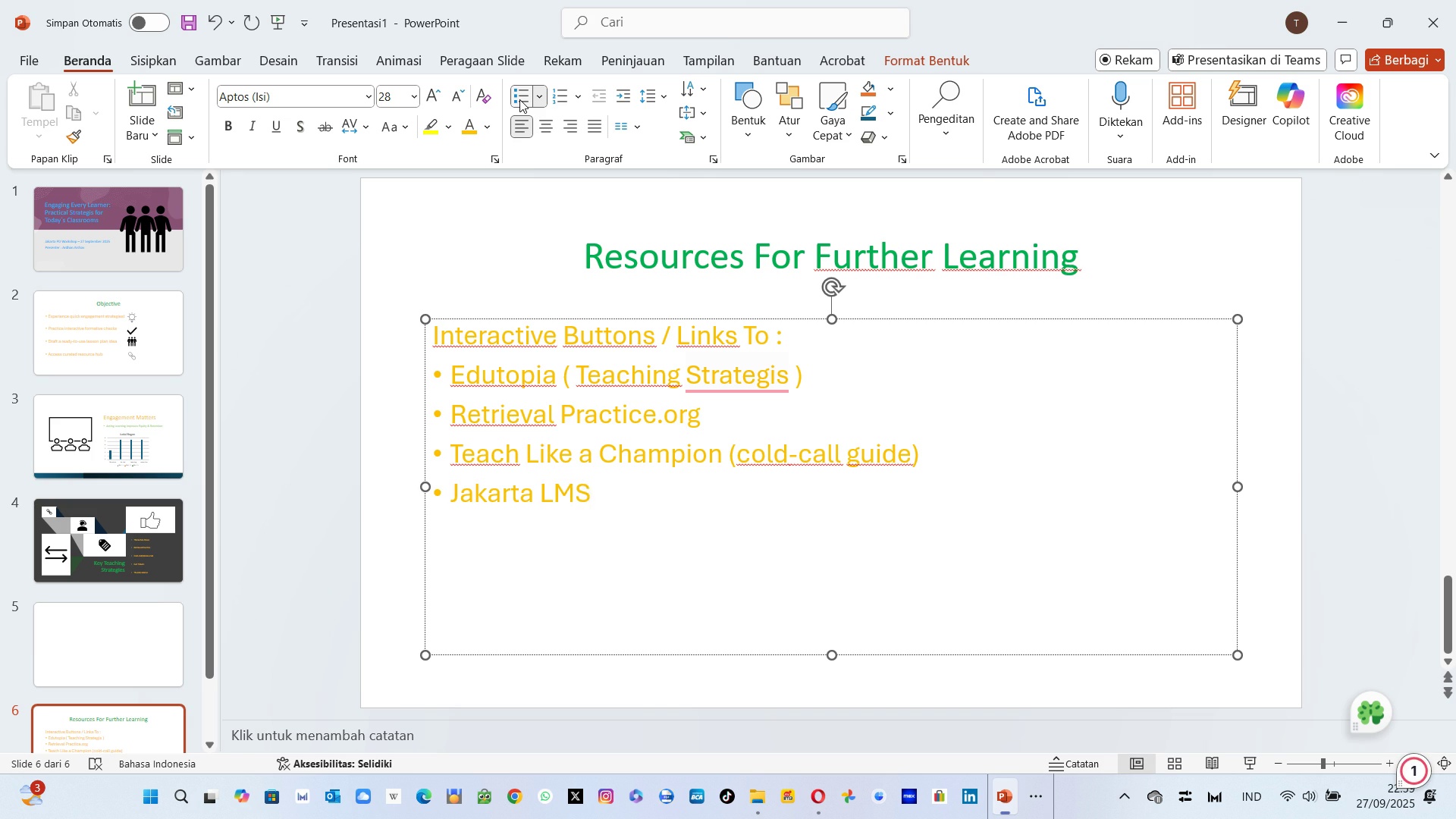 
key(Alt+AltLeft)
 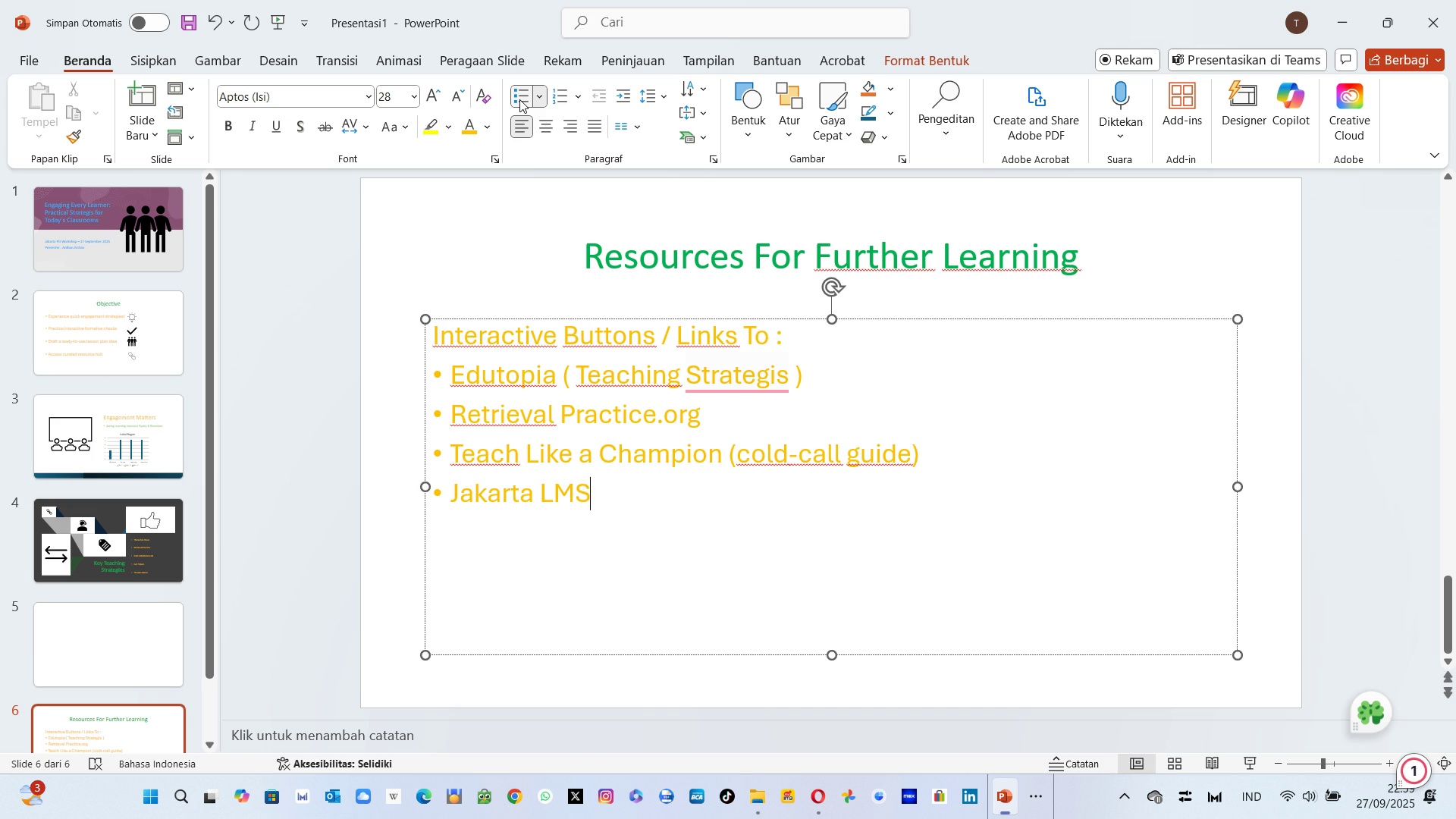 
key(Alt+Tab)
 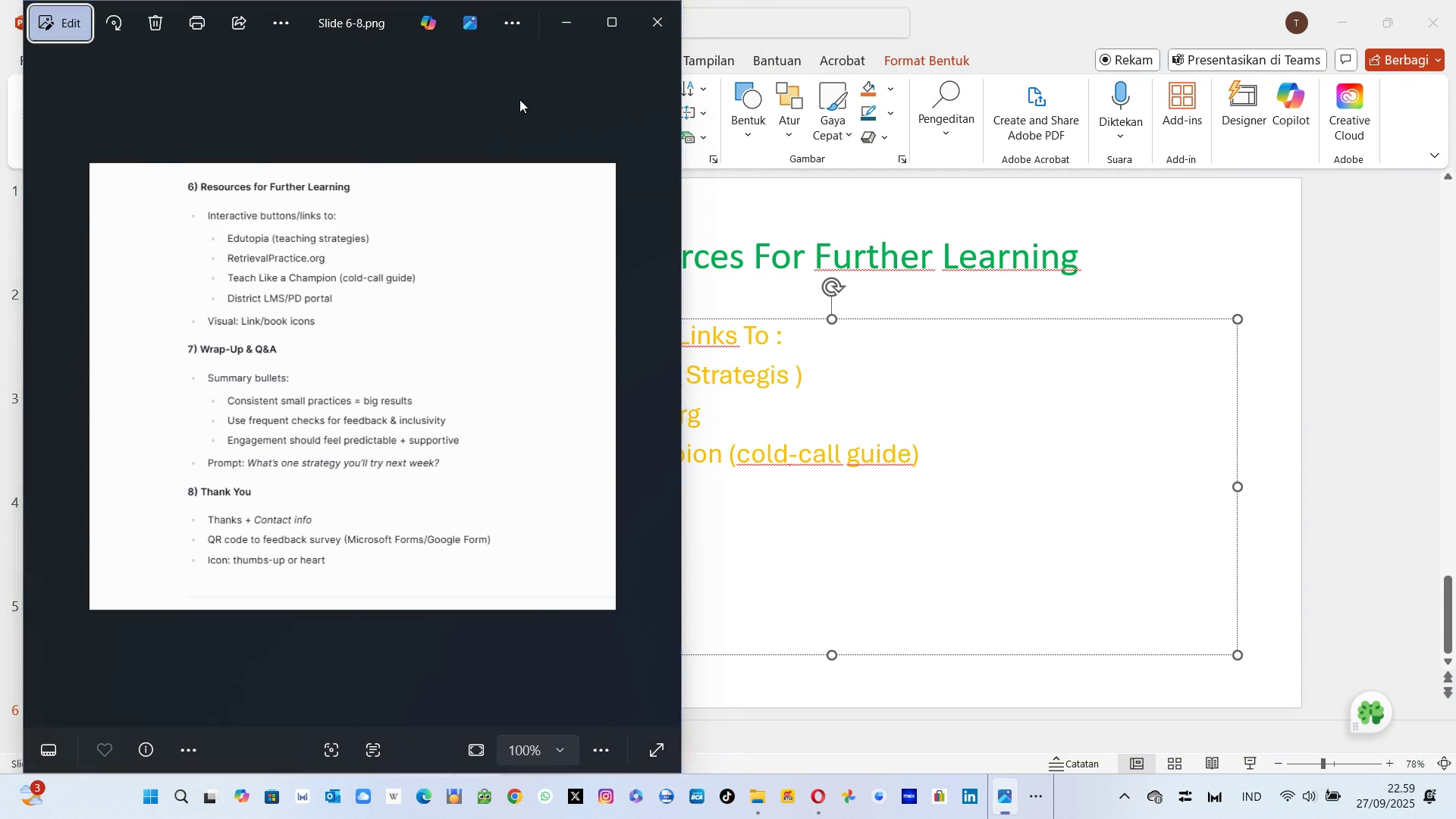 
key(Alt+AltLeft)
 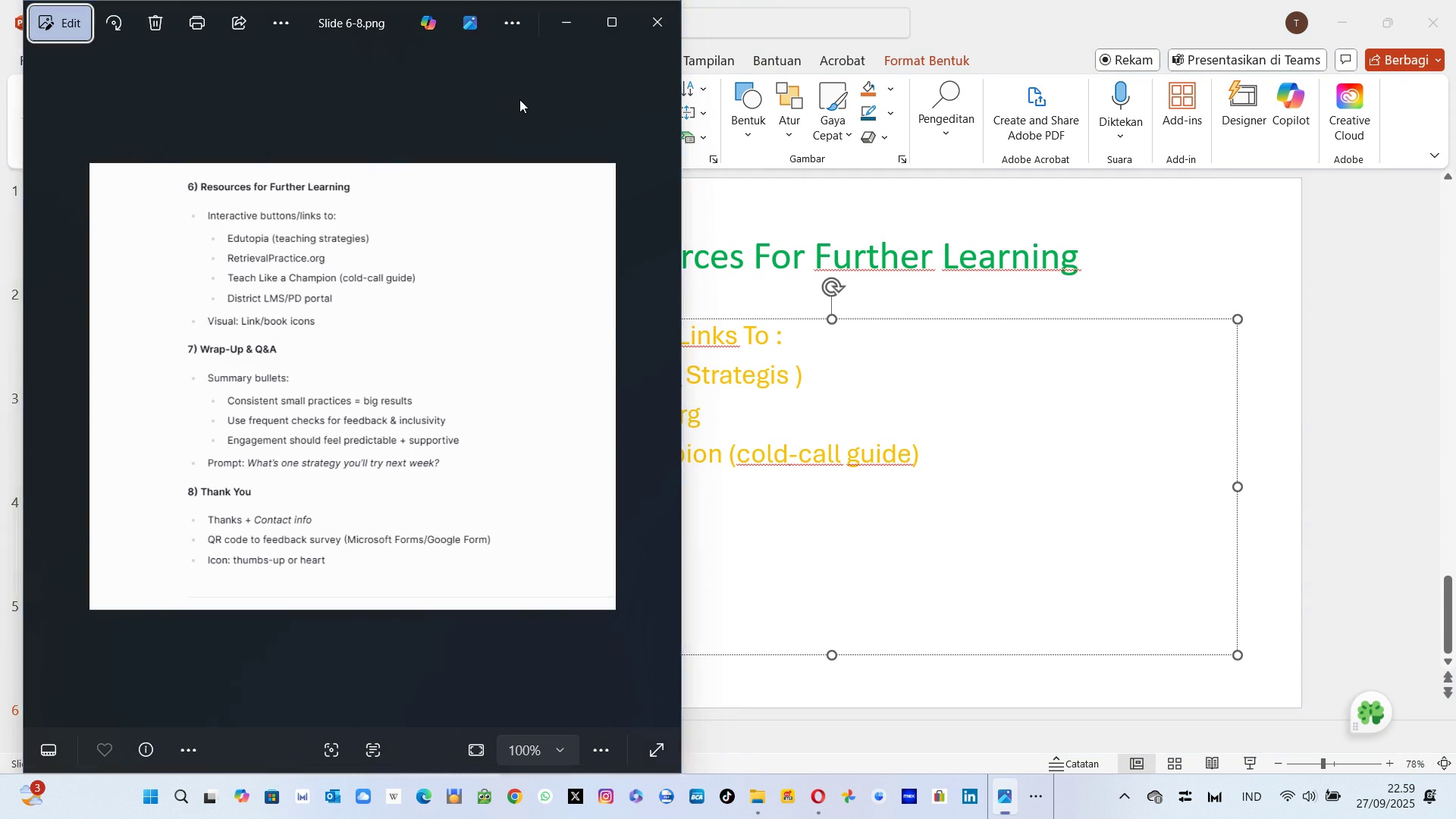 
key(Tab)
type(/PD Portal)
 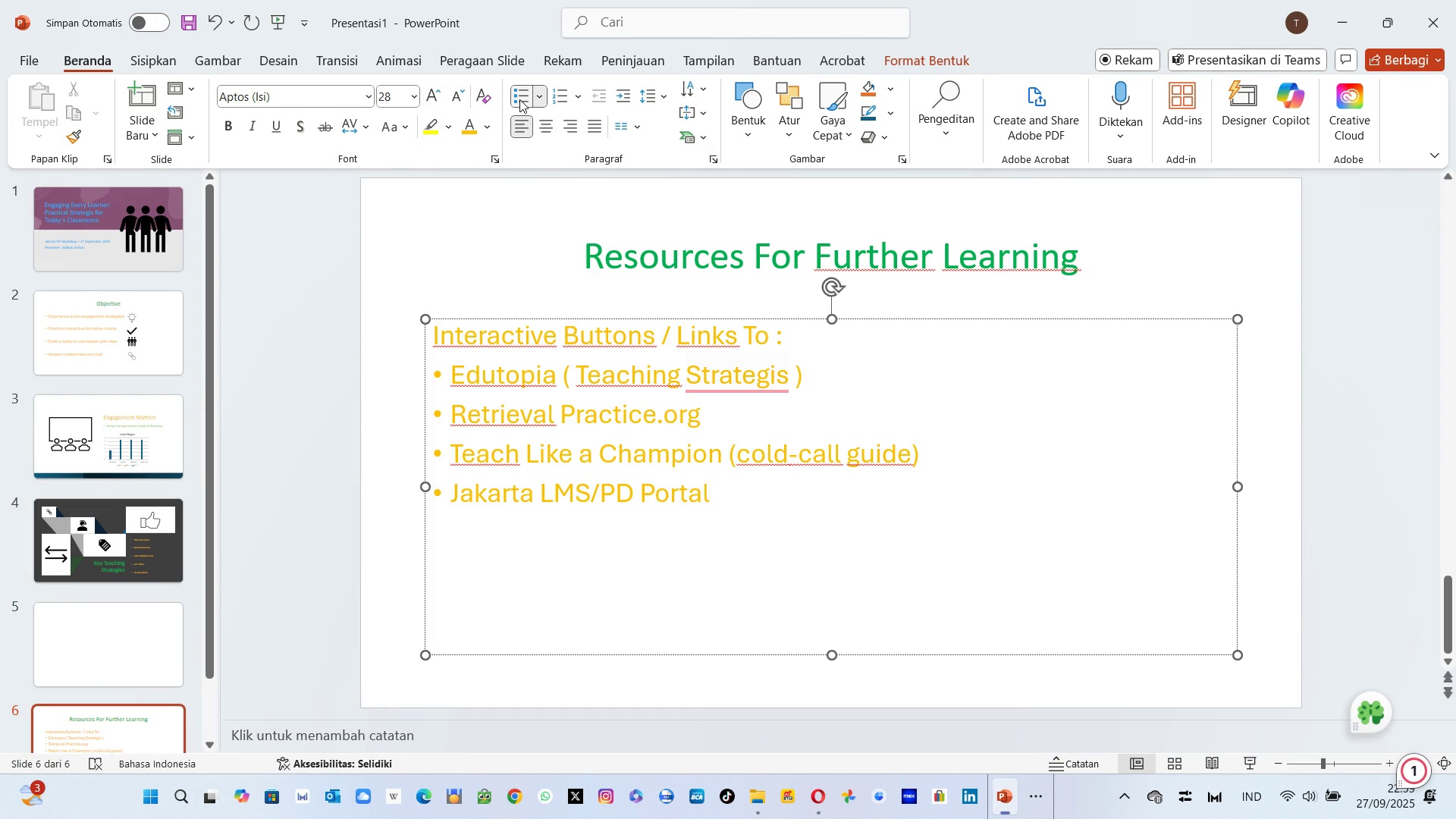 
key(Alt+AltLeft)
 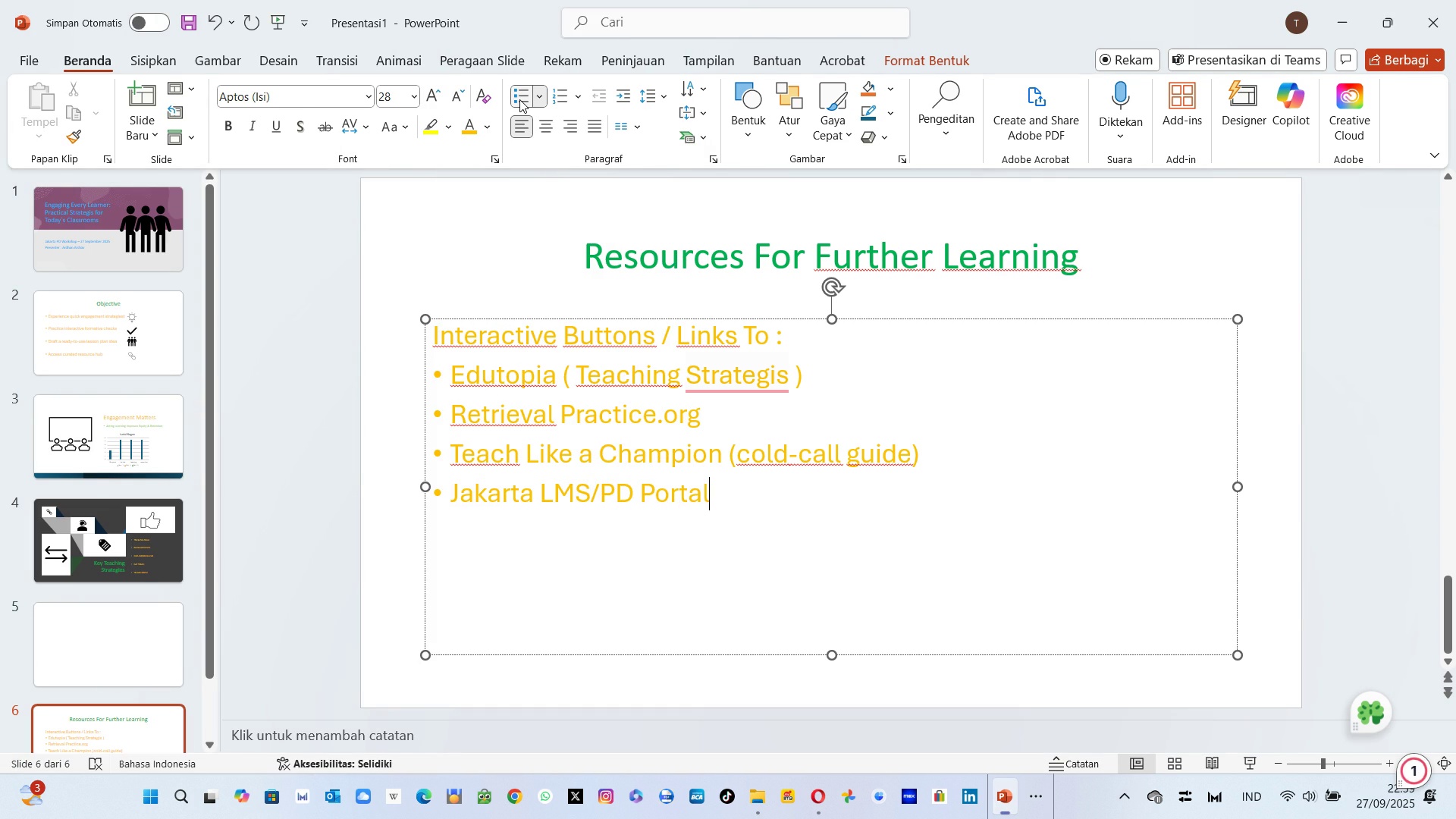 
key(Alt+Tab)
 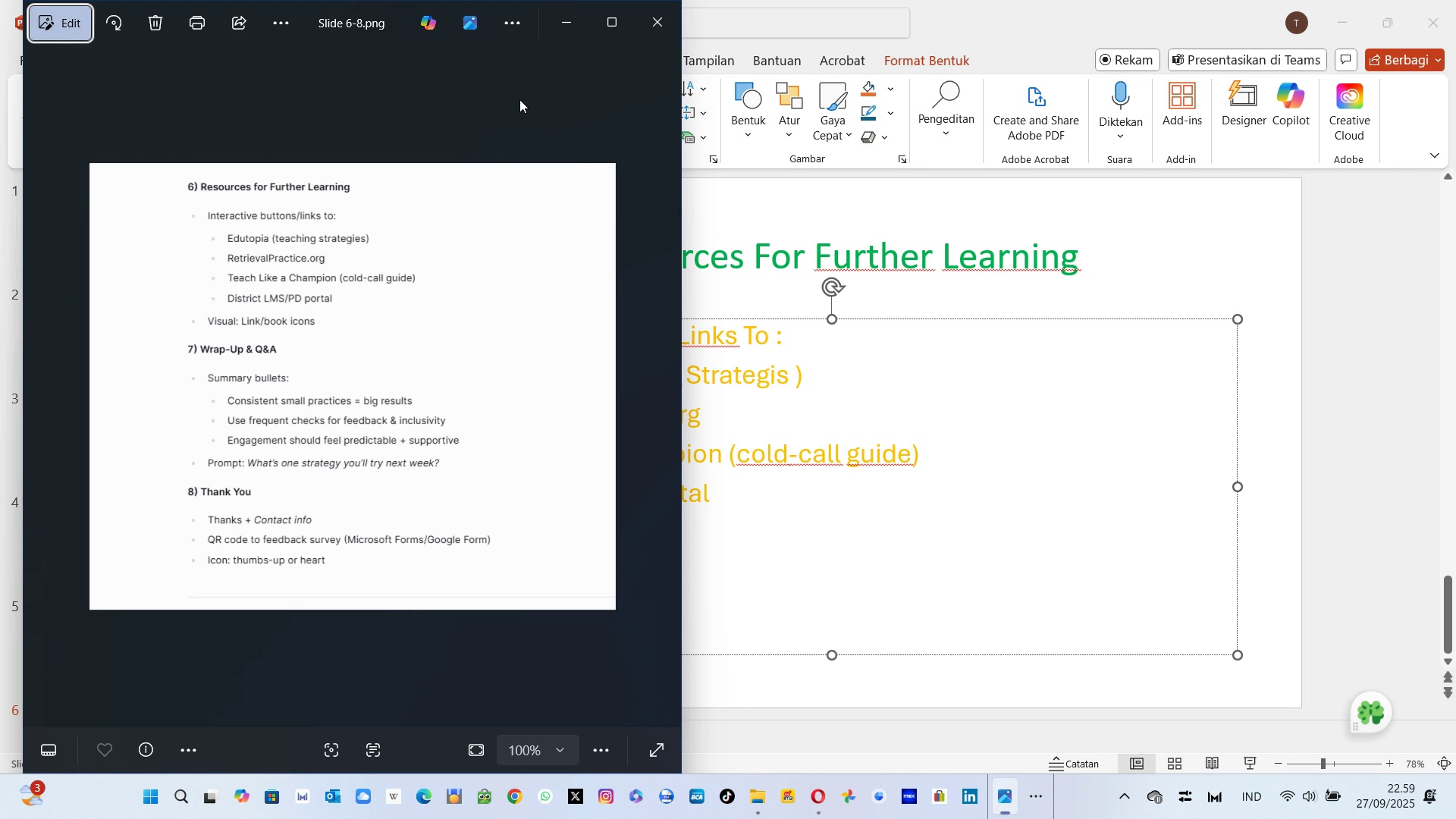 
key(Alt+Tab)
 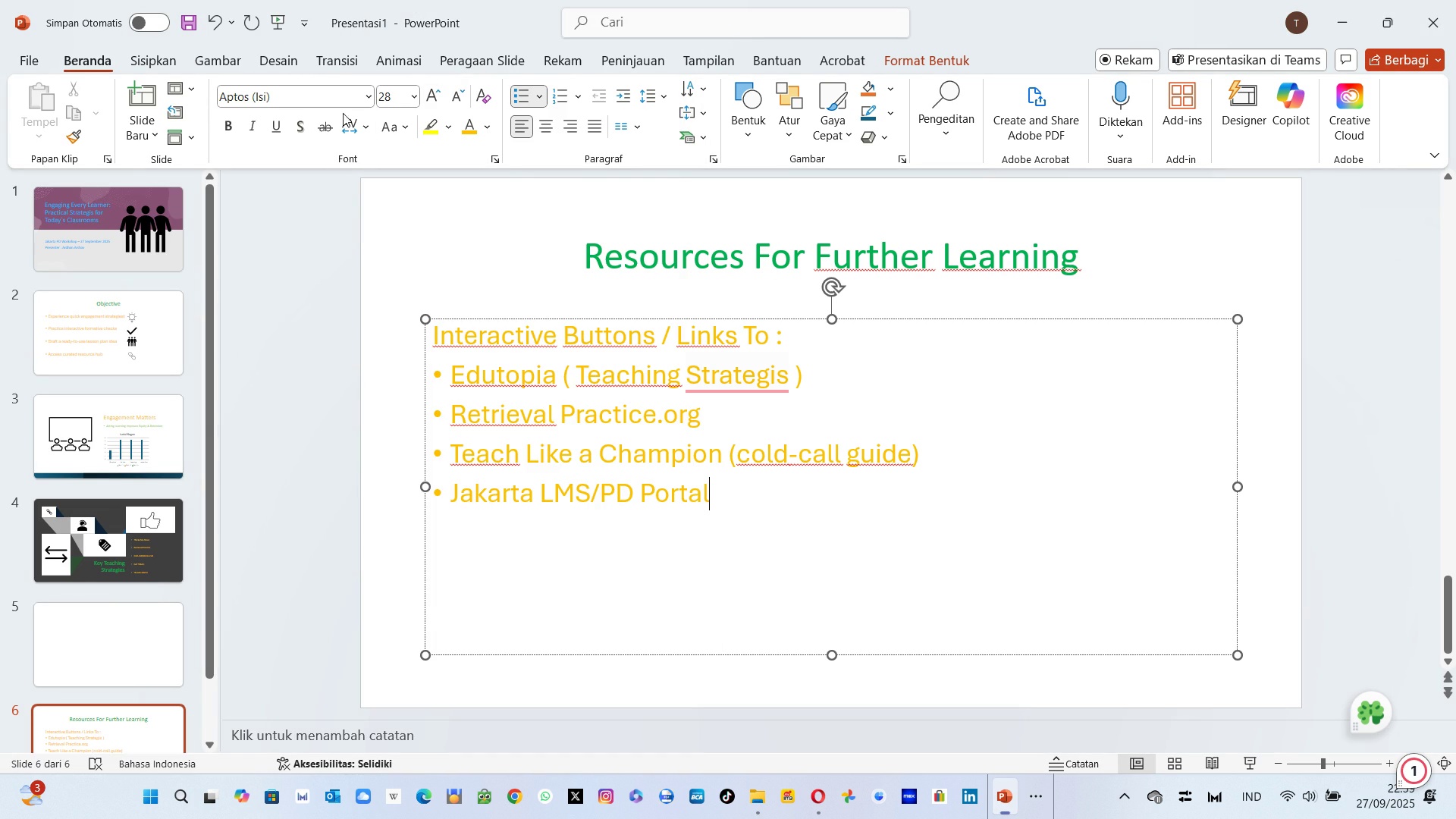 
key(Control+ControlLeft)
 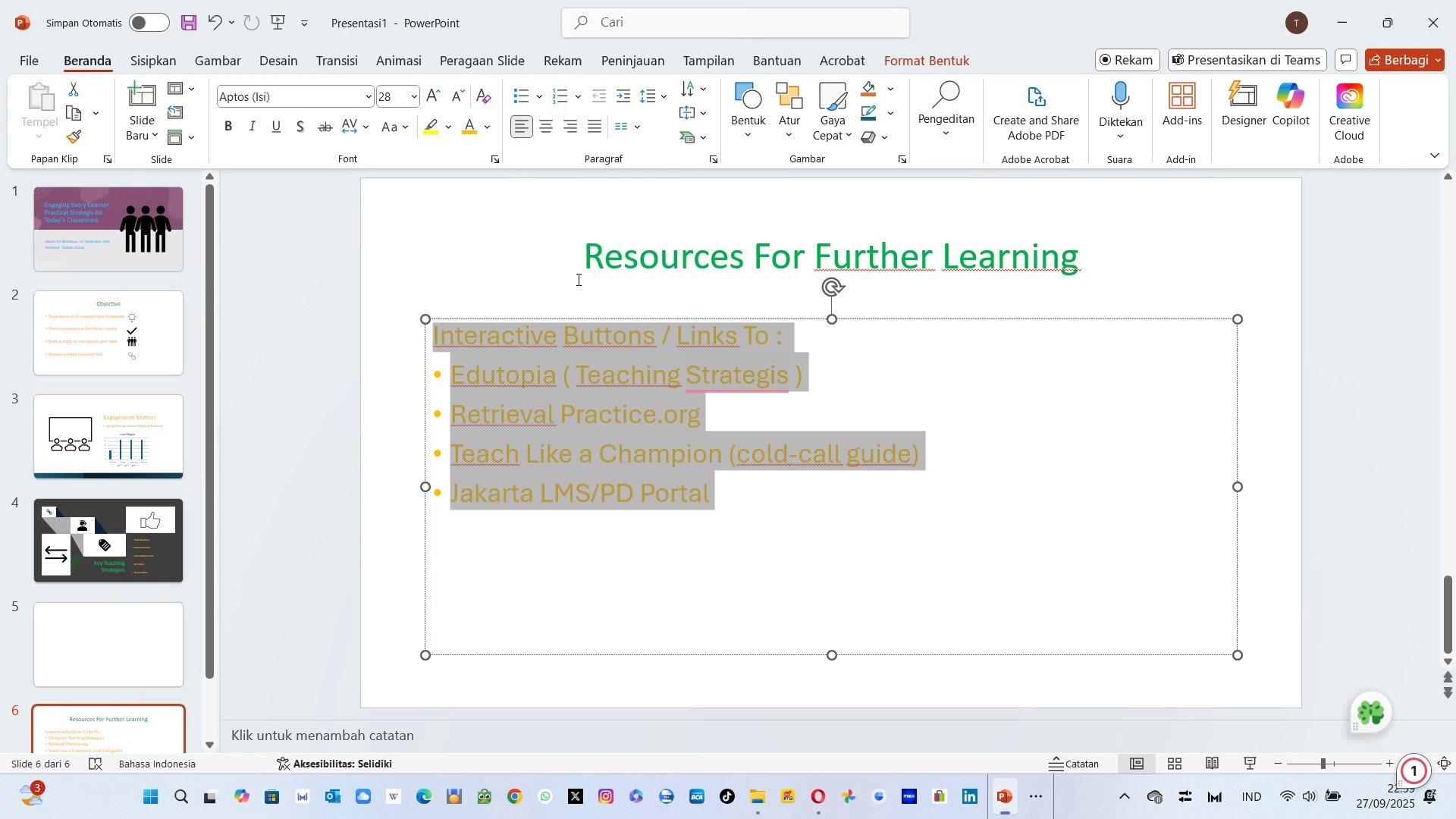 
key(Control+A)
 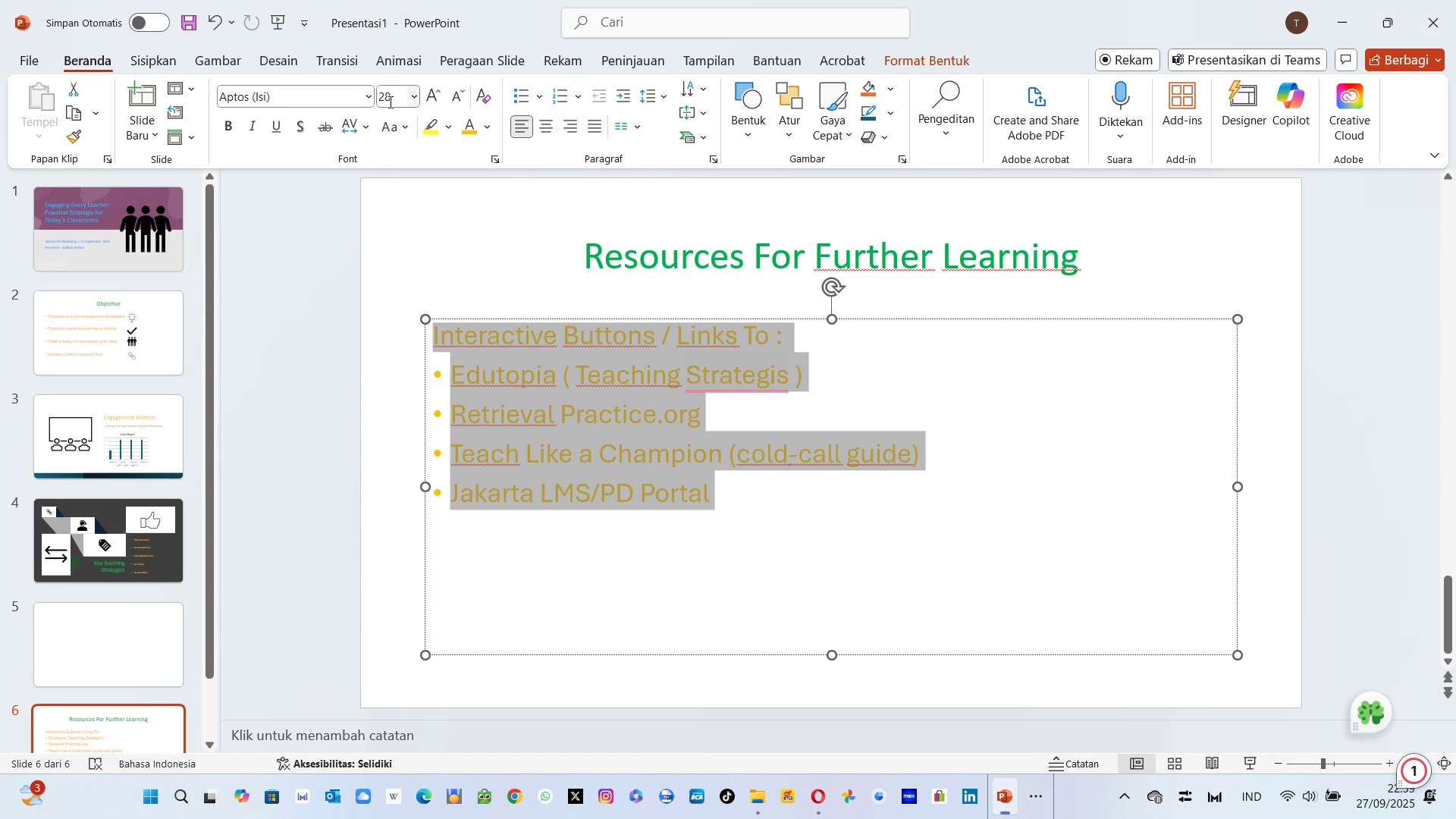 
left_click([334, 97])
 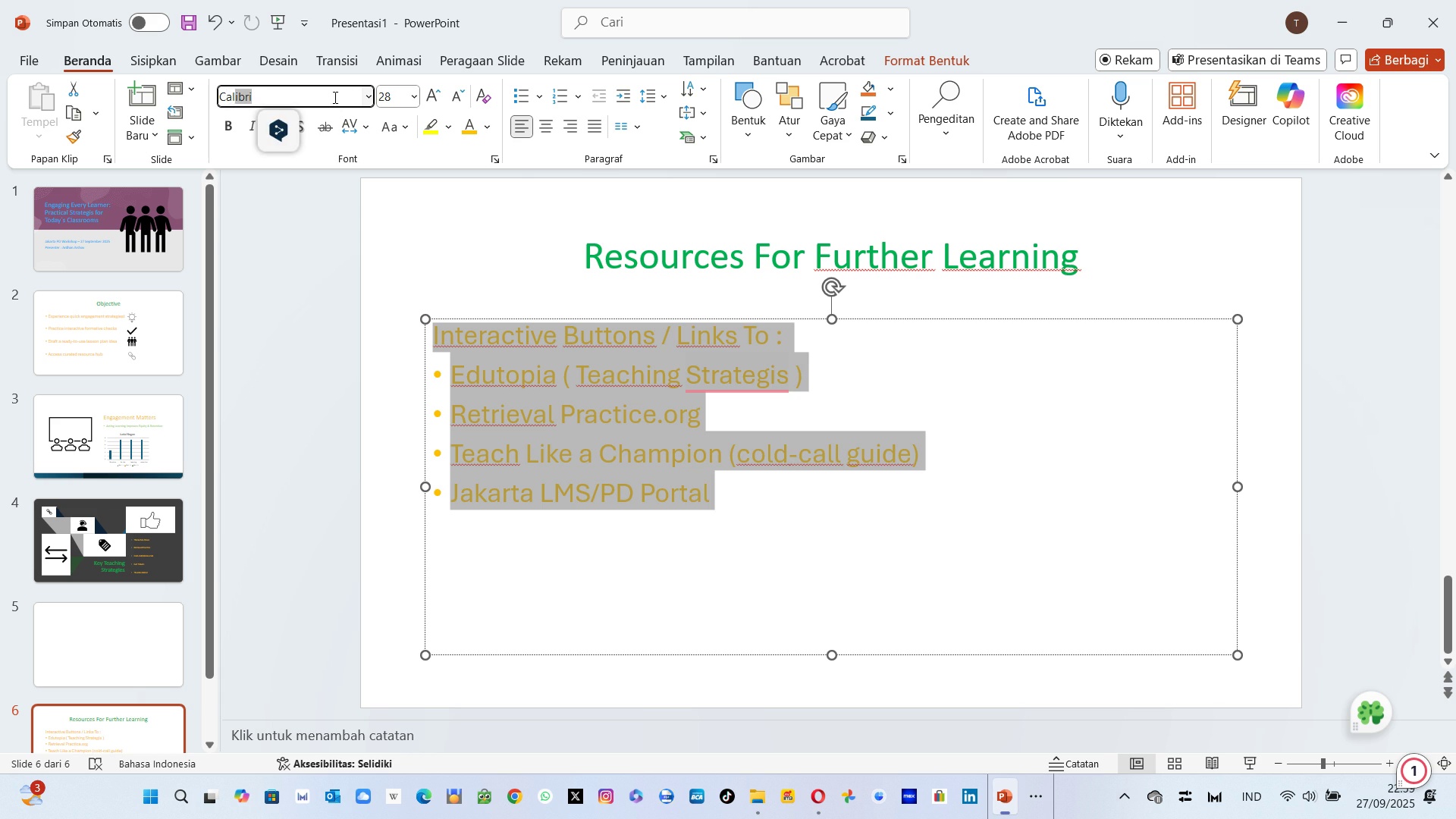 
type(Cal)
 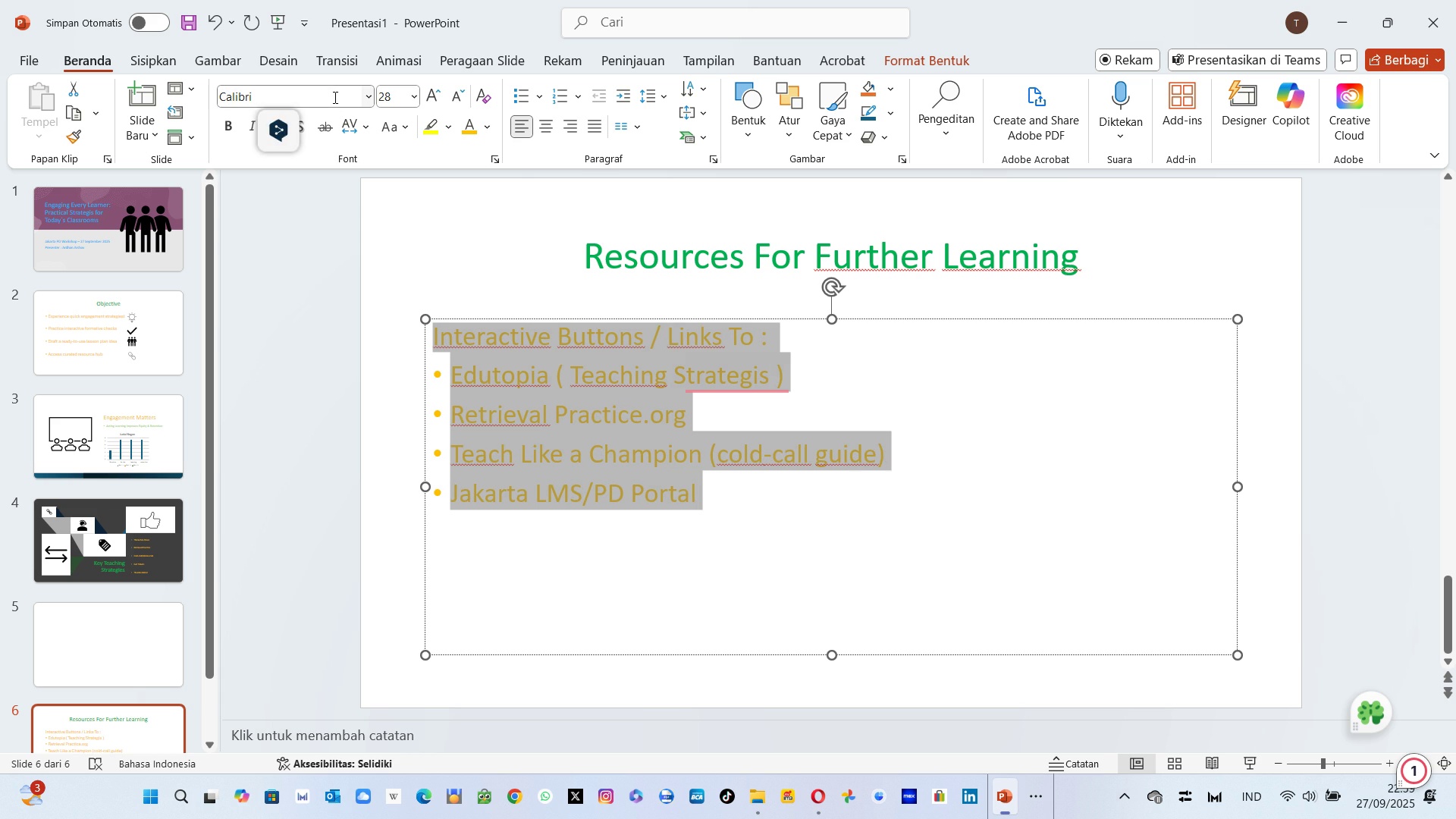 
hold_key(key=I, duration=14.73)
 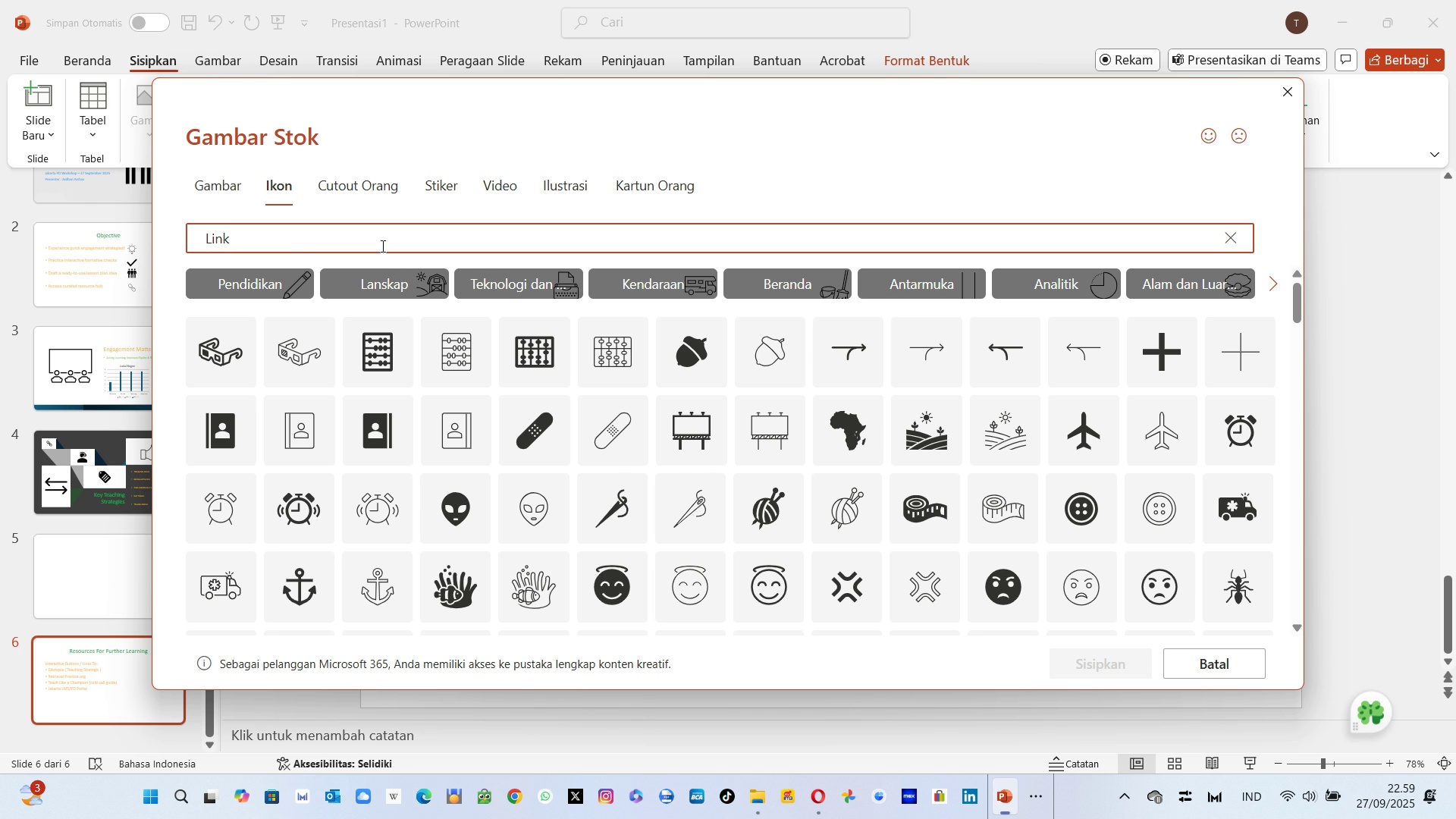 
key(Enter)
 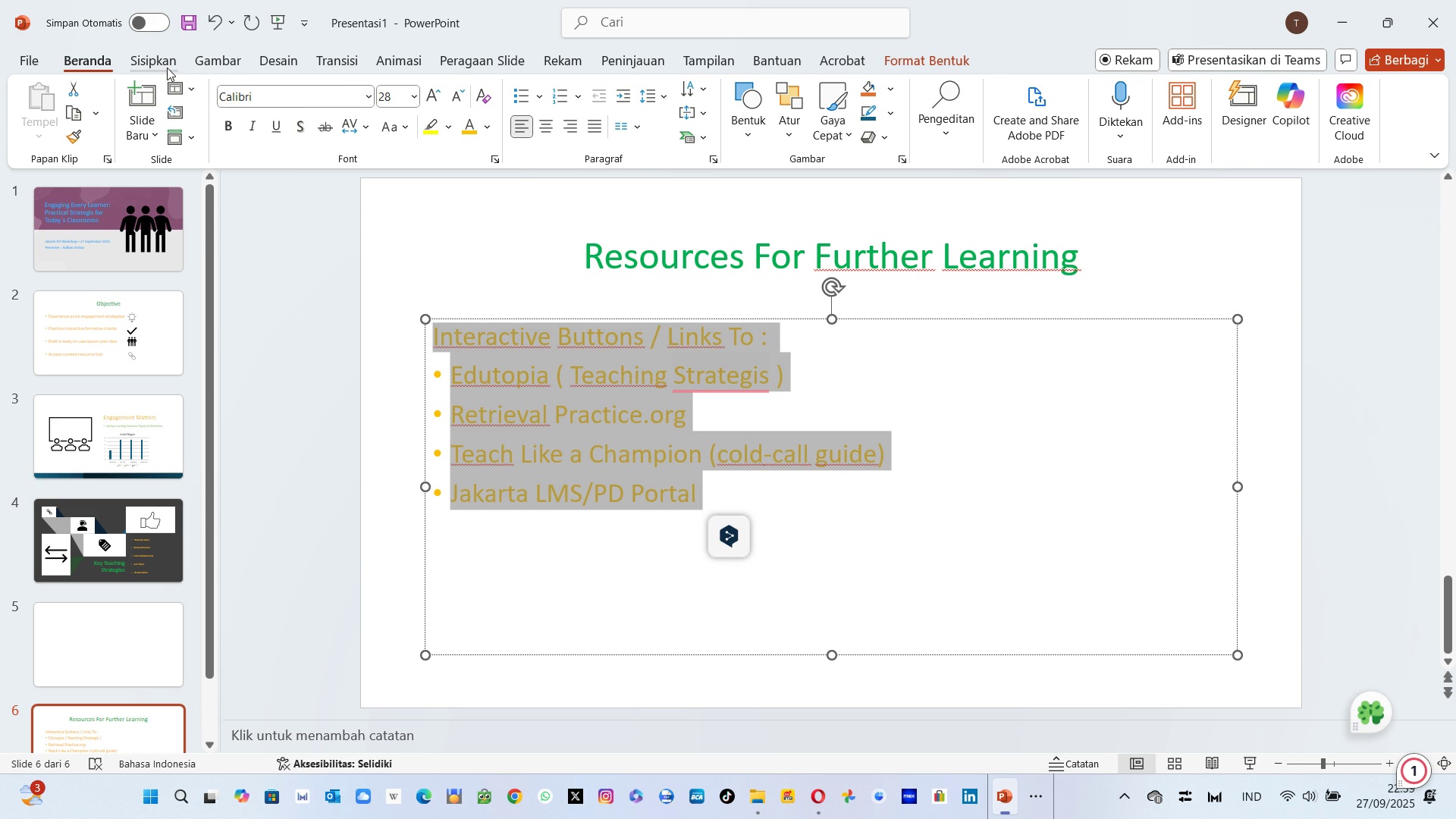 
left_click([167, 67])
 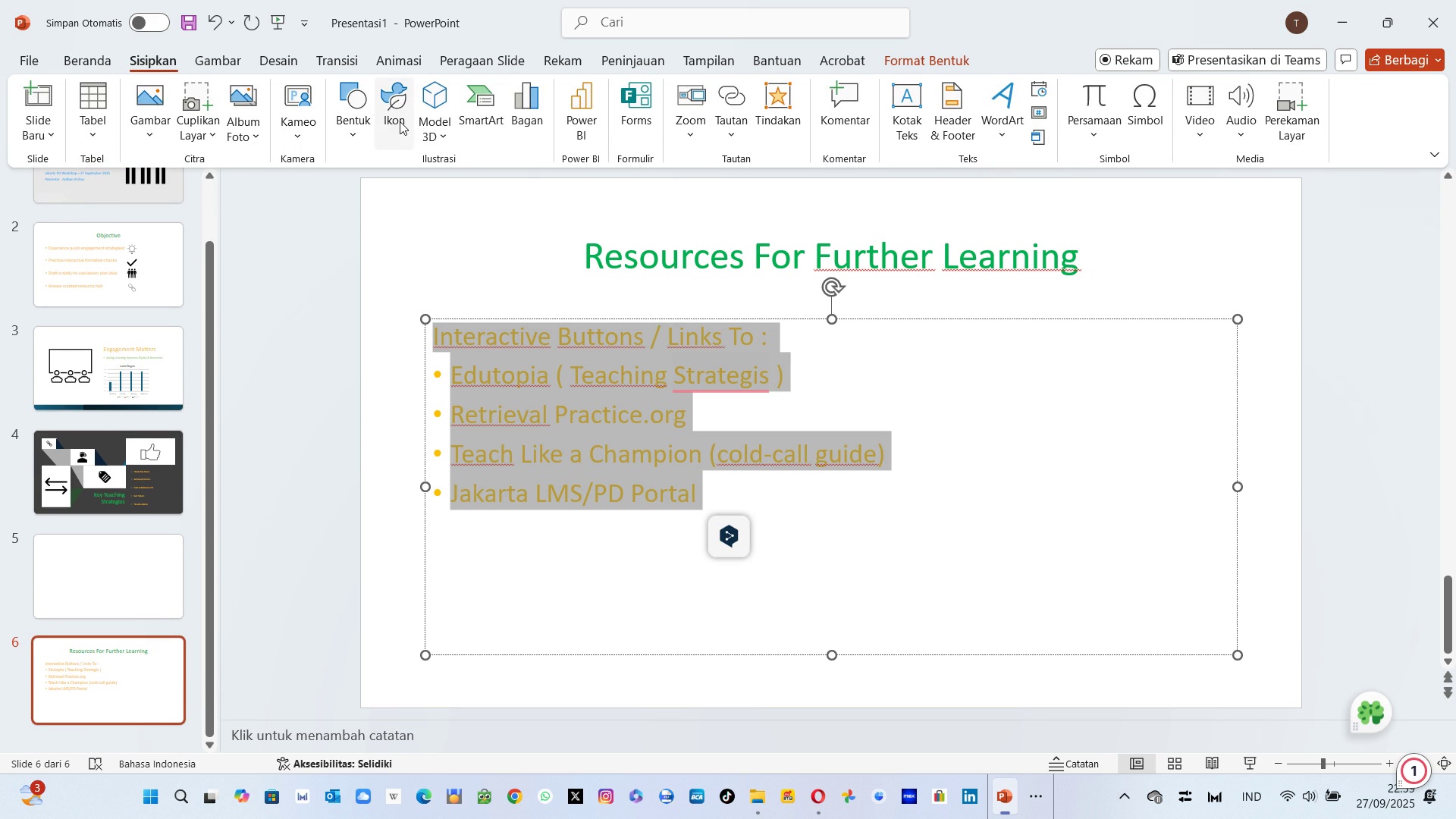 
left_click([397, 121])
 